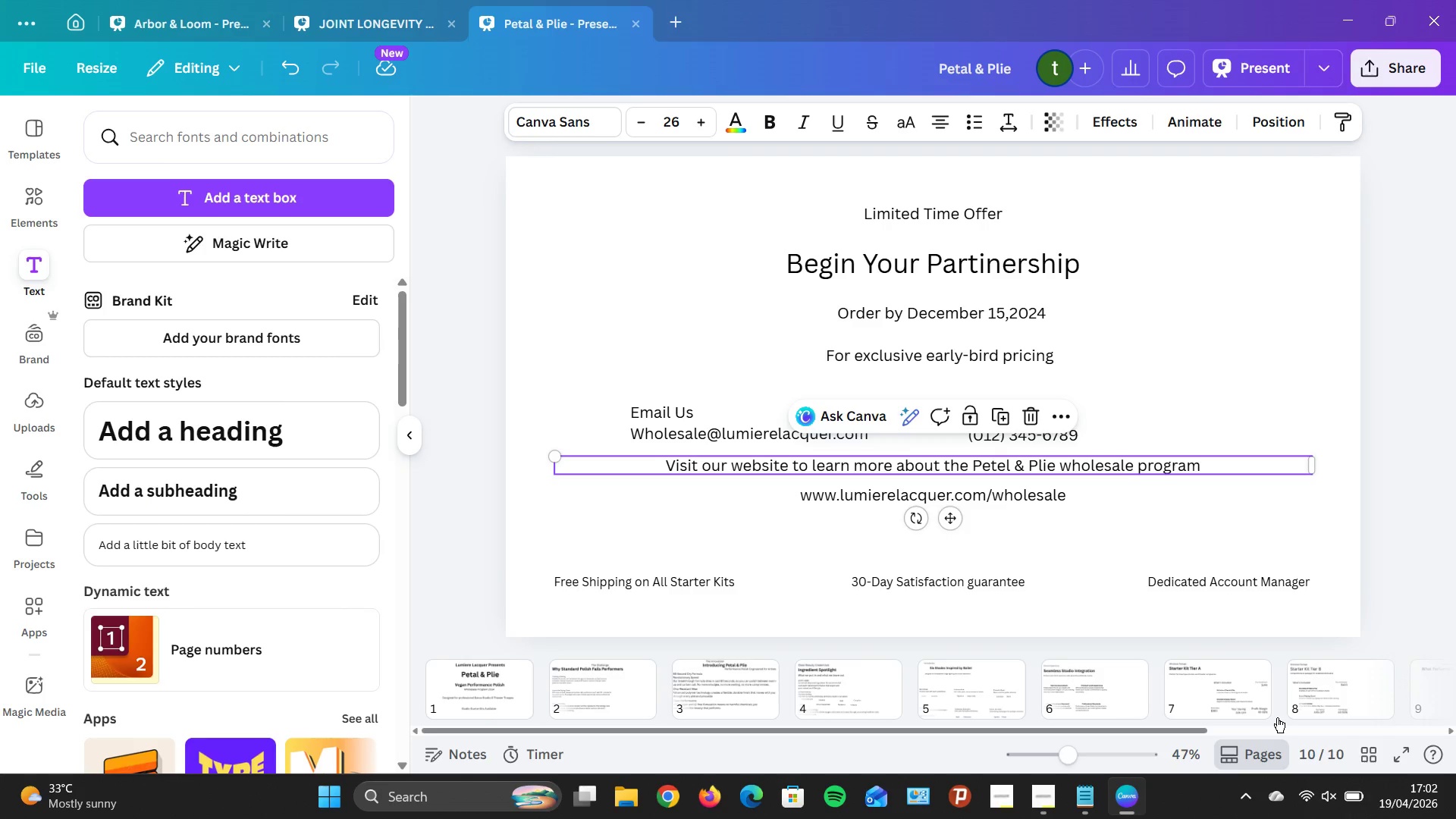 
wait(8.31)
 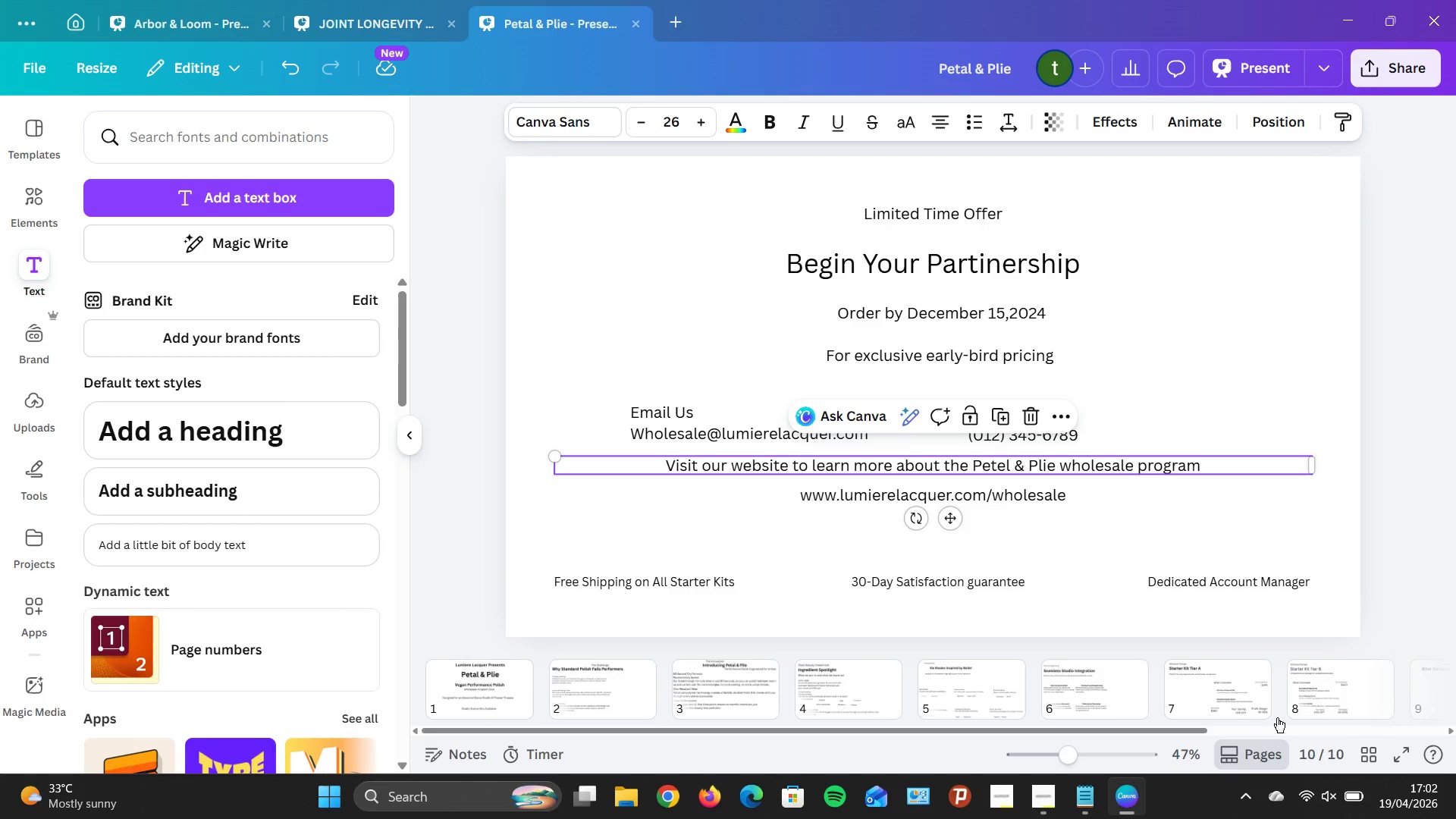 
left_click([487, 697])
 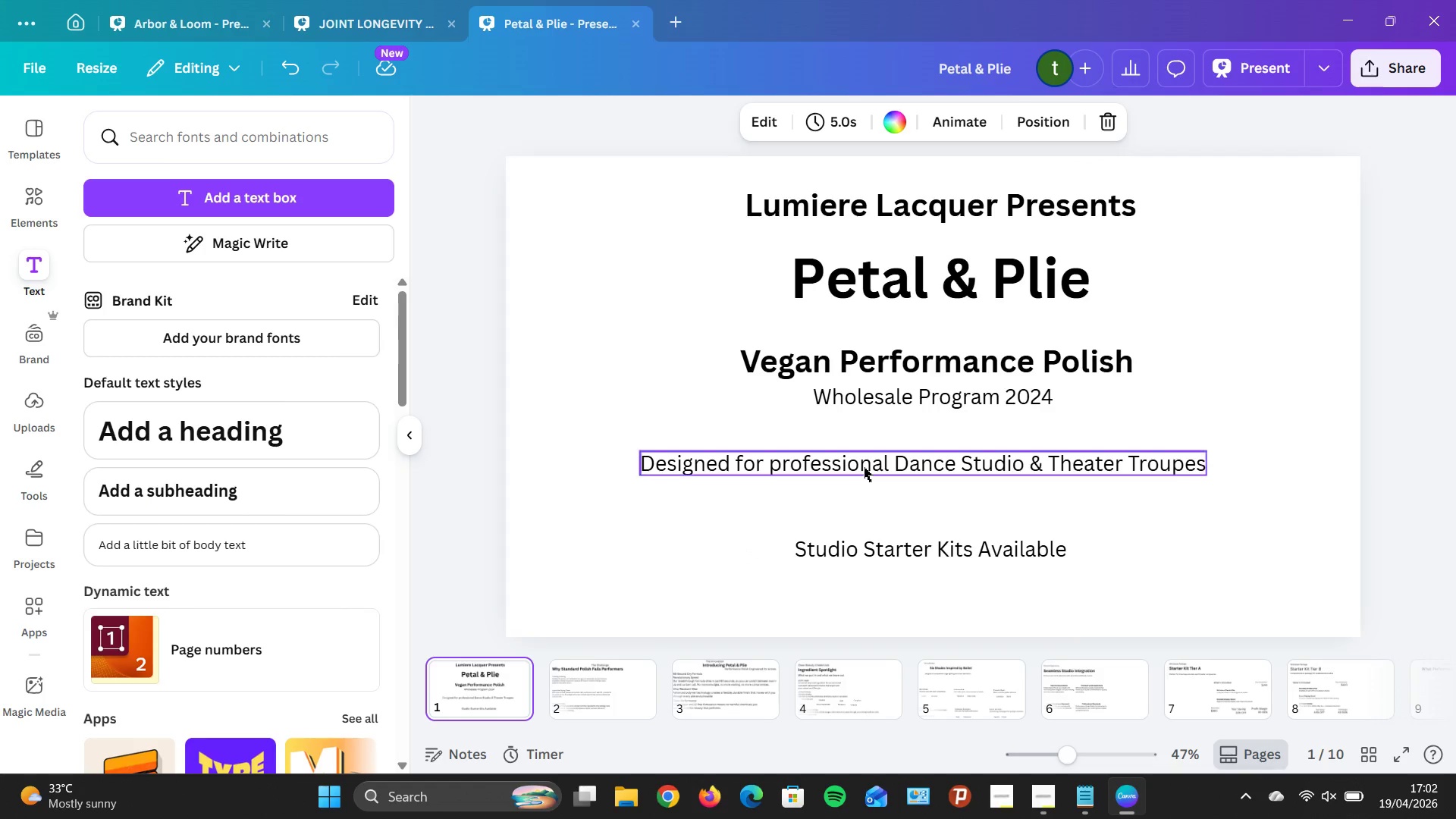 
wait(16.5)
 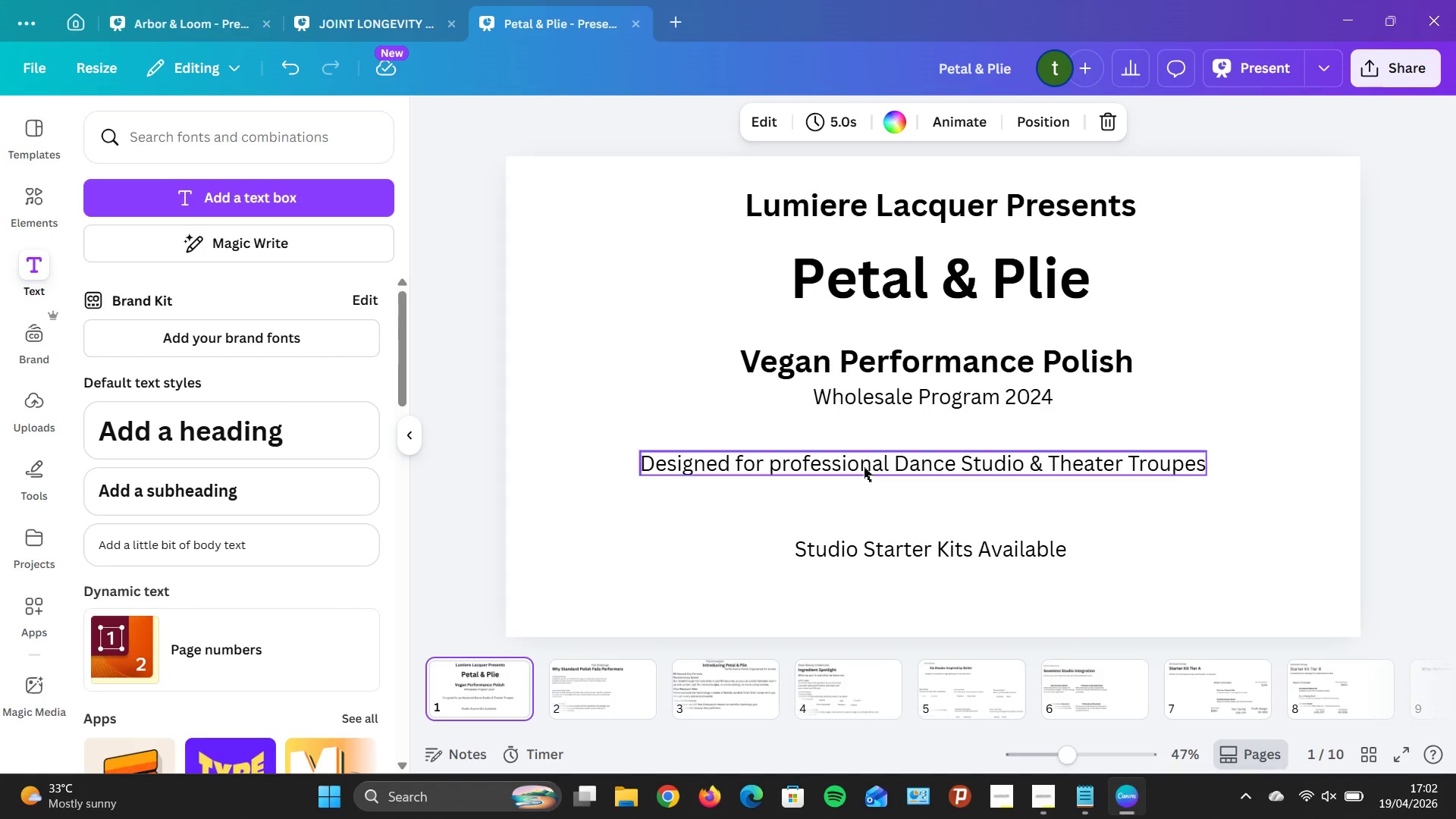 
left_click([608, 686])
 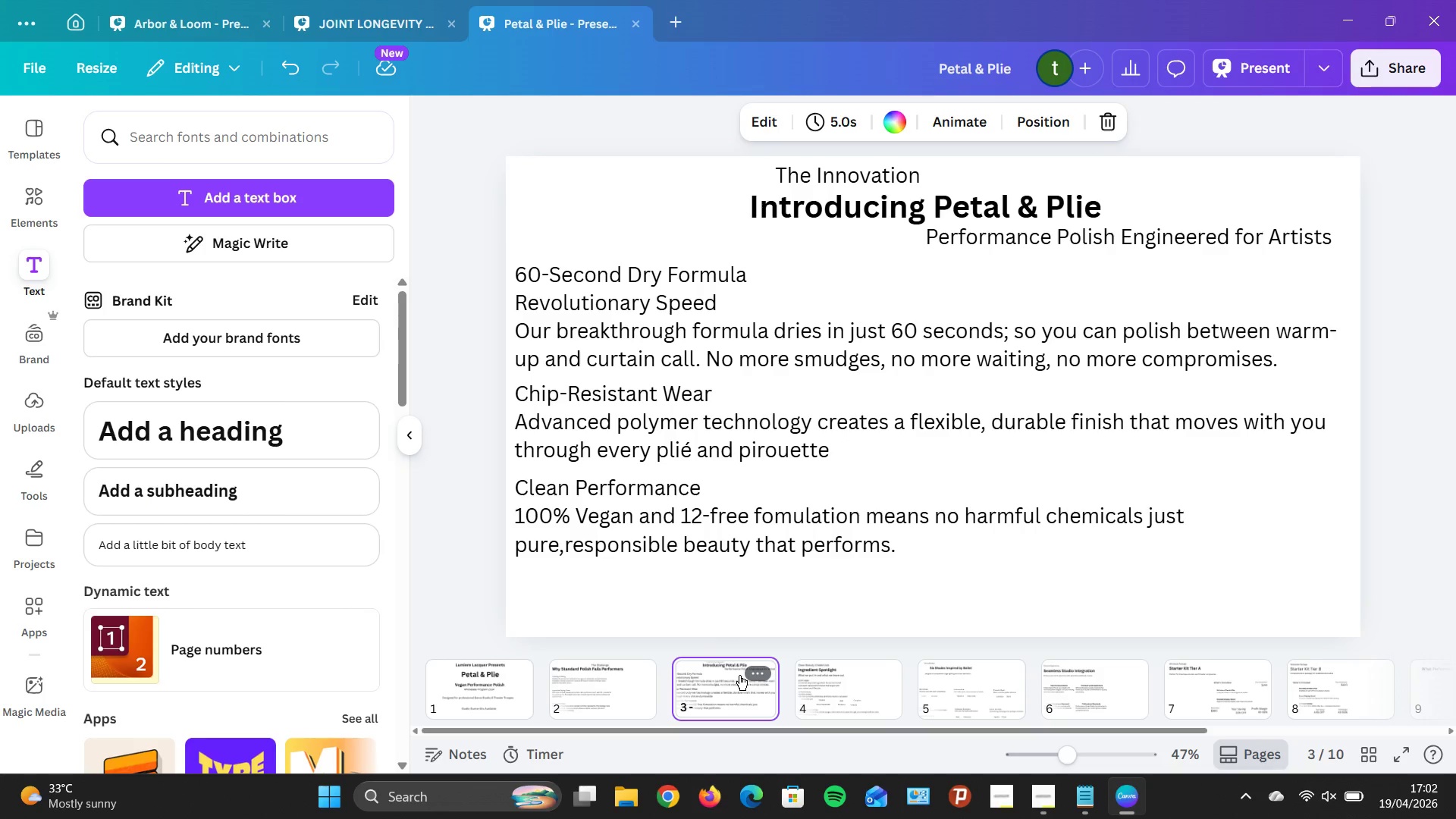 
wait(15.38)
 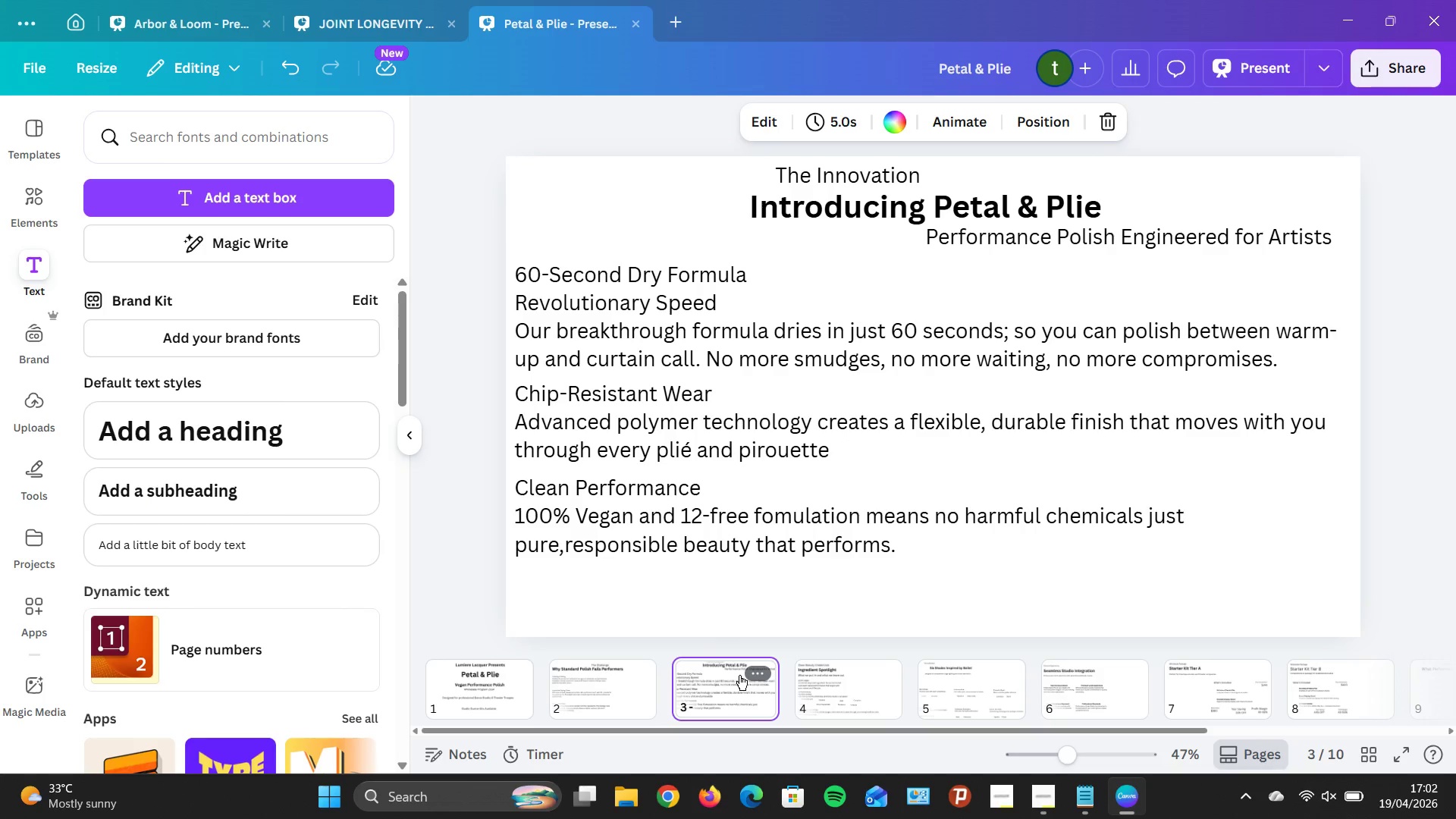 
left_click([821, 310])
 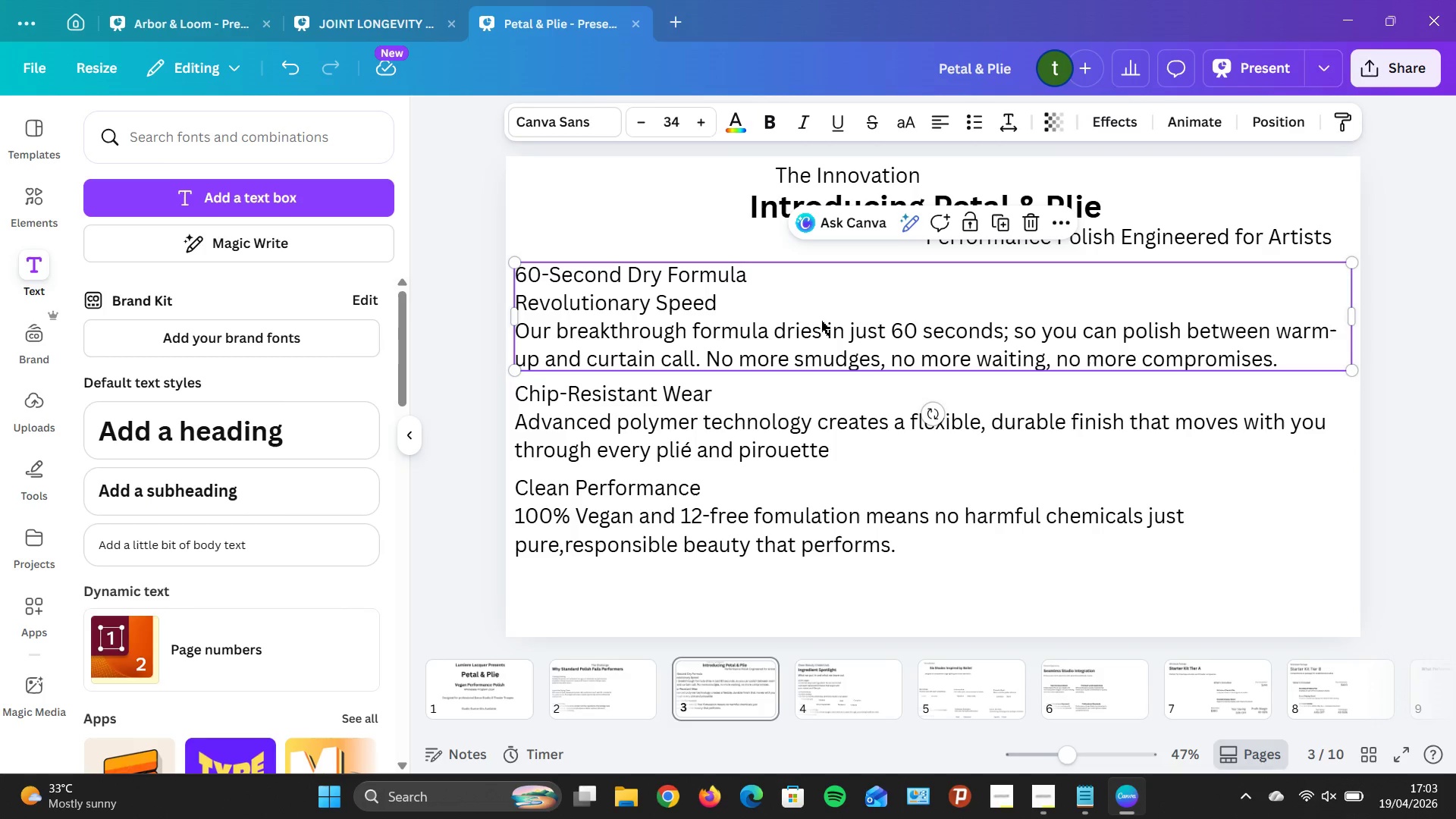 
mouse_move([664, 158])
 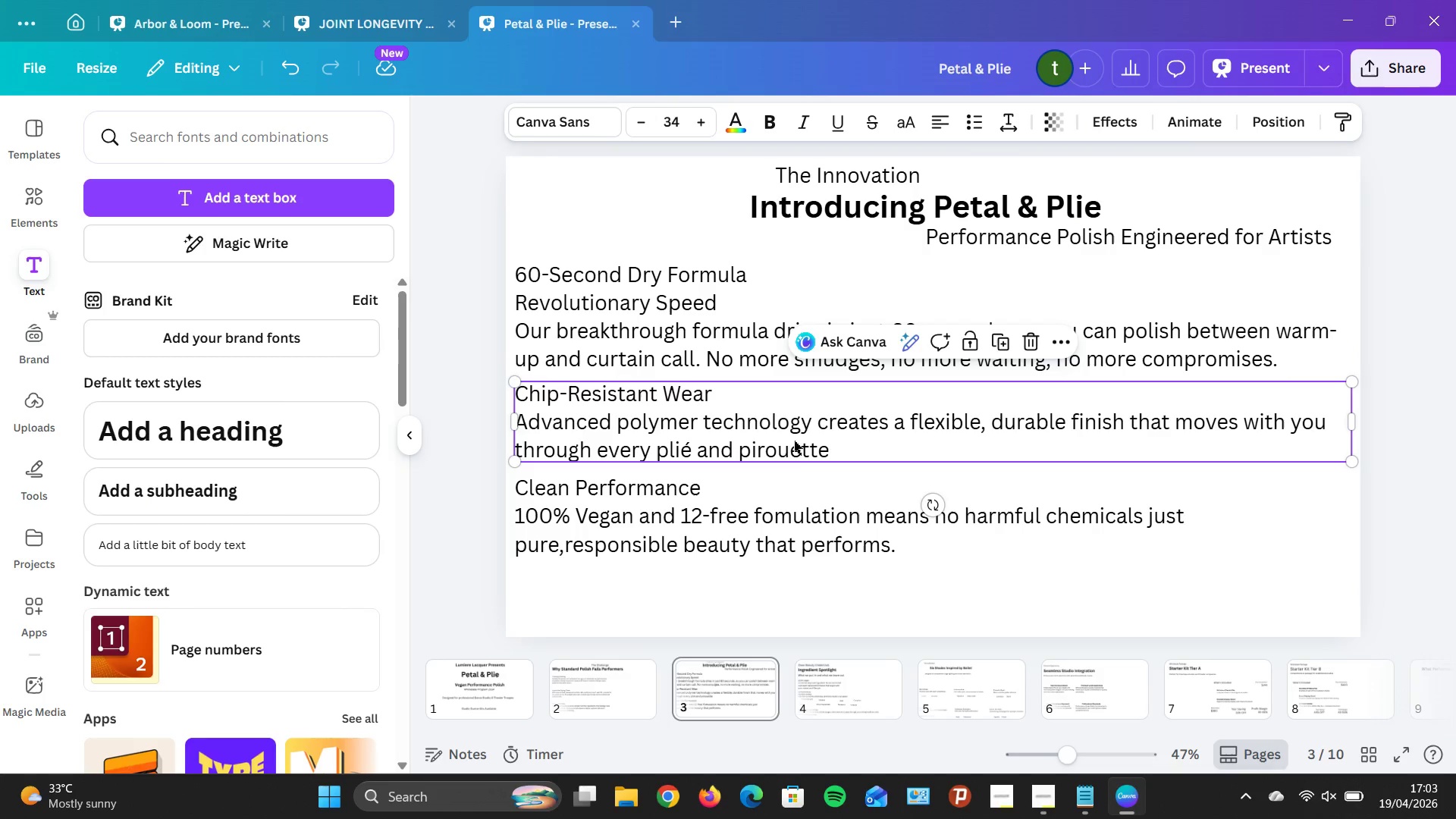 
left_click([806, 480])
 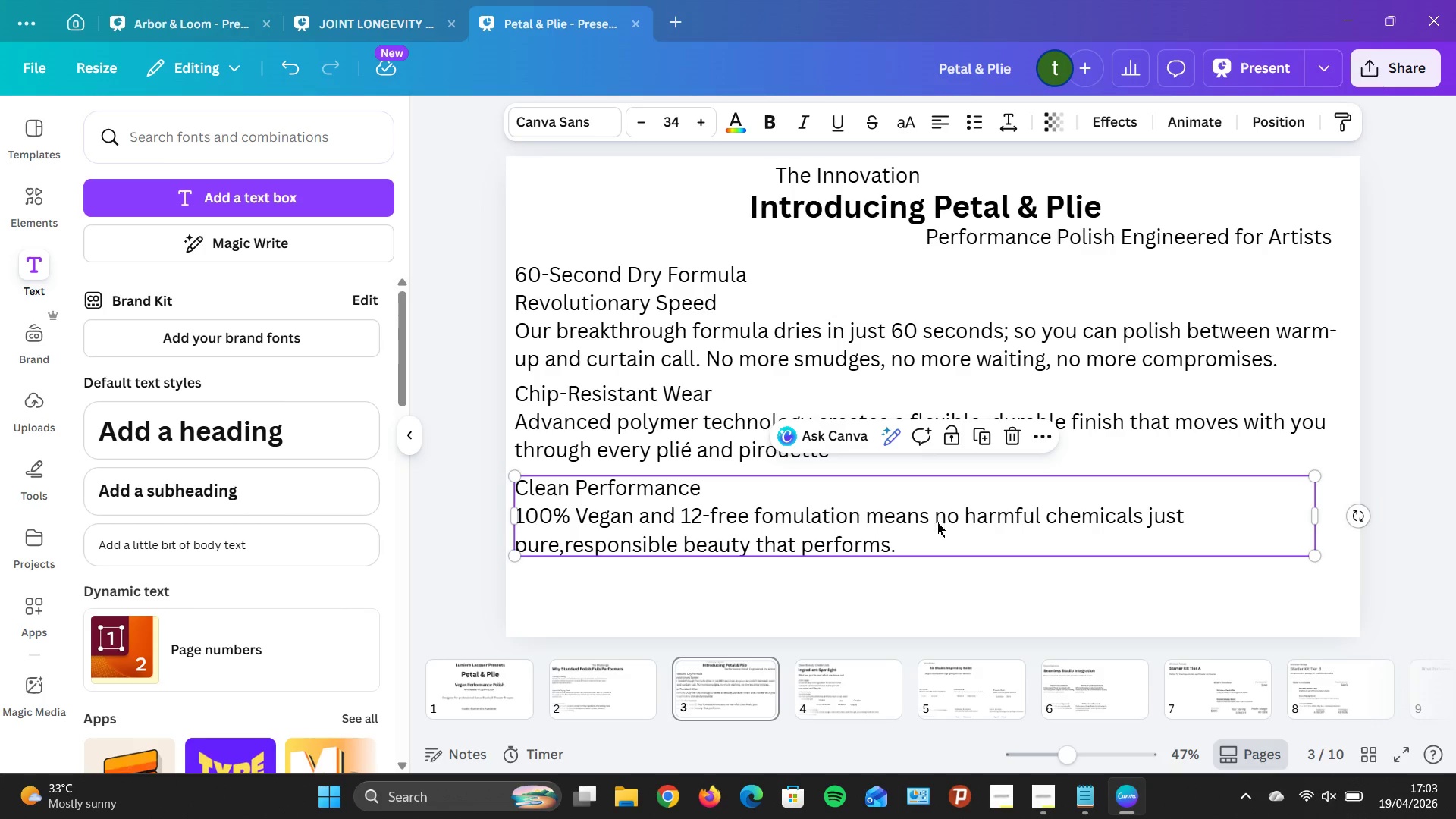 
scroll: coordinate [937, 526], scroll_direction: up, amount: 2.0
 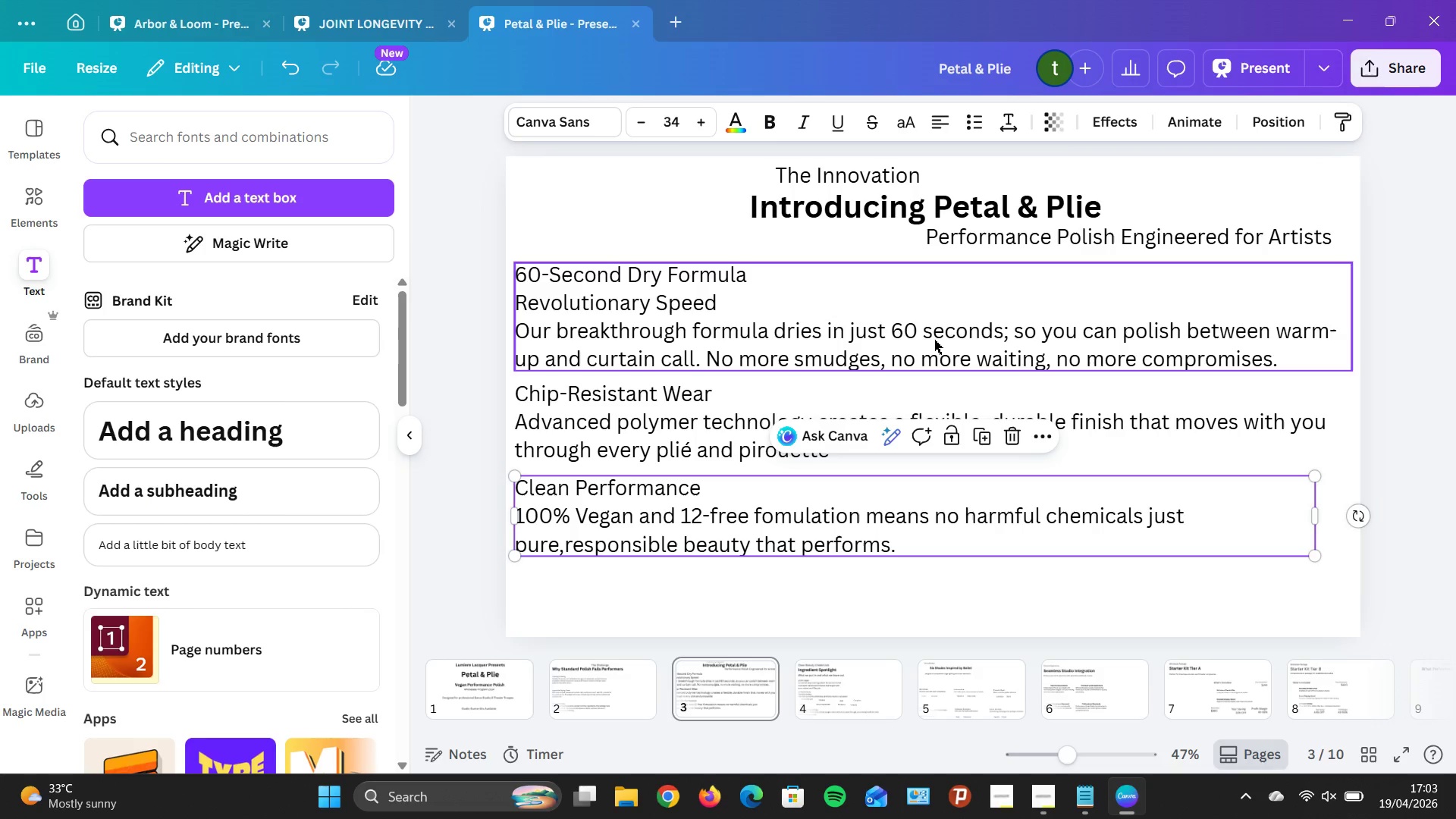 
left_click([455, 689])
 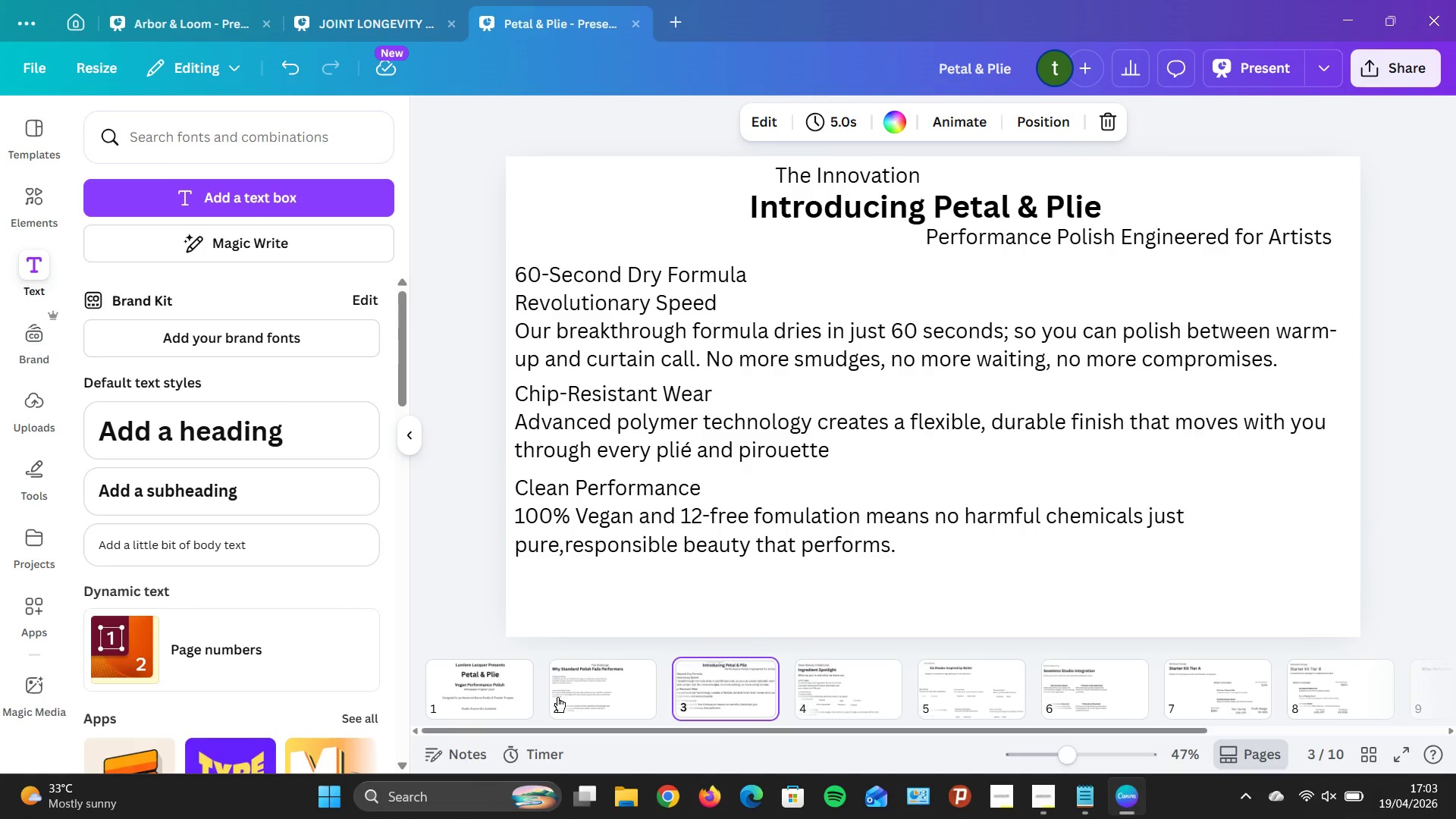 
left_click([494, 700])
 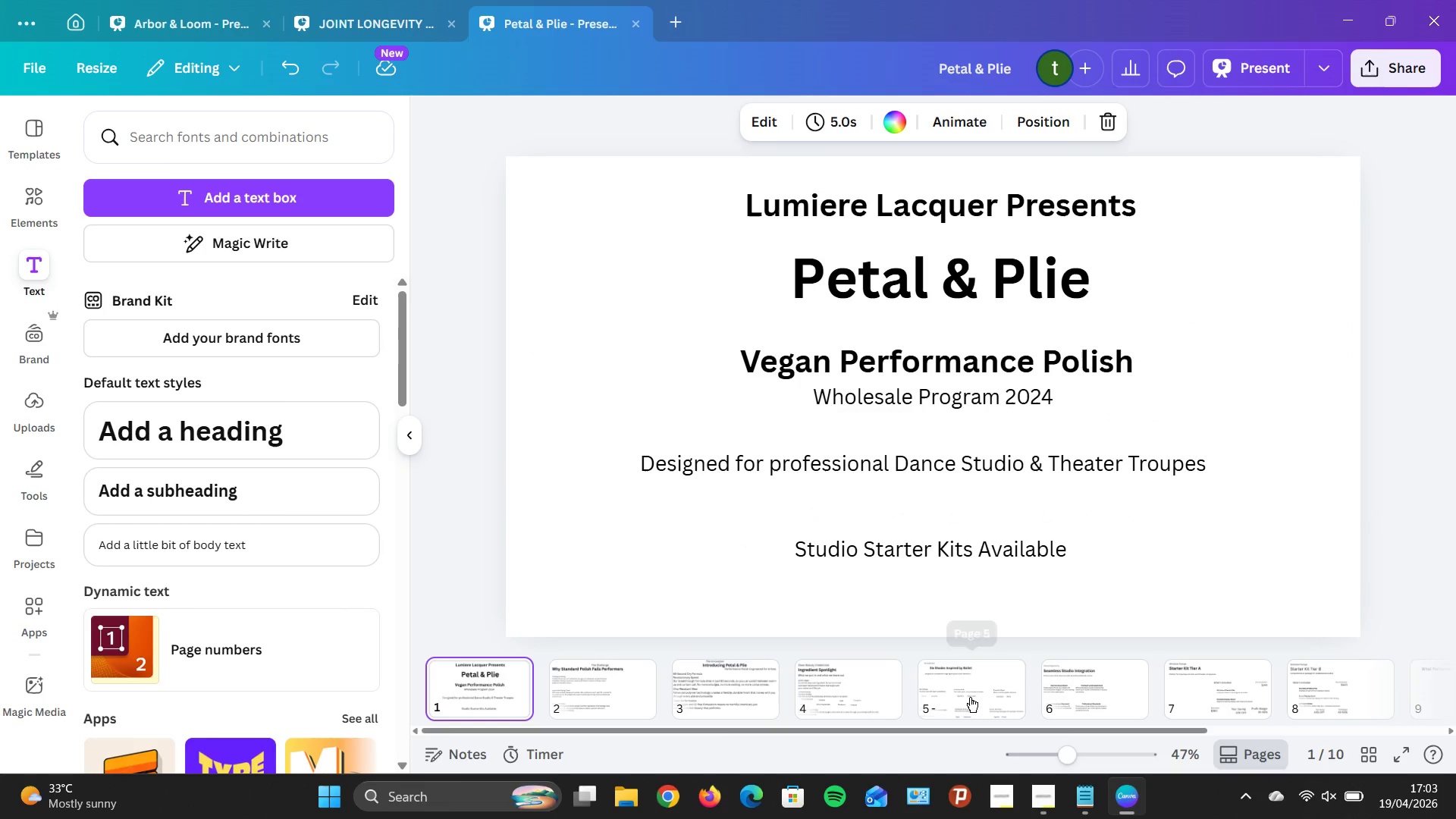 
left_click([971, 697])
 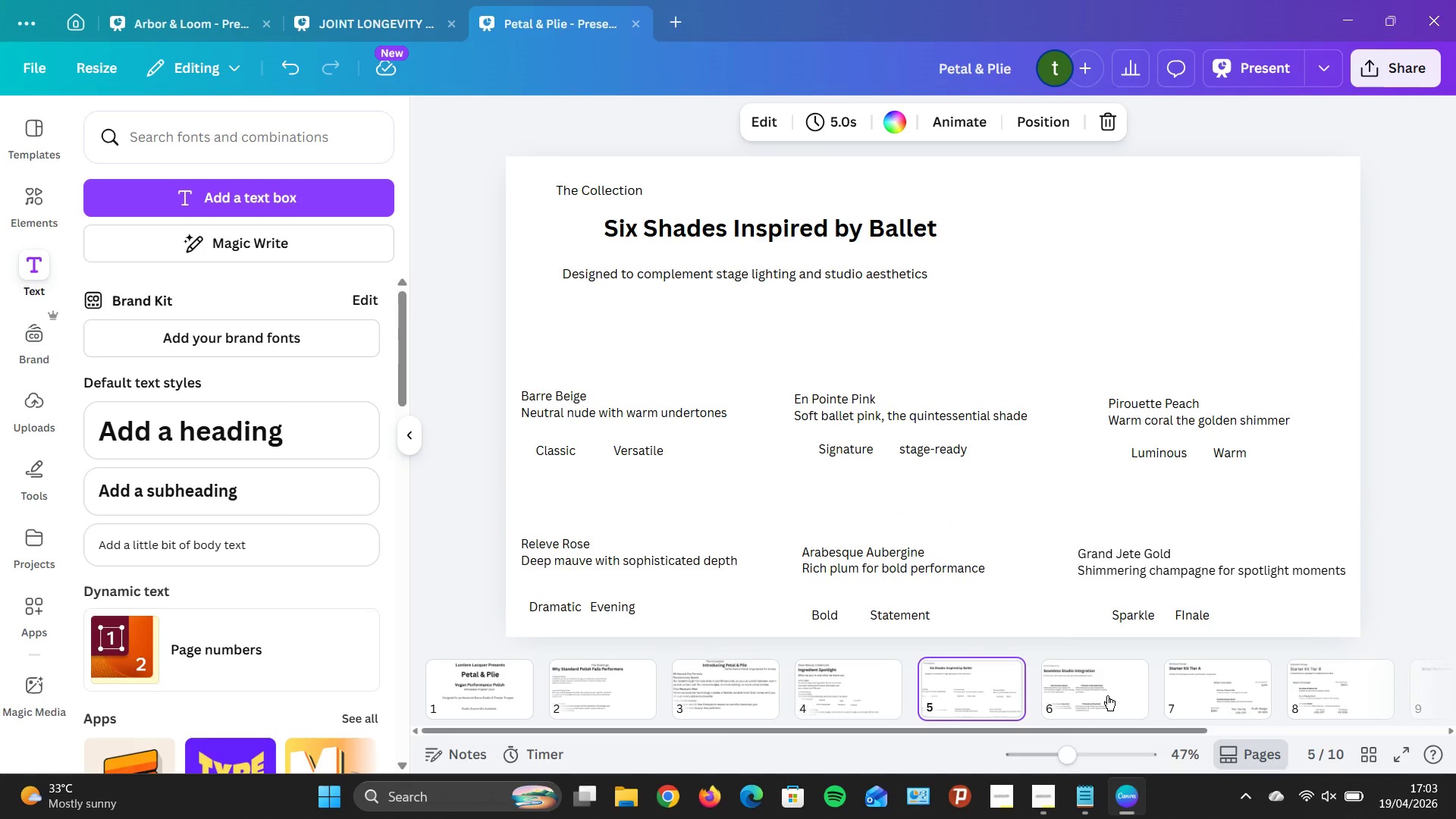 
left_click([1107, 695])
 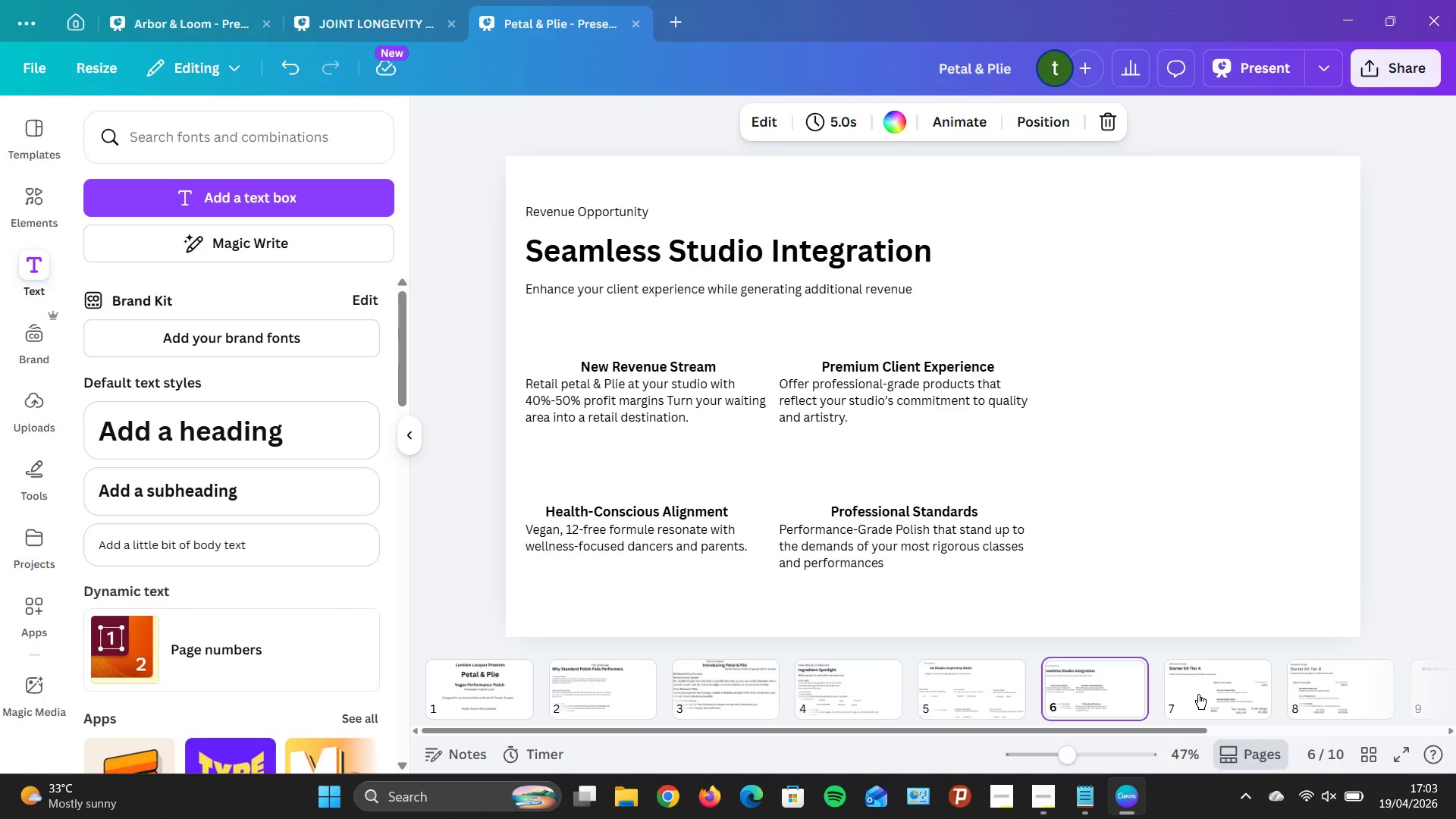 
left_click([1198, 694])
 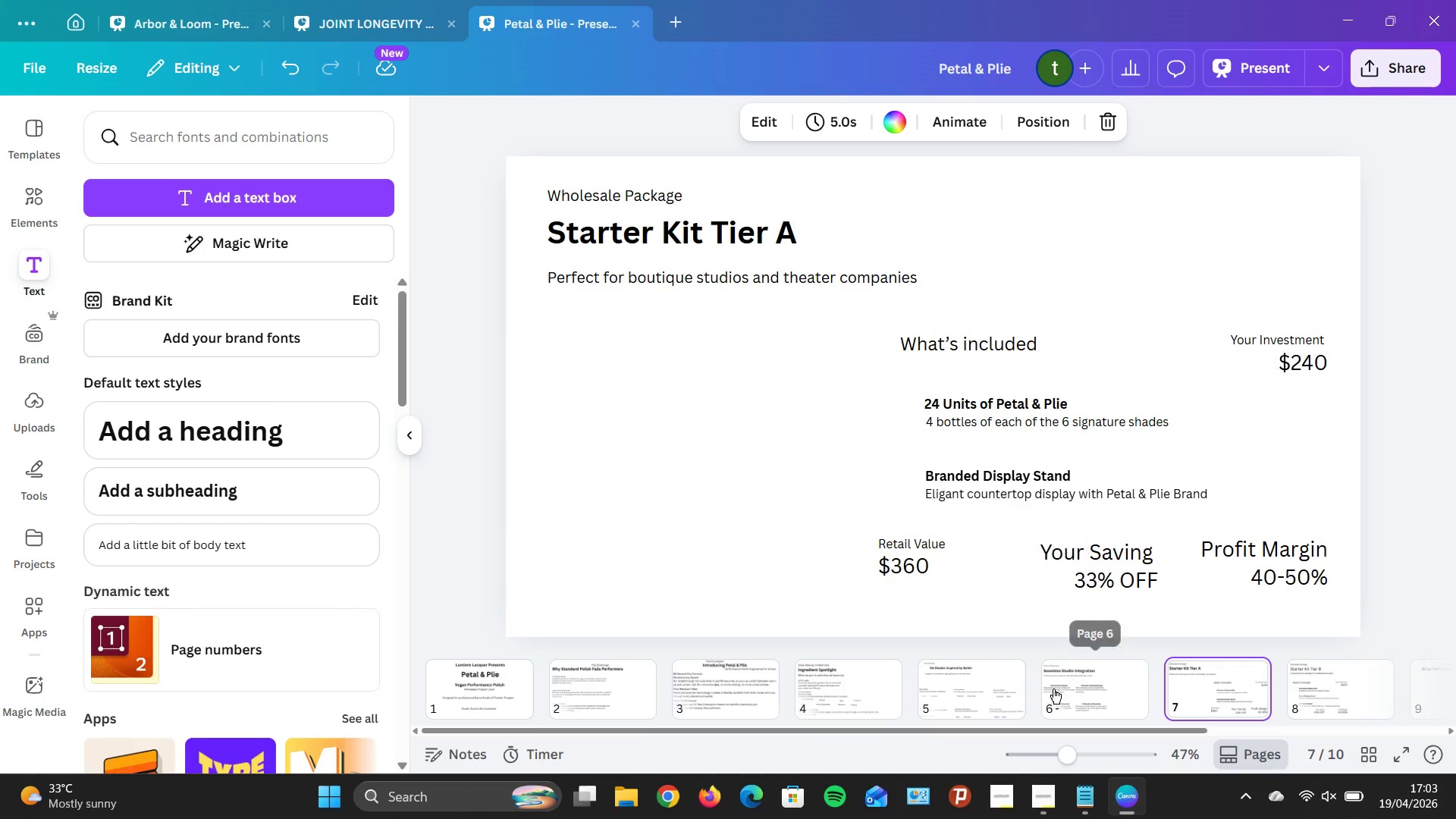 
left_click([1053, 689])
 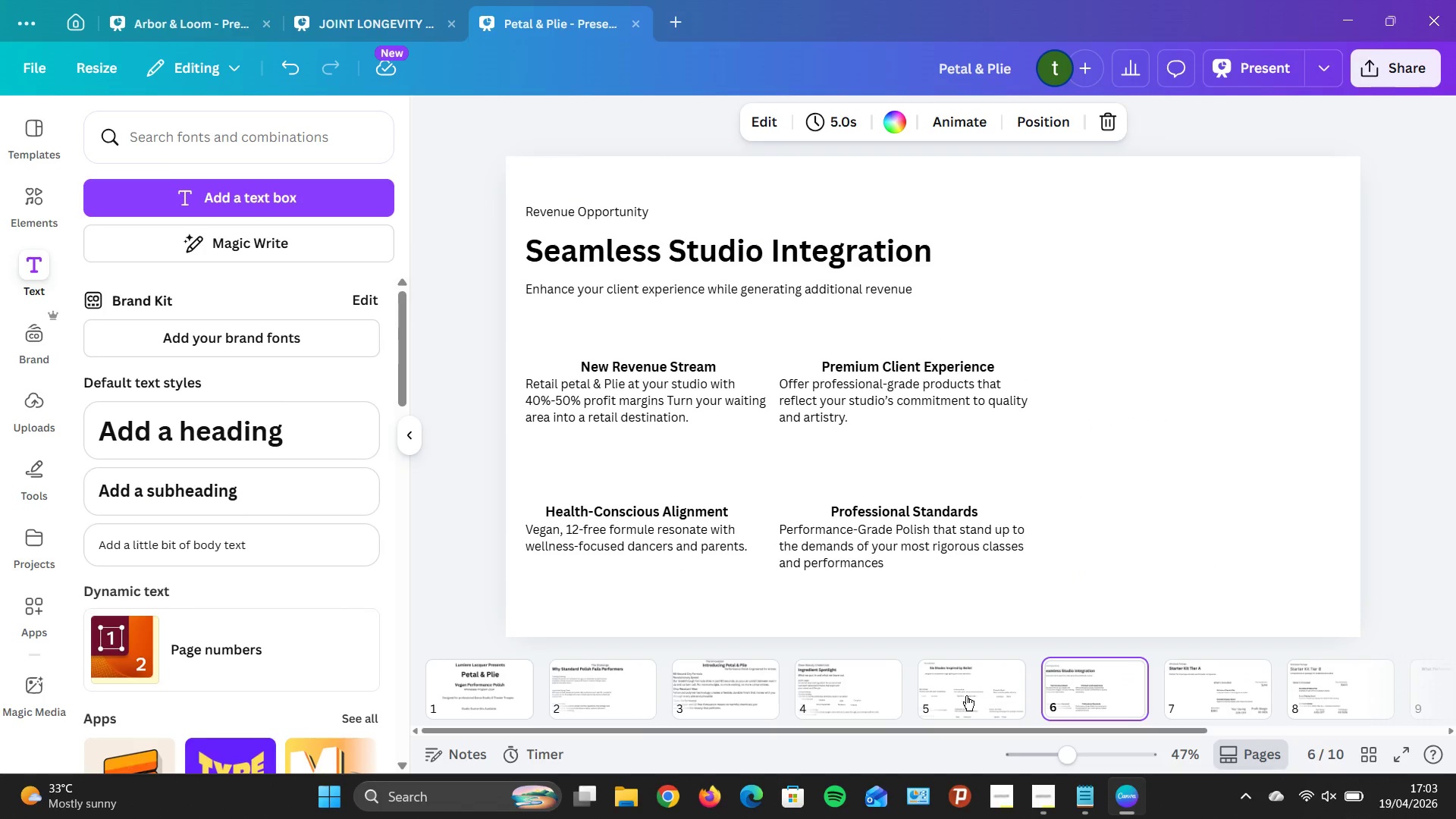 
left_click([966, 695])
 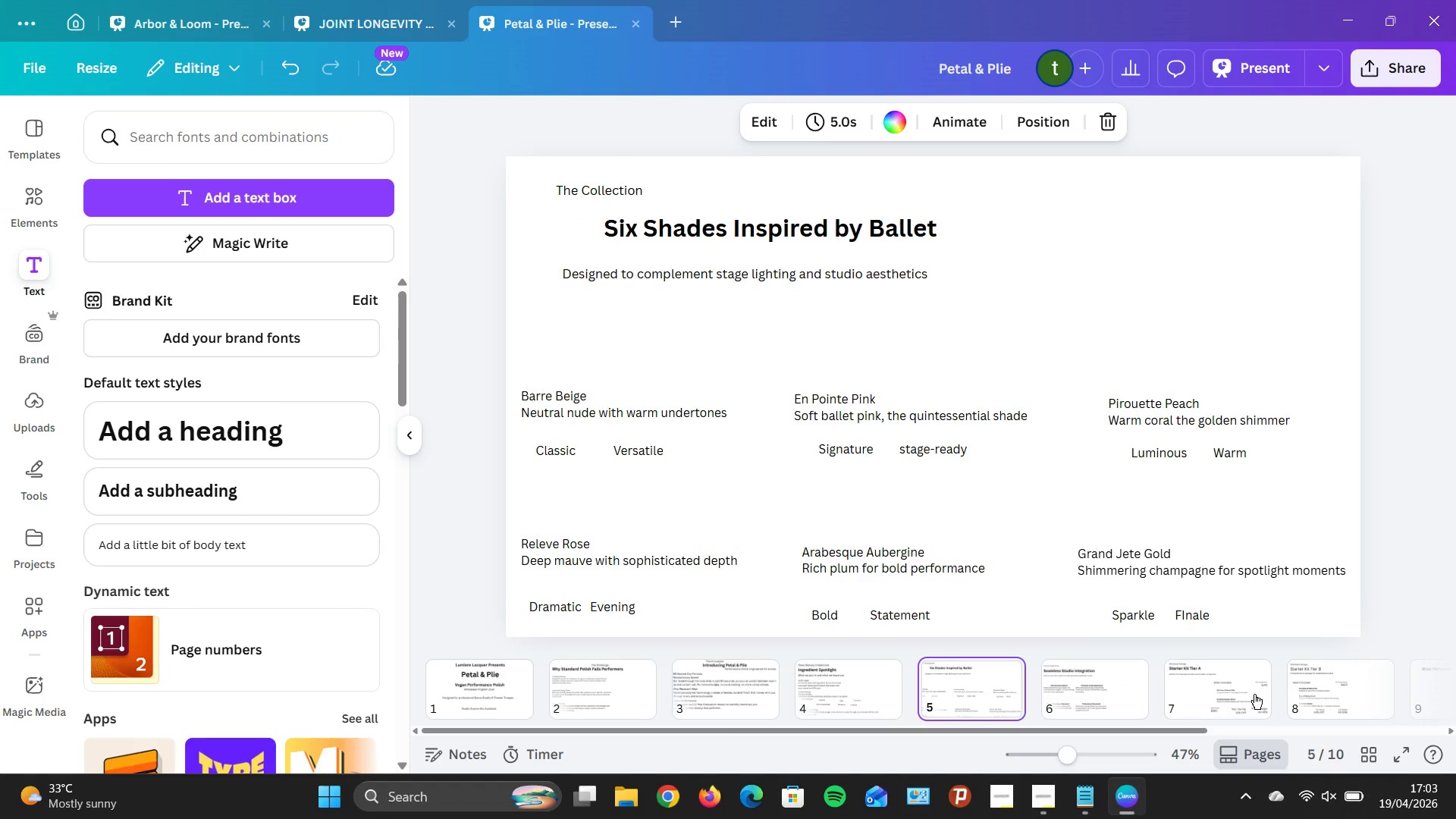 
left_click([1365, 708])
 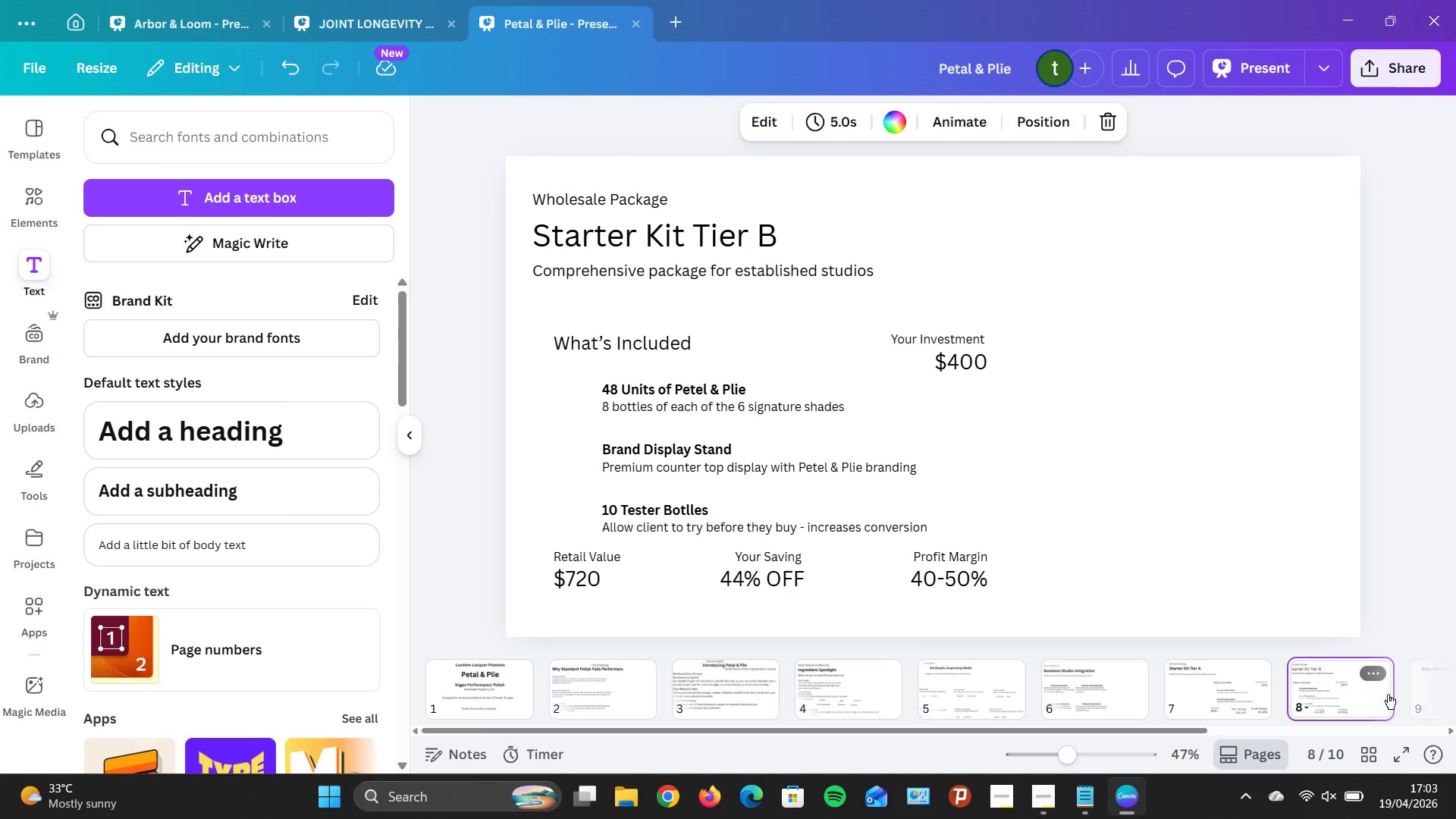 
left_click([1426, 692])
 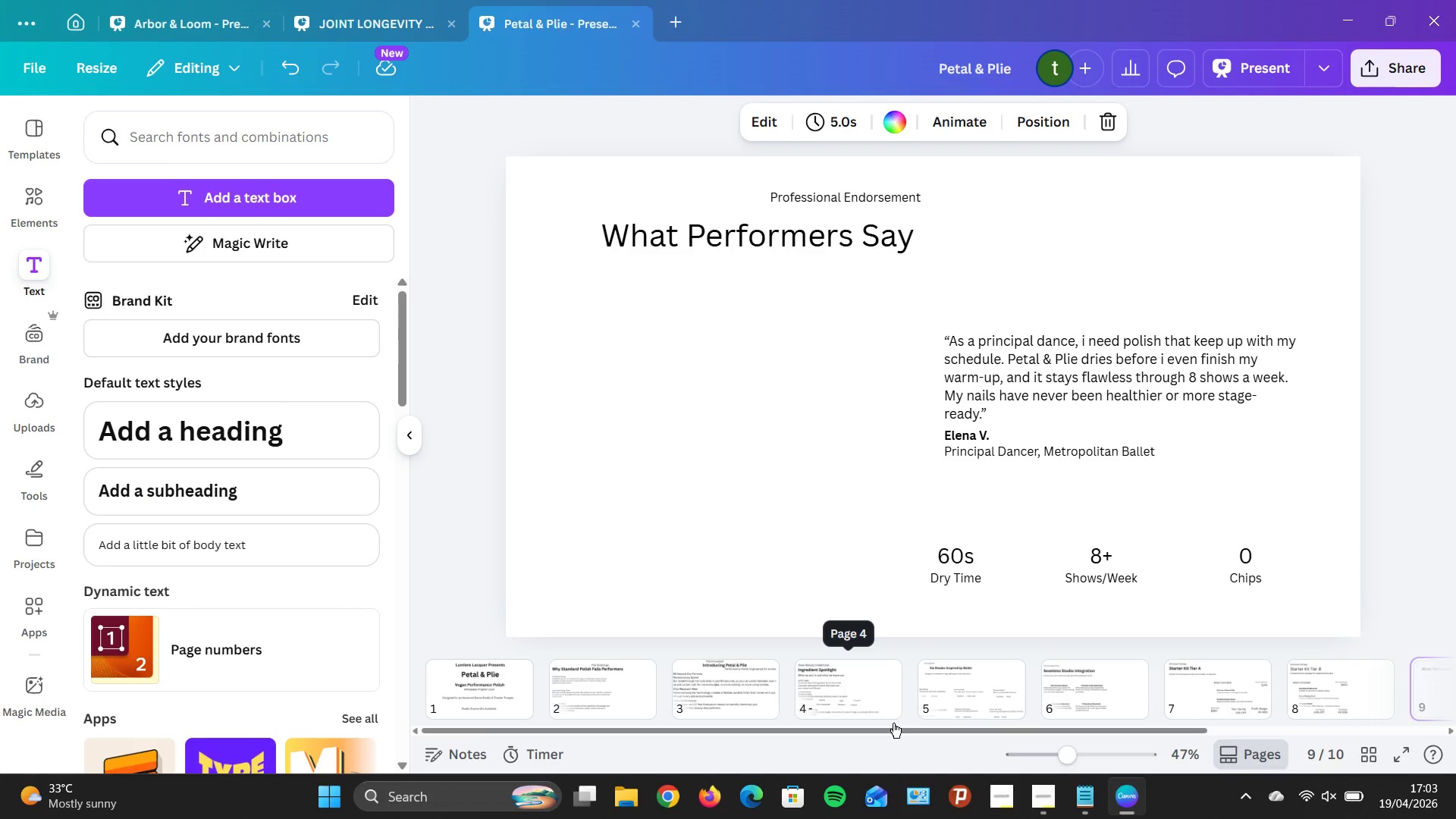 
wait(8.05)
 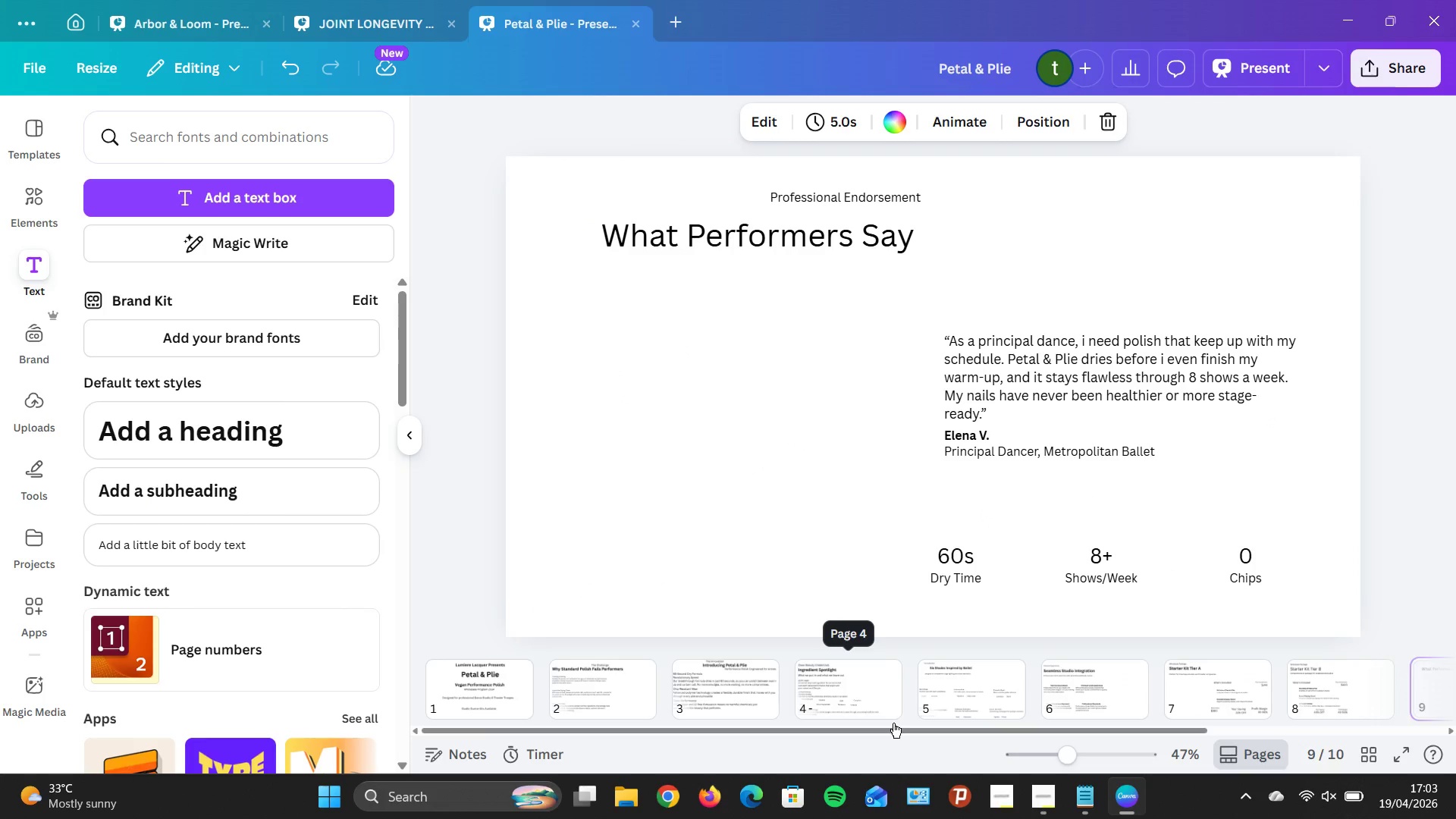 
left_click([507, 361])
 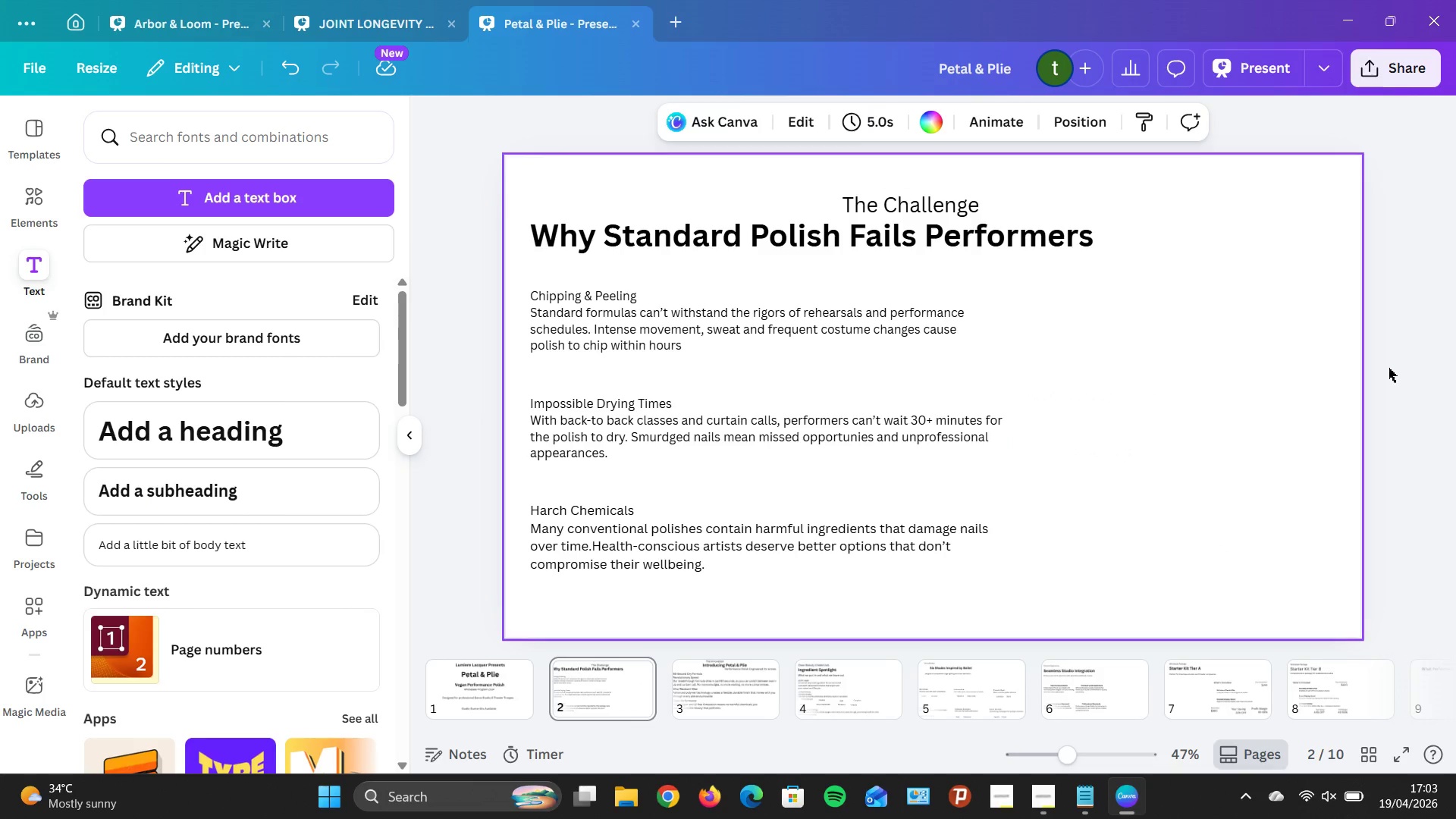 
left_click([1401, 368])
 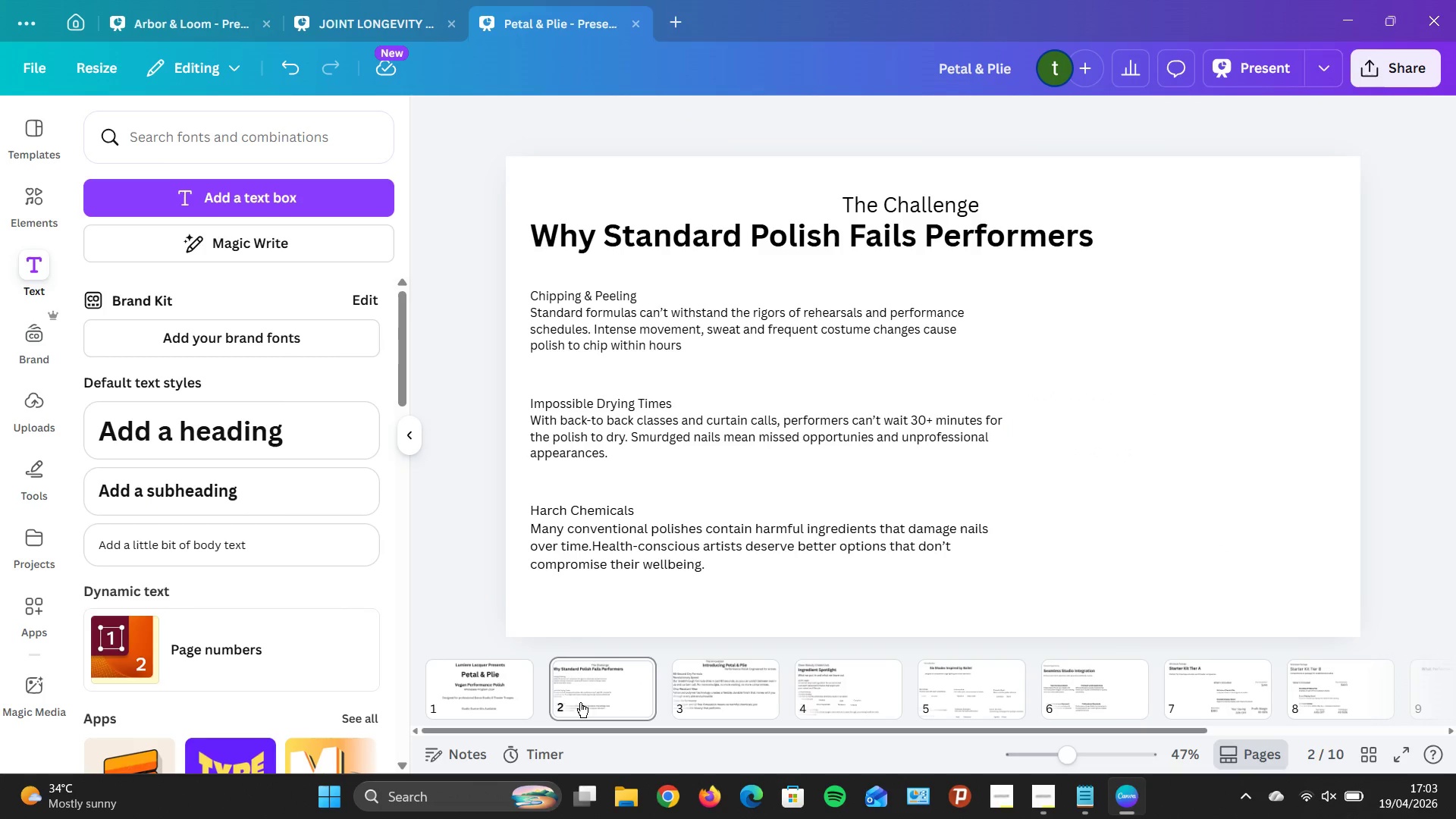 
left_click([488, 705])
 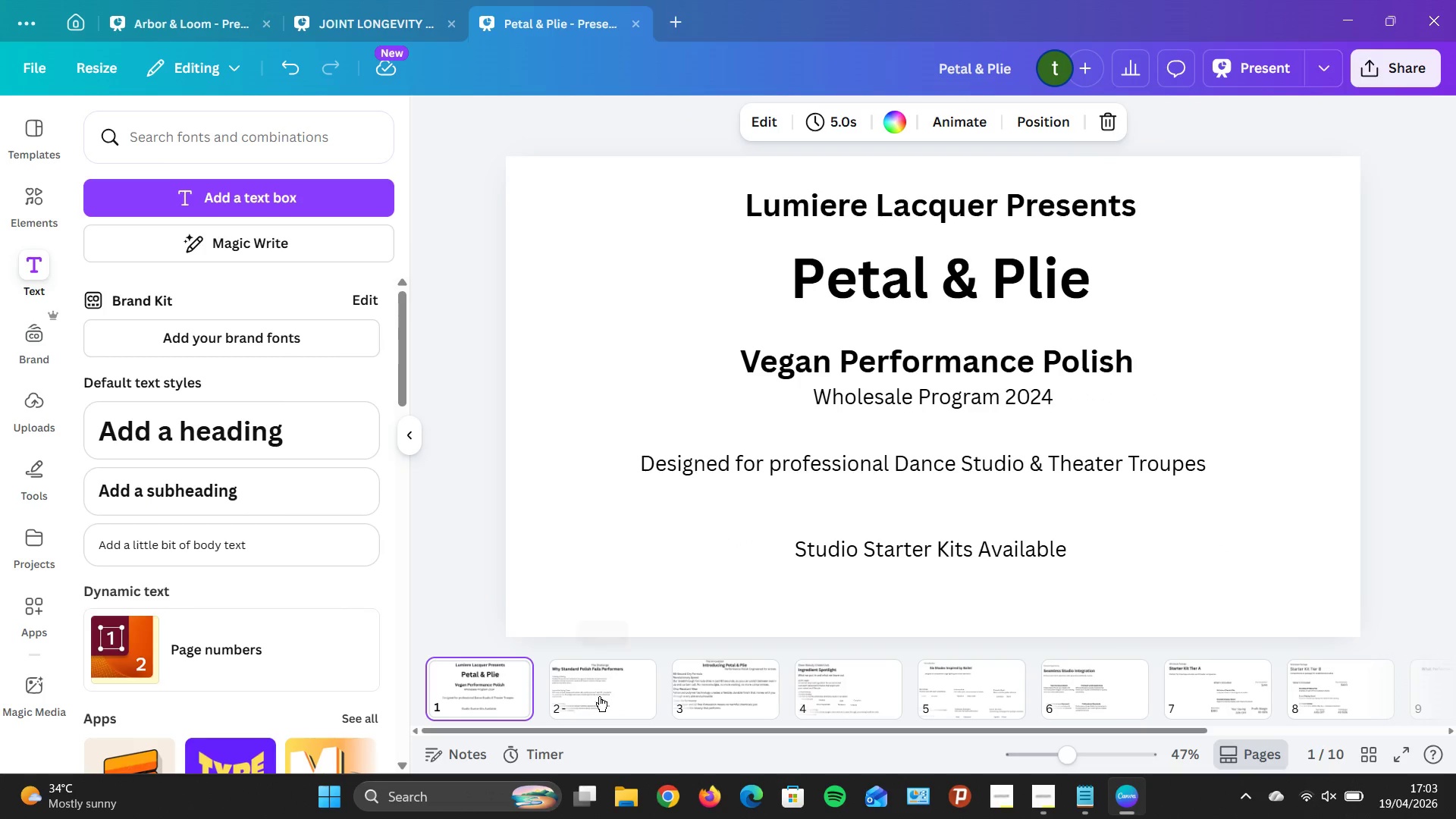 
left_click([599, 696])
 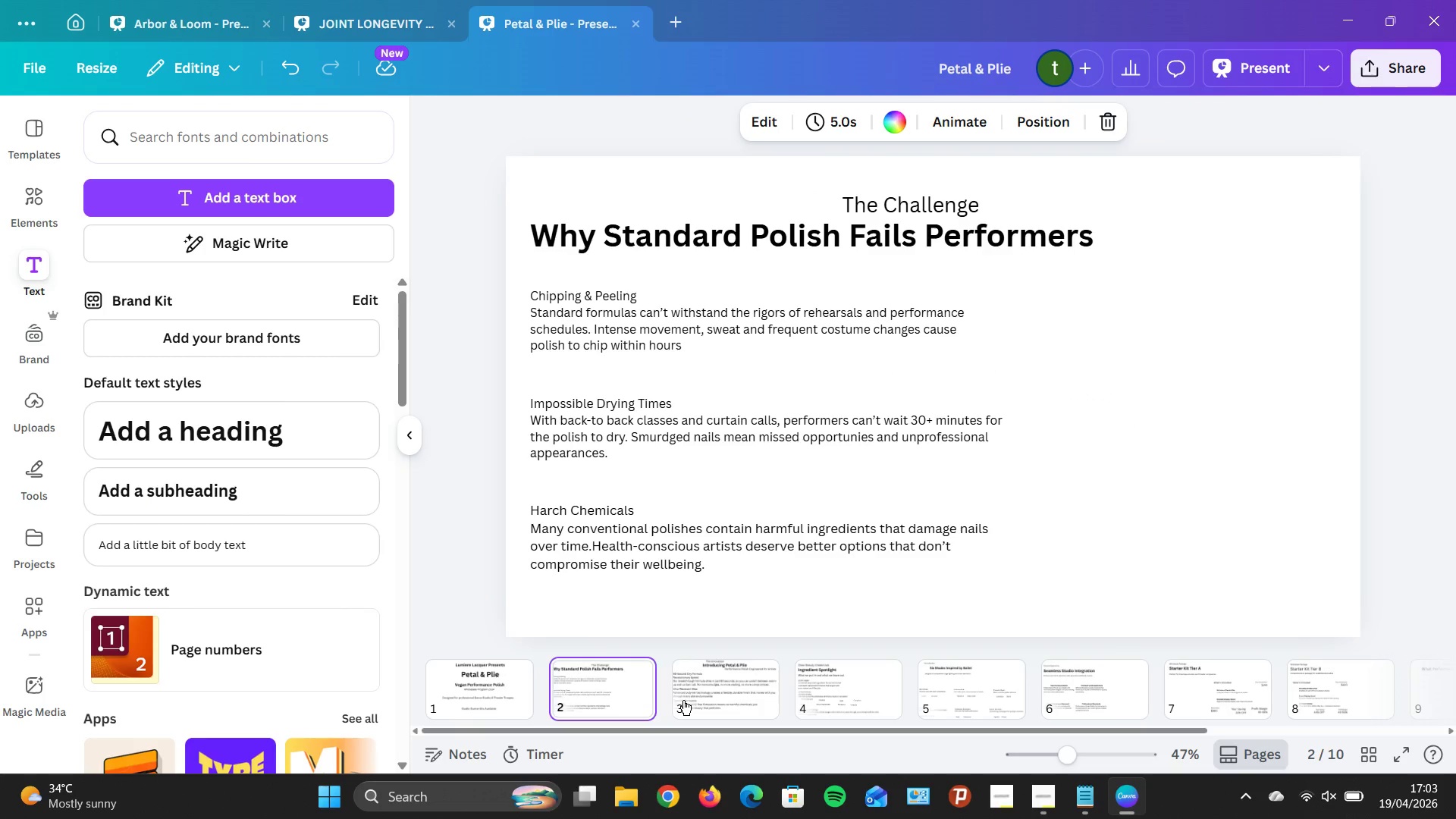 
left_click([683, 700])
 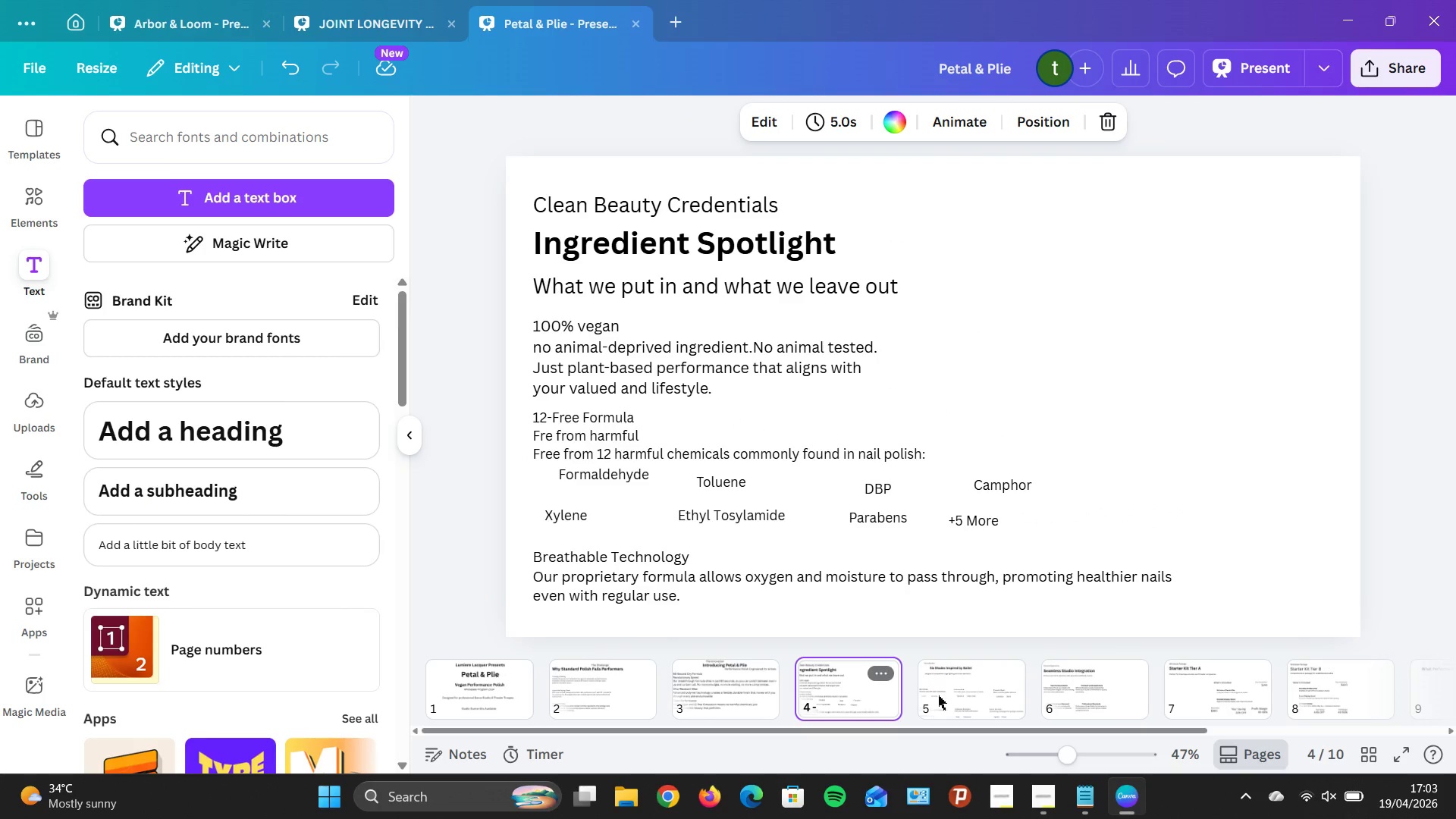 
left_click([980, 689])
 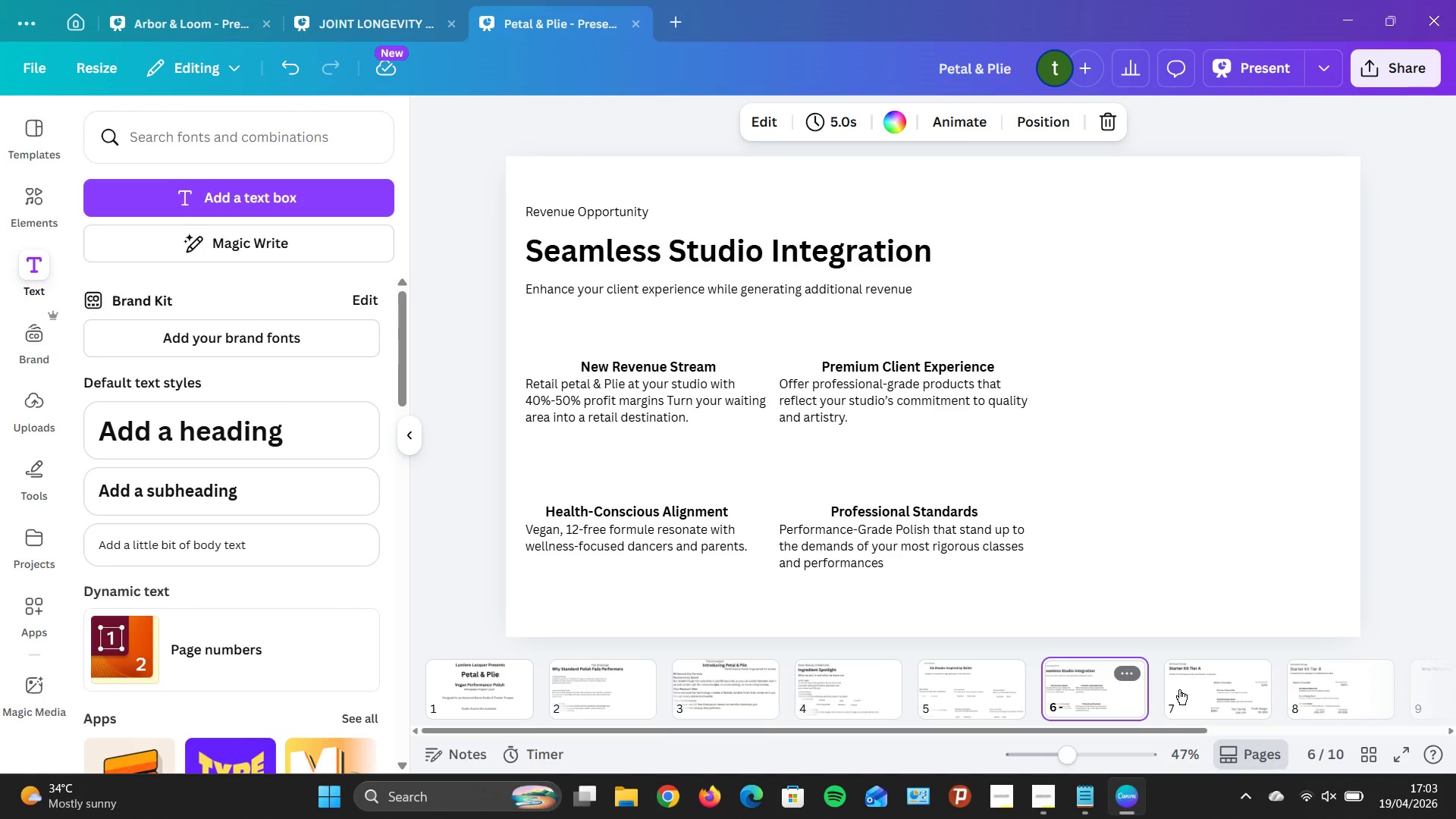 
left_click([1185, 689])
 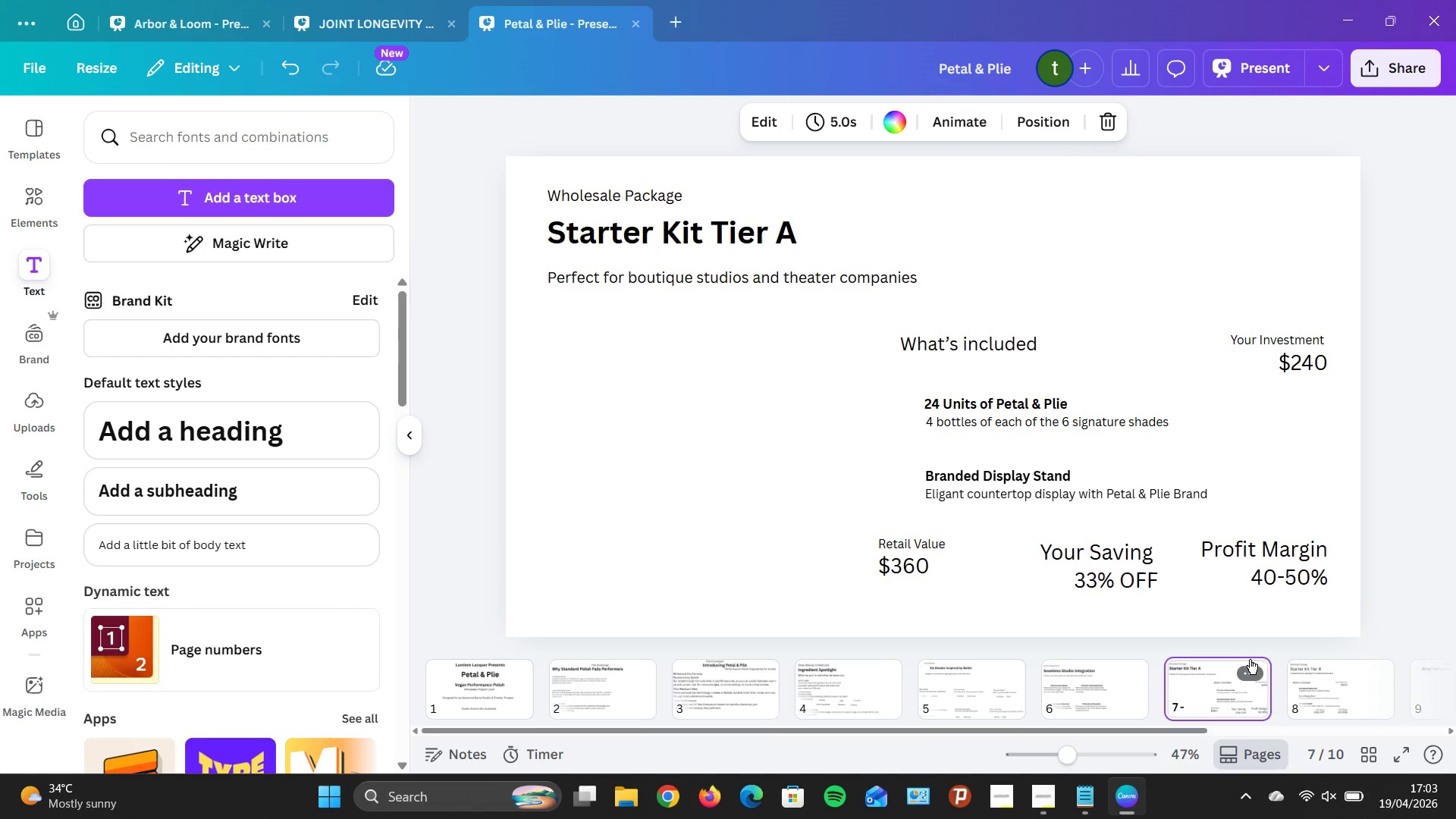 
left_click([1321, 686])
 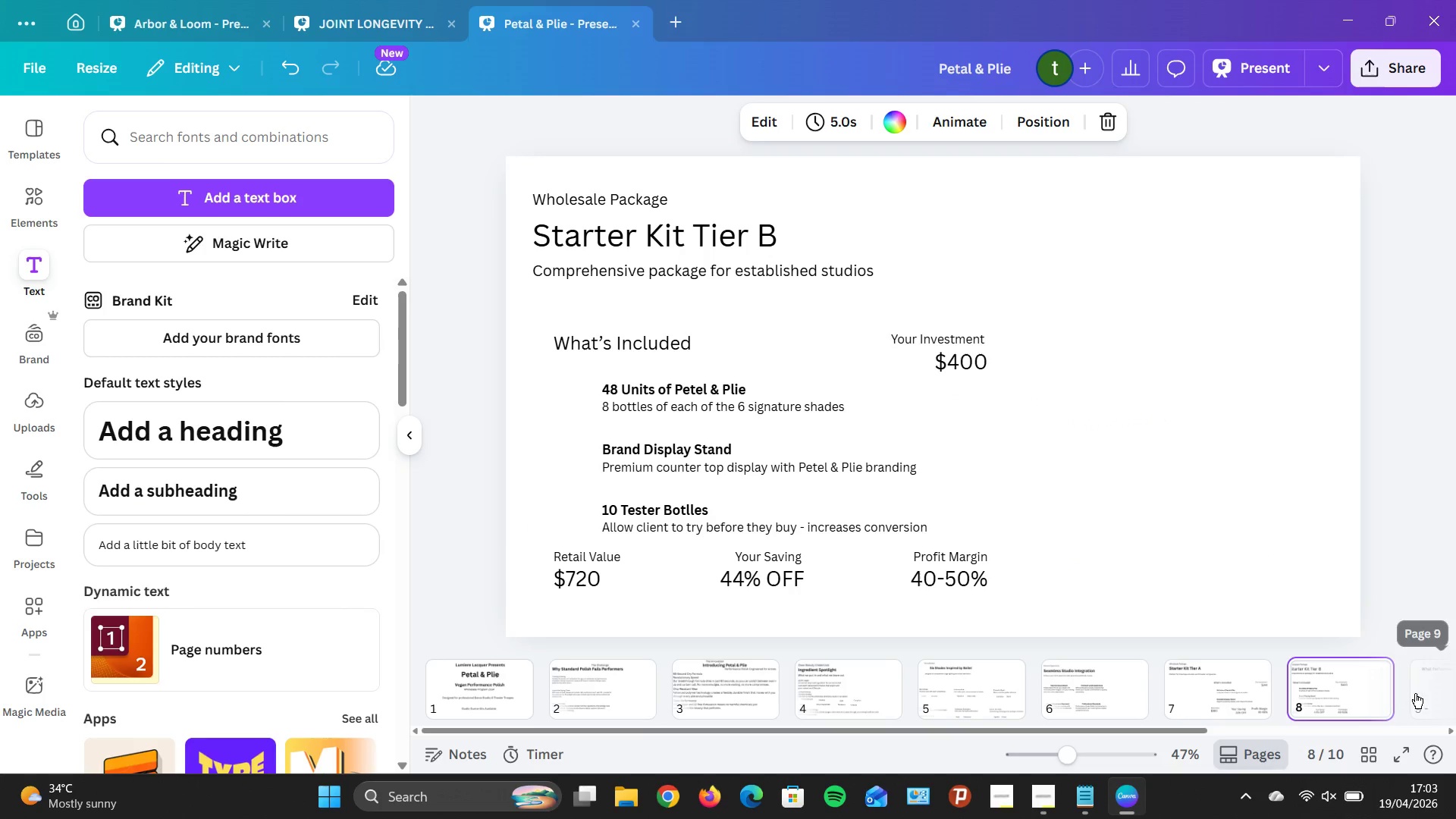 
left_click([1429, 689])
 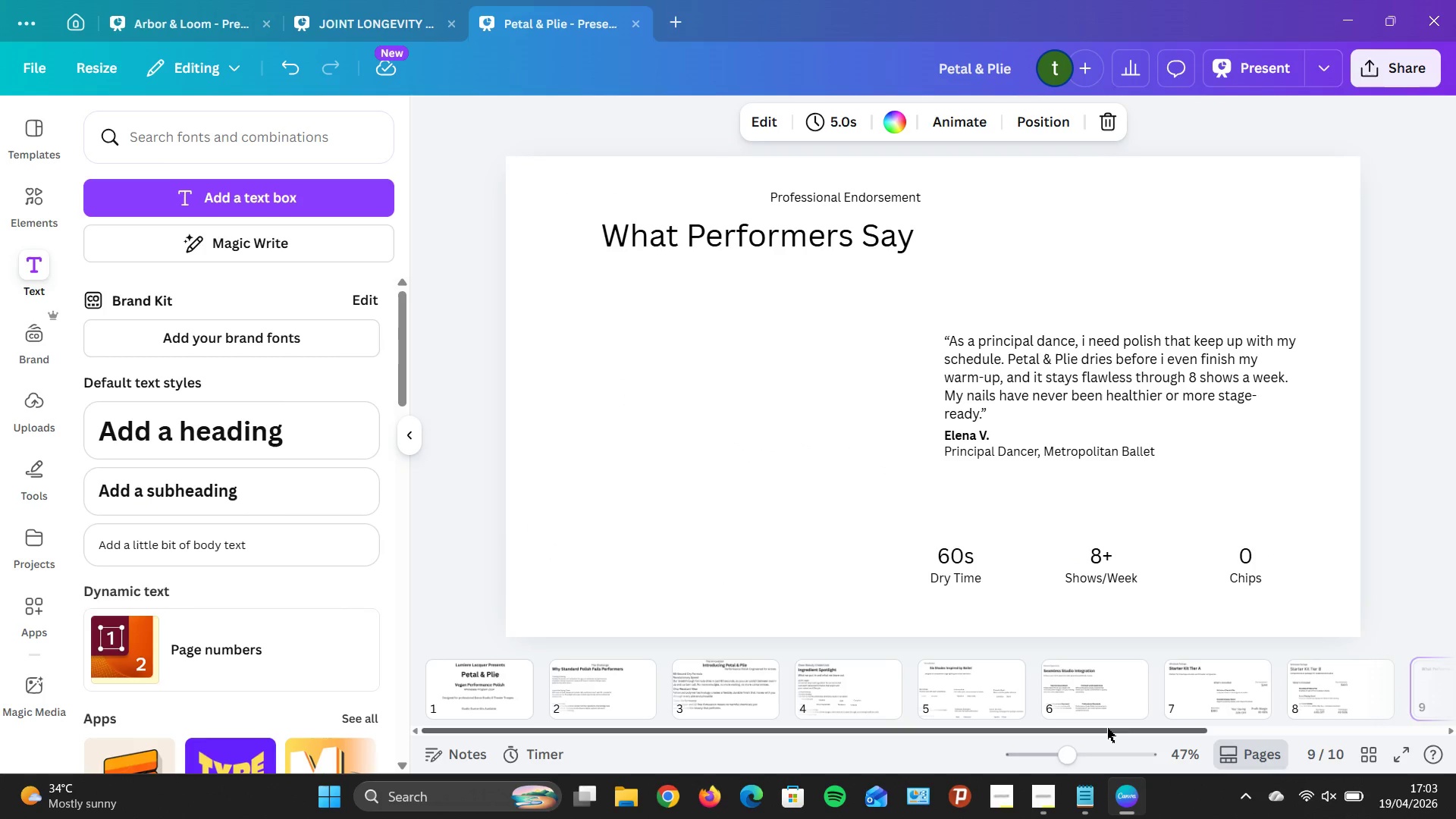 
left_click_drag(start_coordinate=[1107, 727], to_coordinate=[1333, 711])
 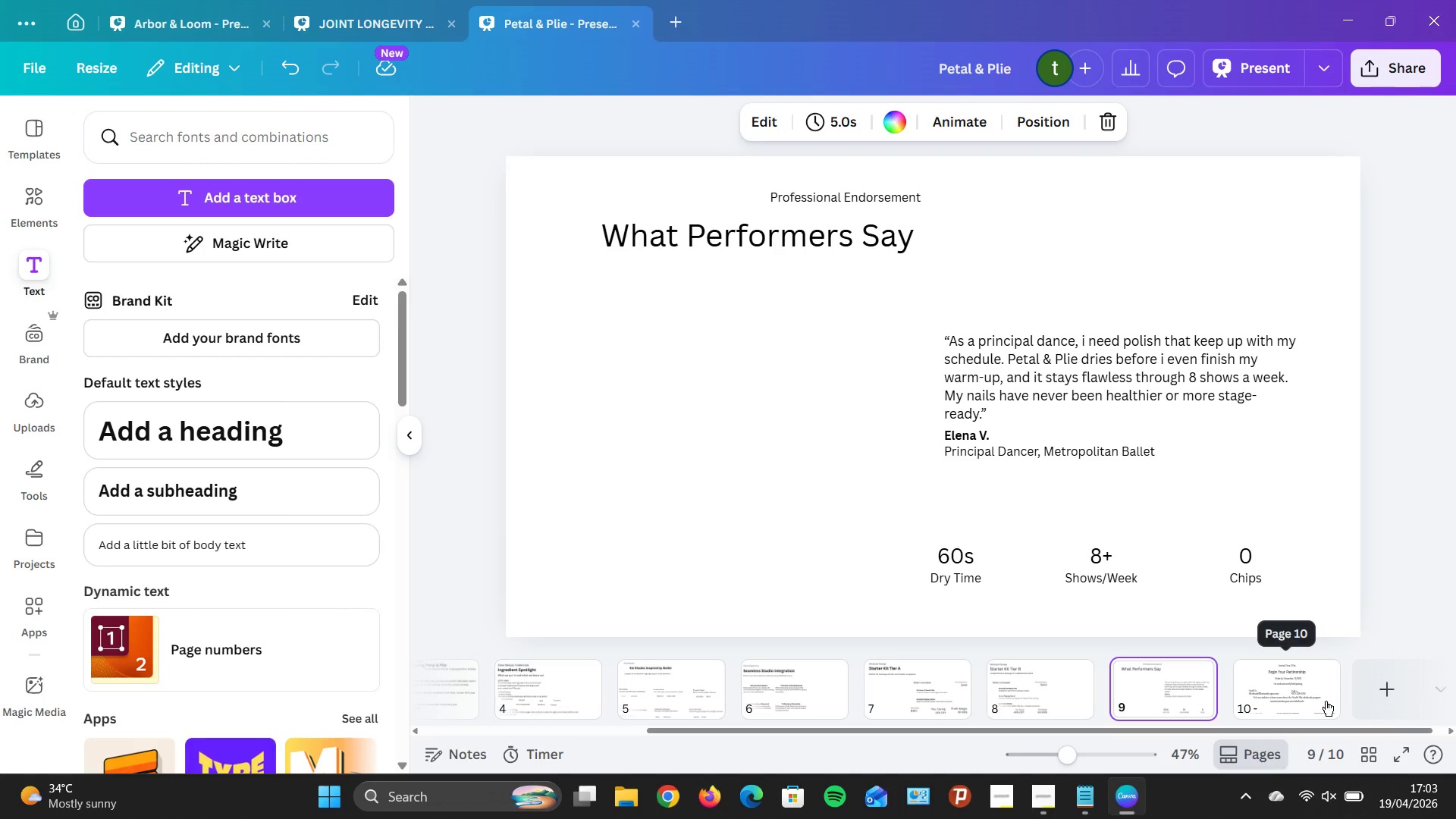 
left_click([1326, 701])
 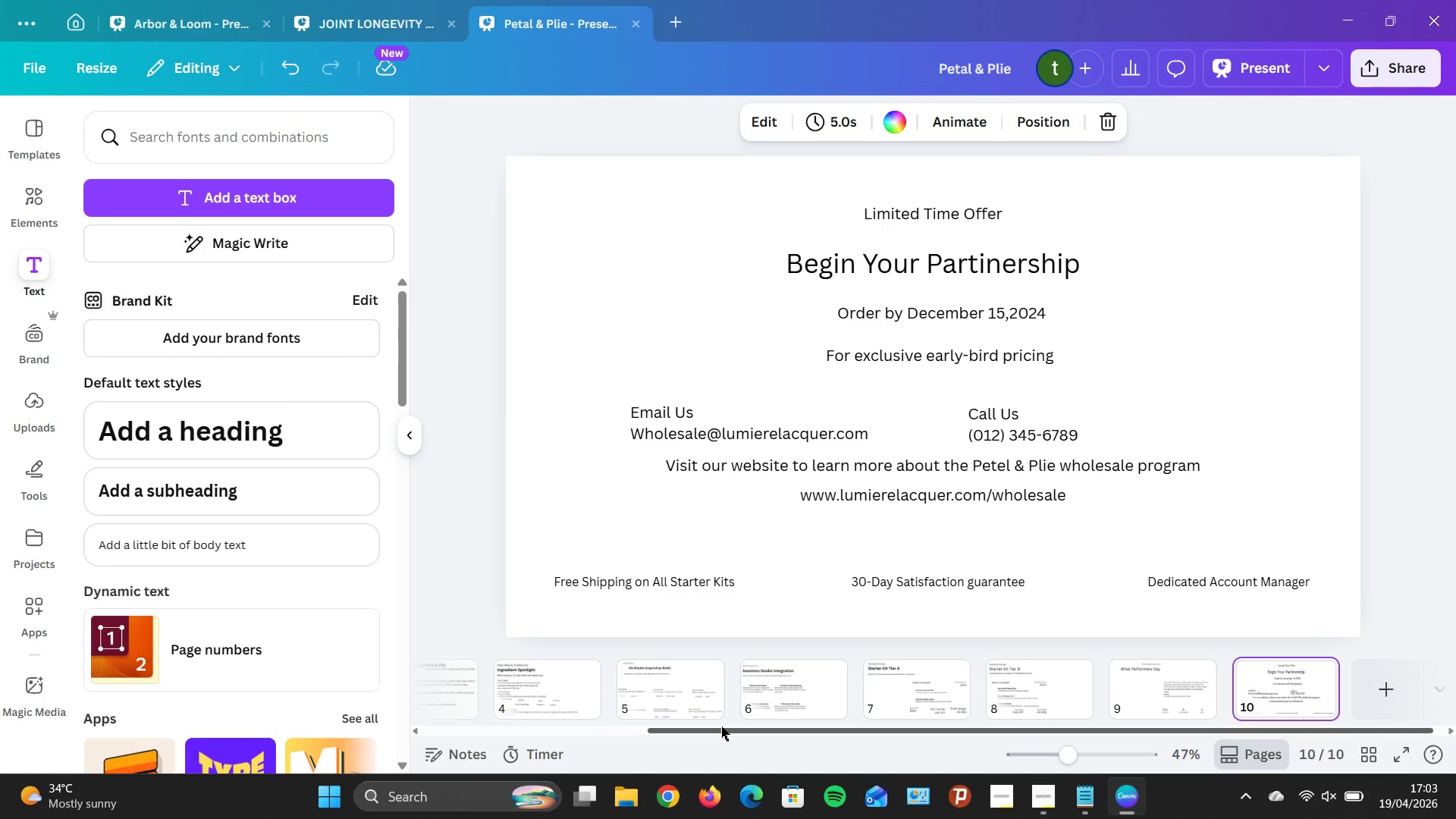 
left_click_drag(start_coordinate=[722, 726], to_coordinate=[431, 746])
 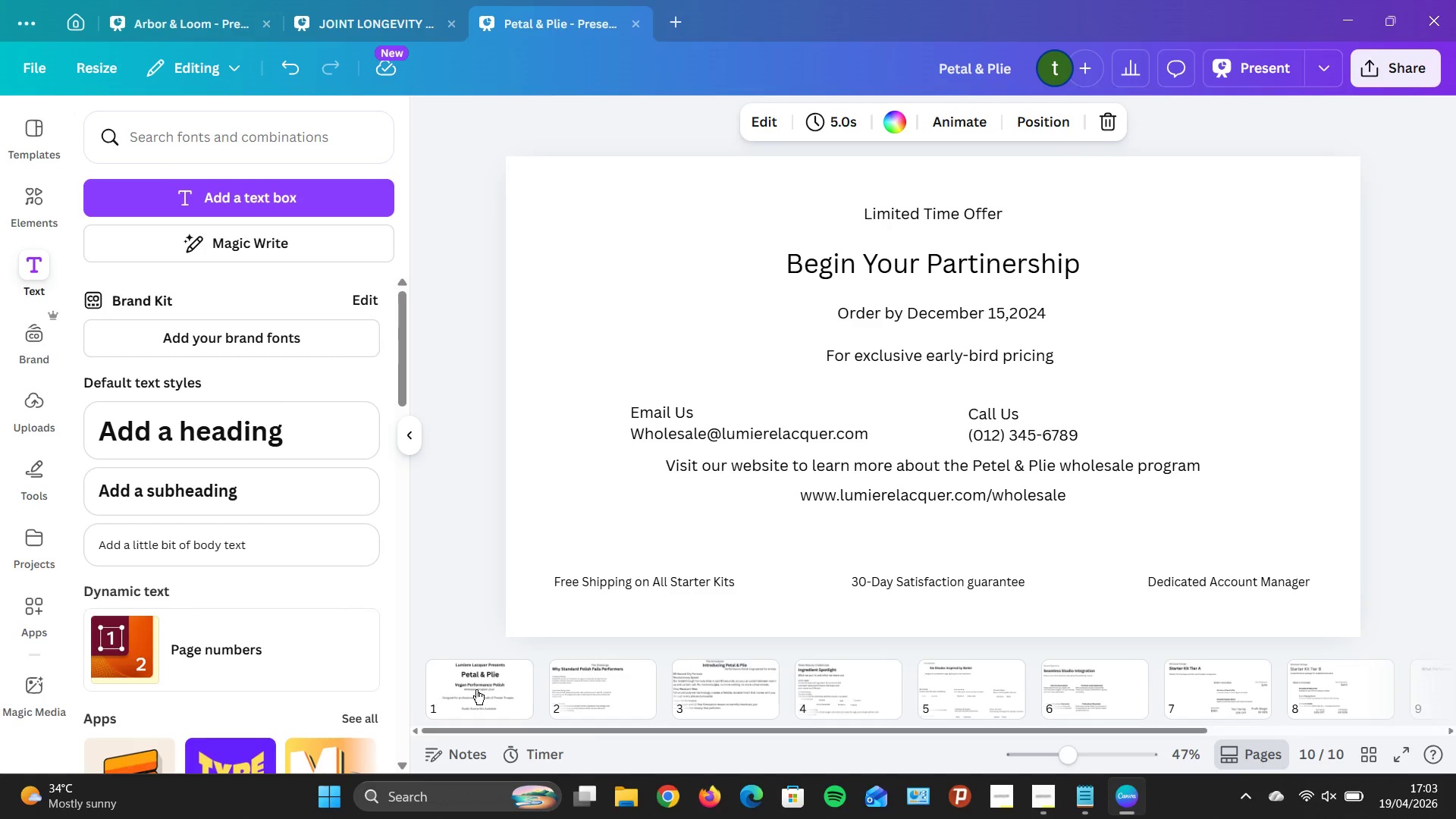 
mouse_move([500, 670])
 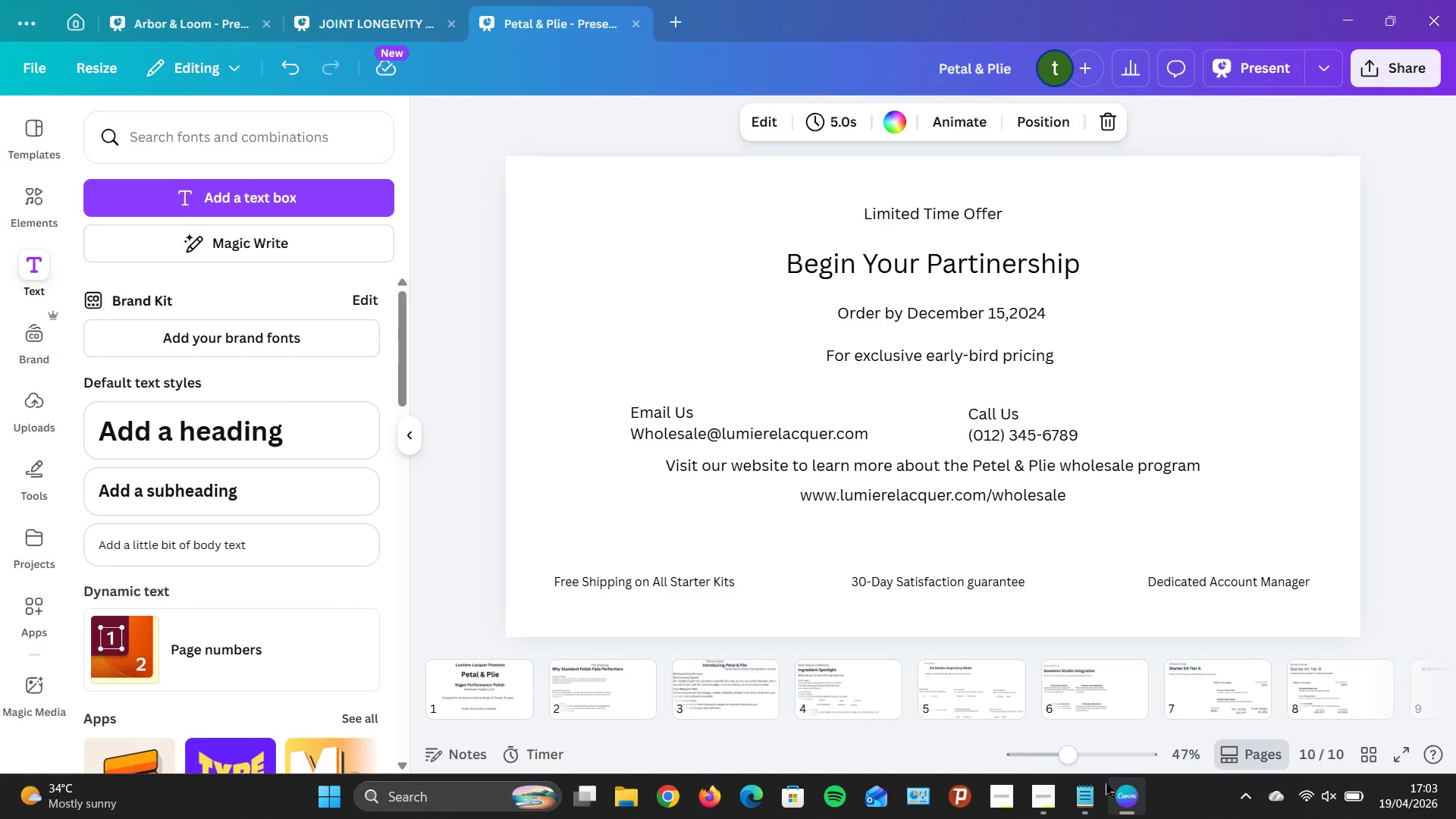 
left_click([1090, 786])
 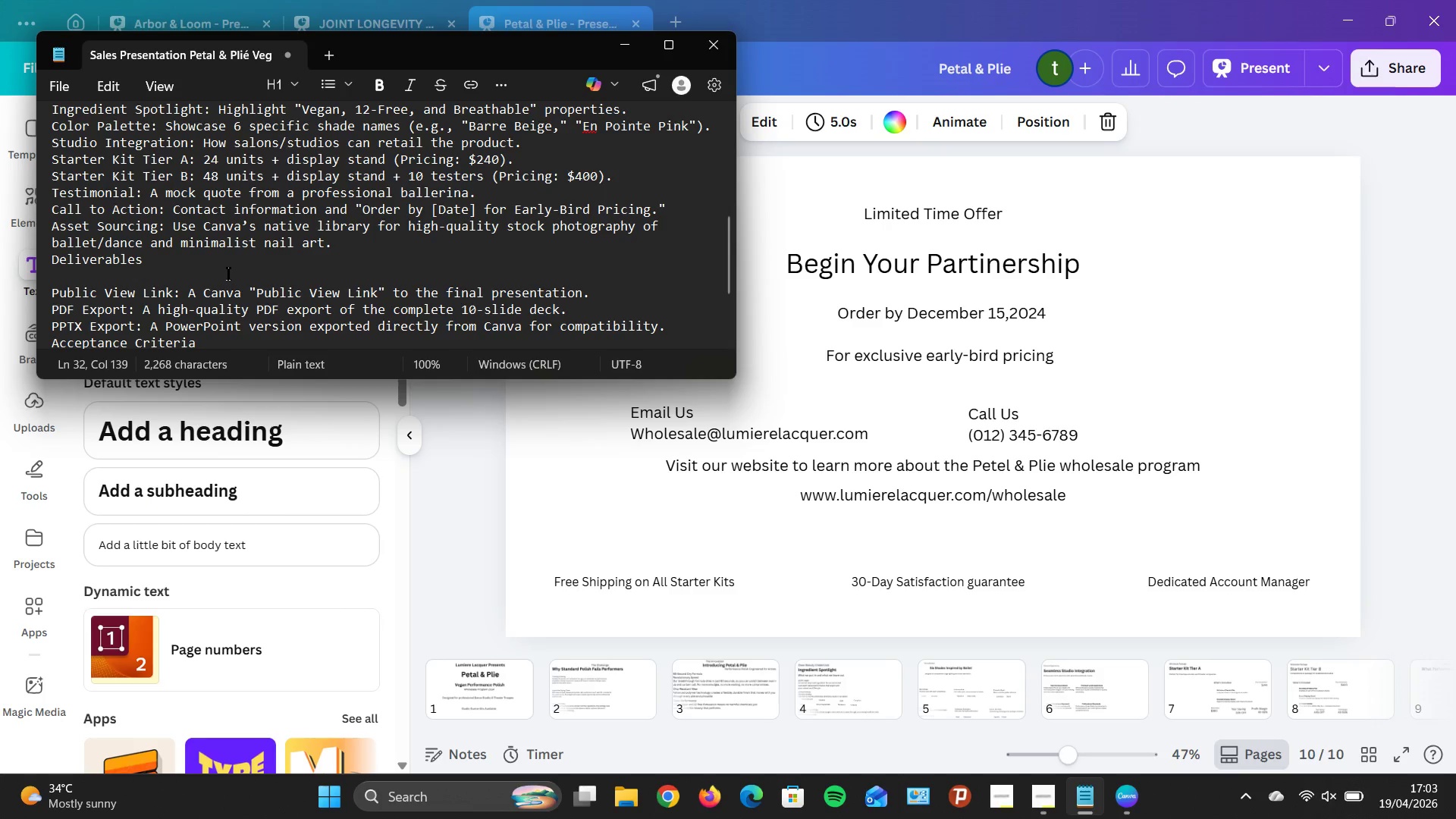 
scroll: coordinate [218, 271], scroll_direction: up, amount: 11.0
 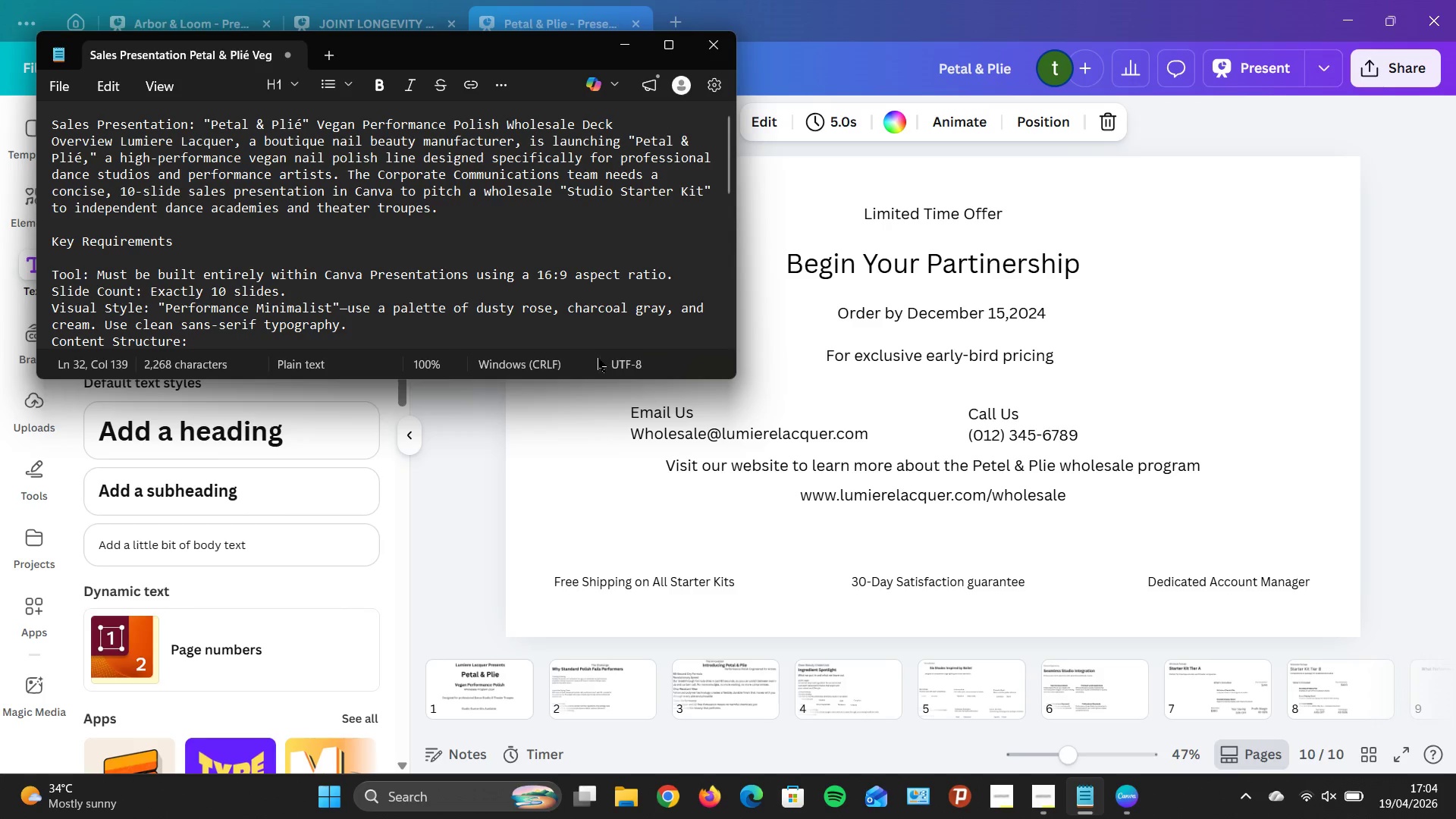 
wait(20.4)
 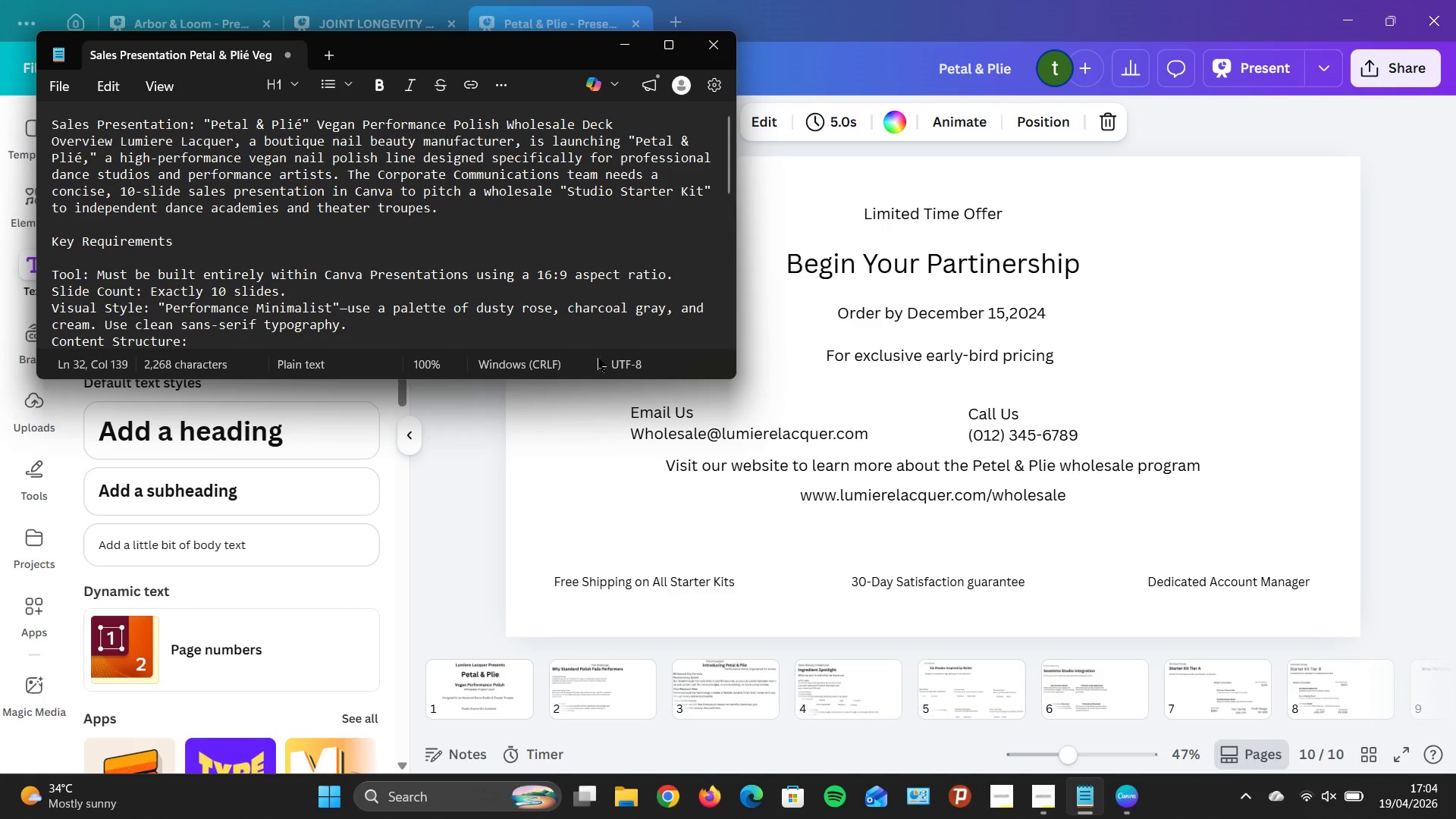 
scroll: coordinate [265, 281], scroll_direction: down, amount: 1.0
 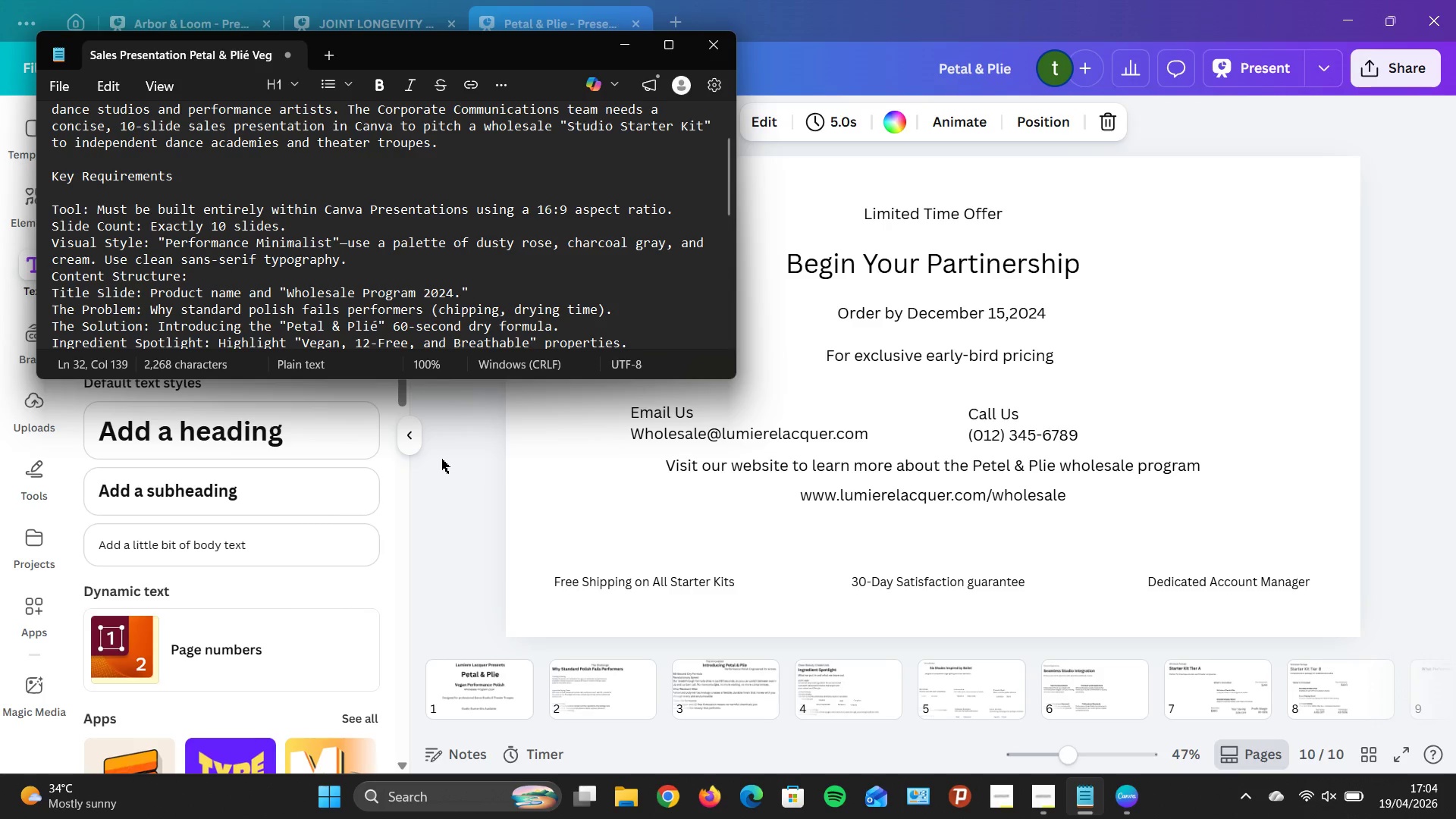 
wait(11.29)
 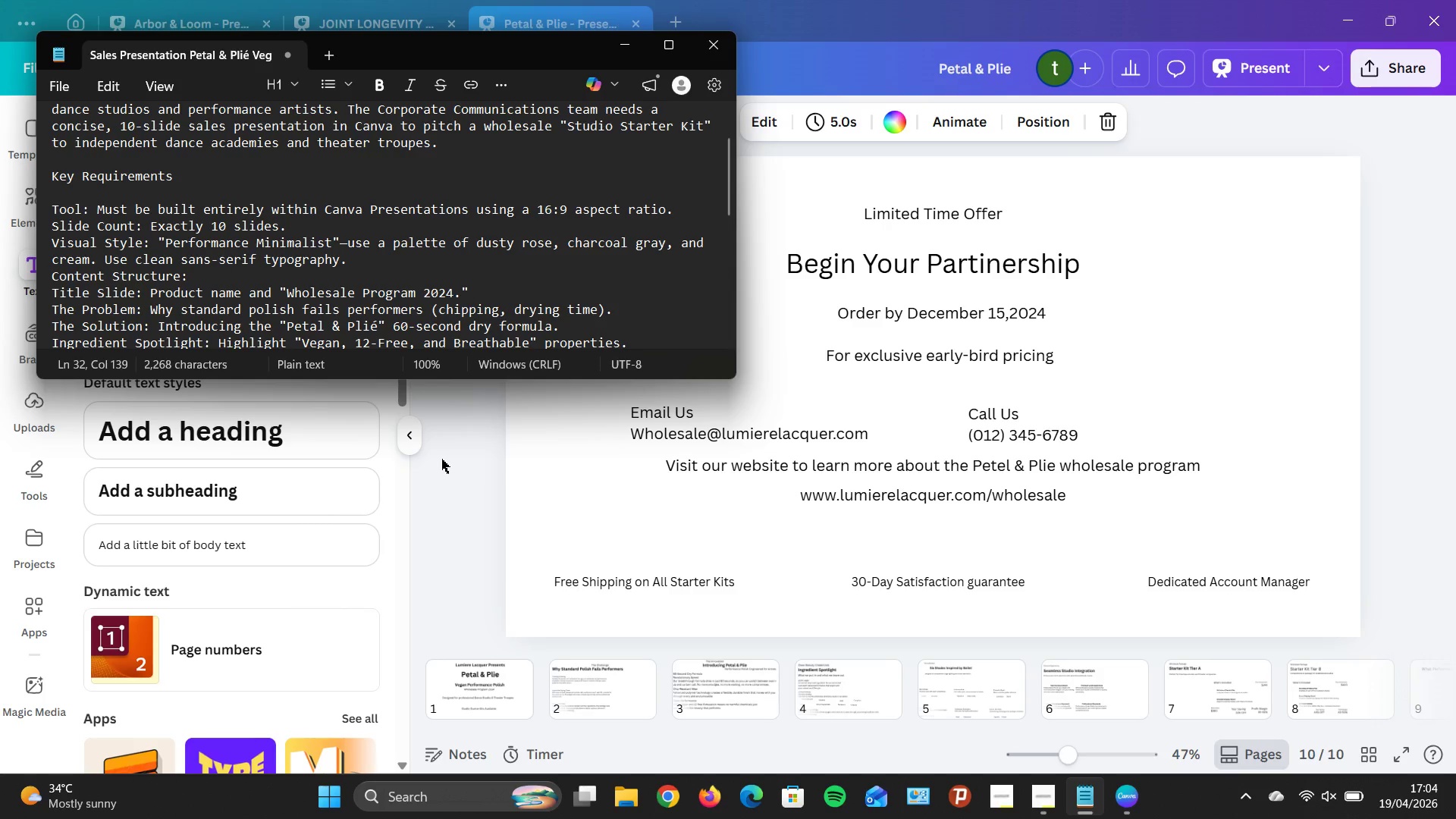 
left_click([444, 464])
 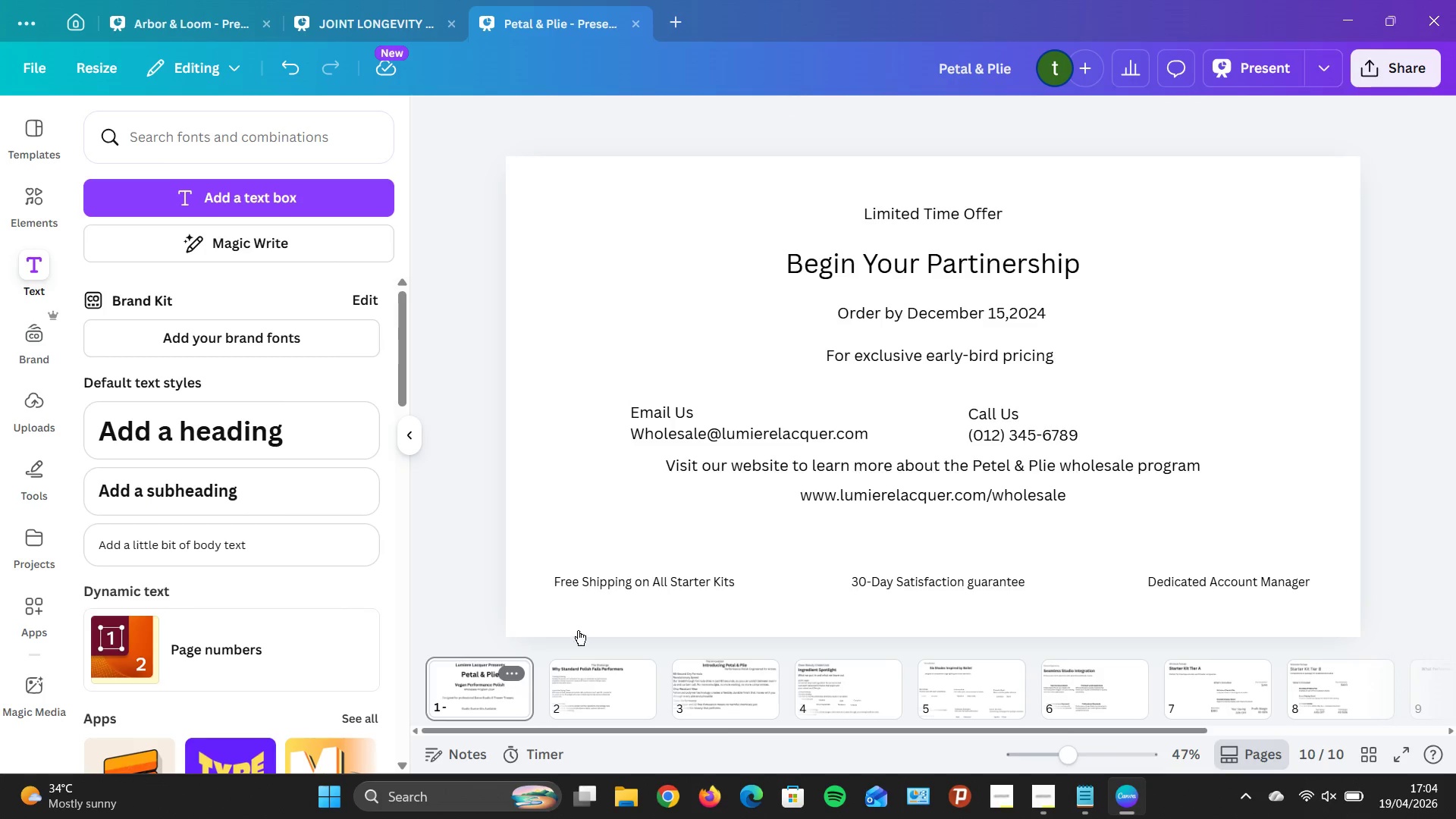 
left_click_drag(start_coordinate=[1068, 581], to_coordinate=[777, 187])
 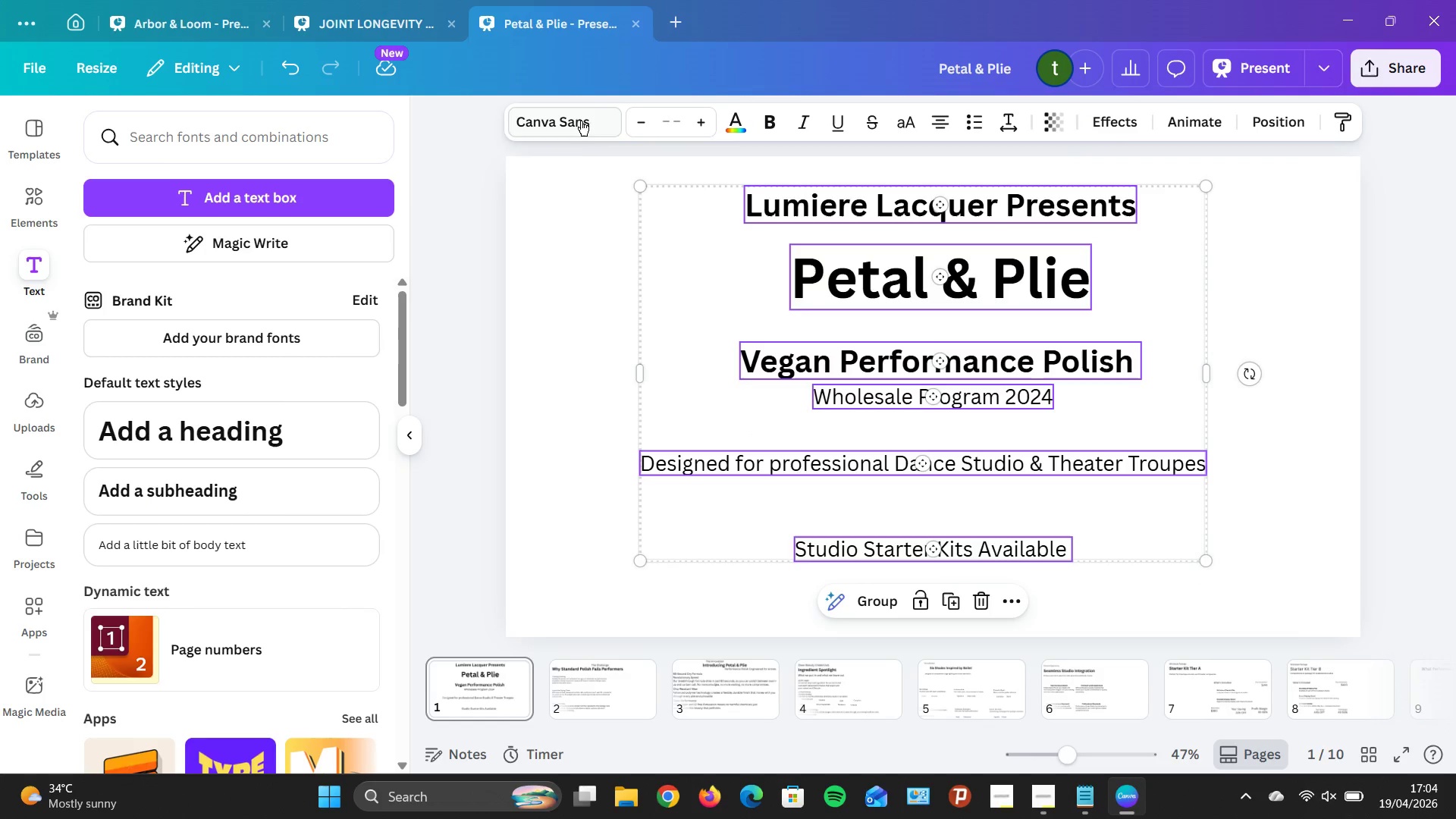 
left_click([572, 118])
 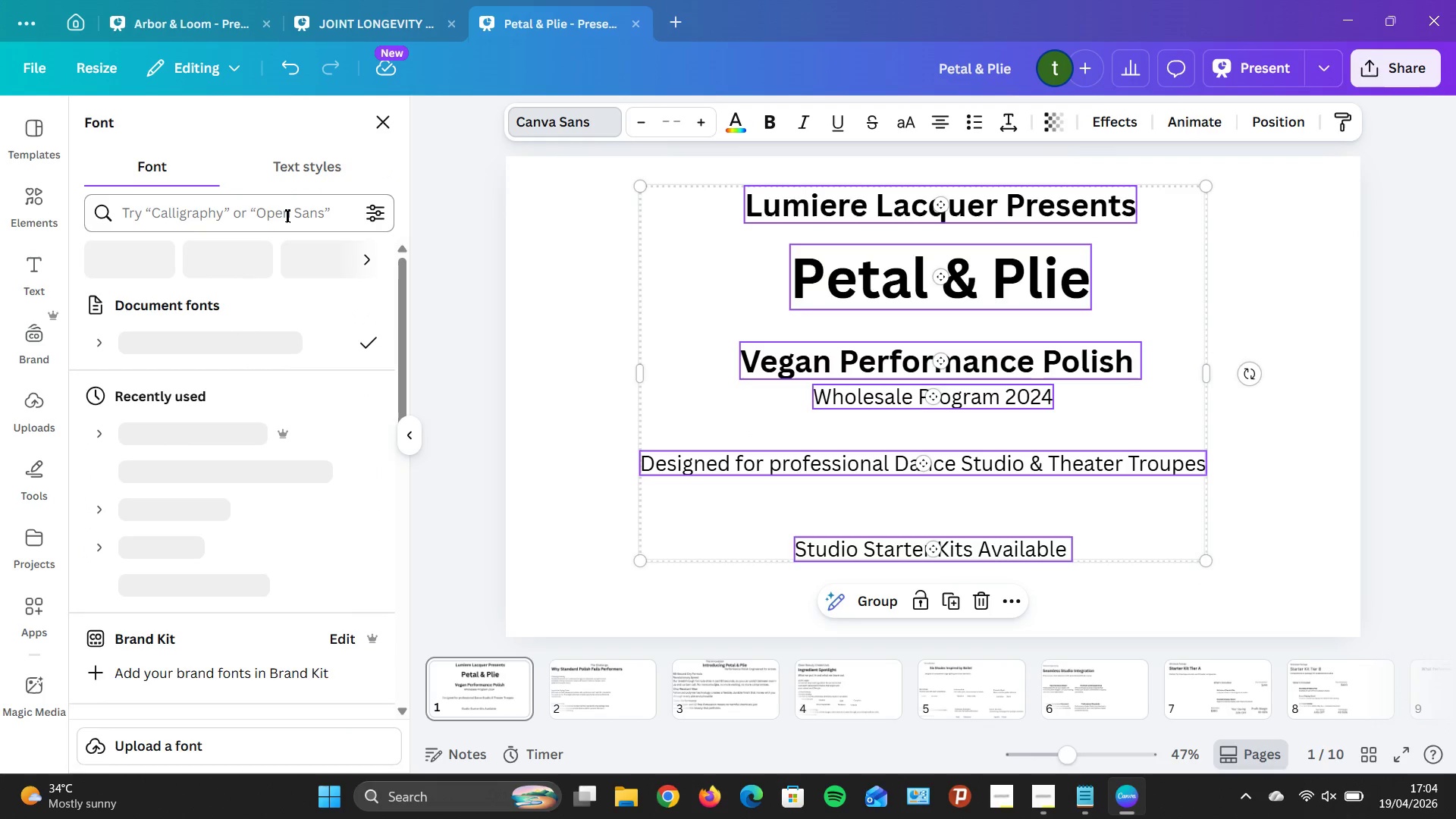 
left_click([286, 215])
 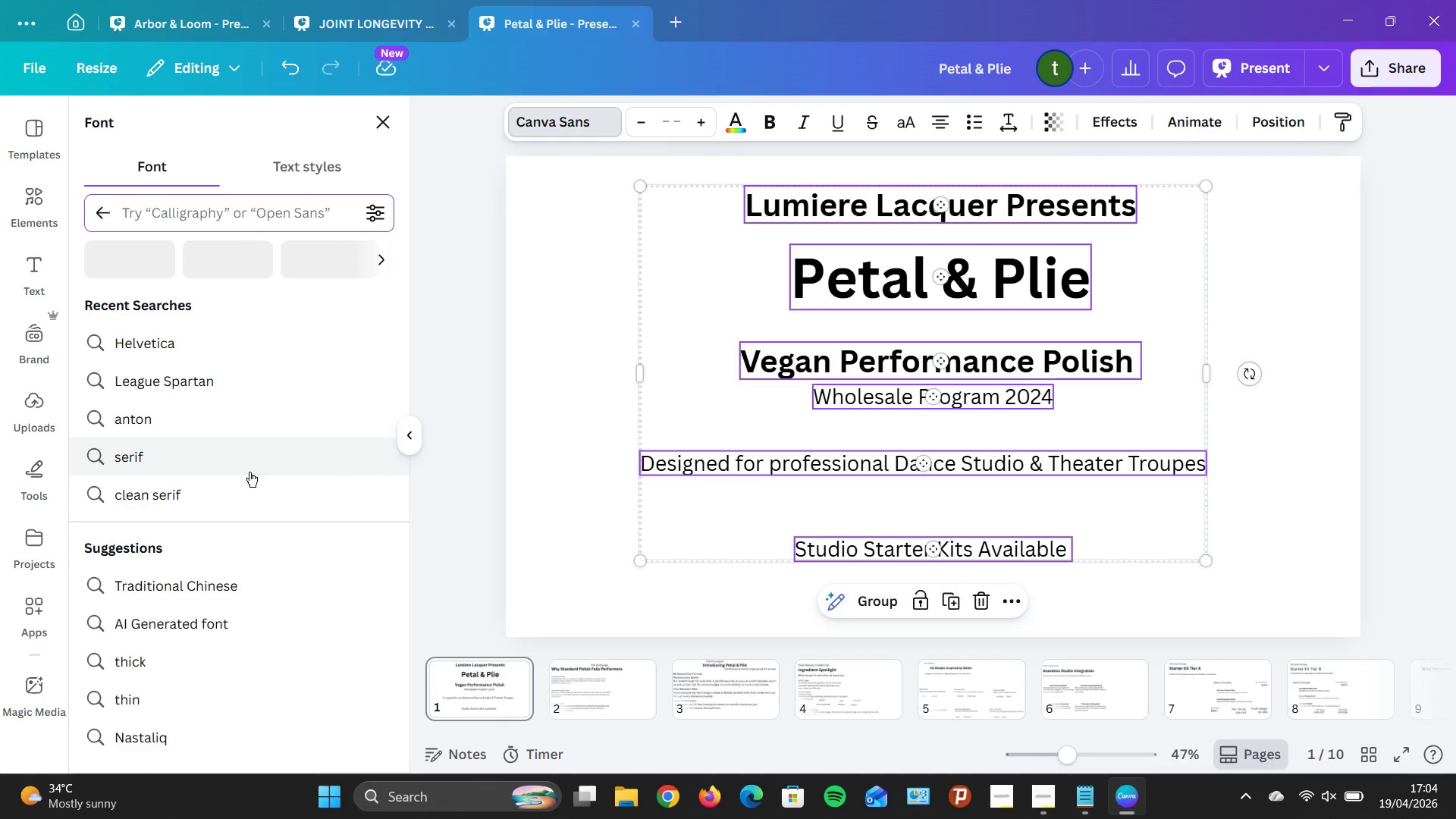 
left_click([254, 494])
 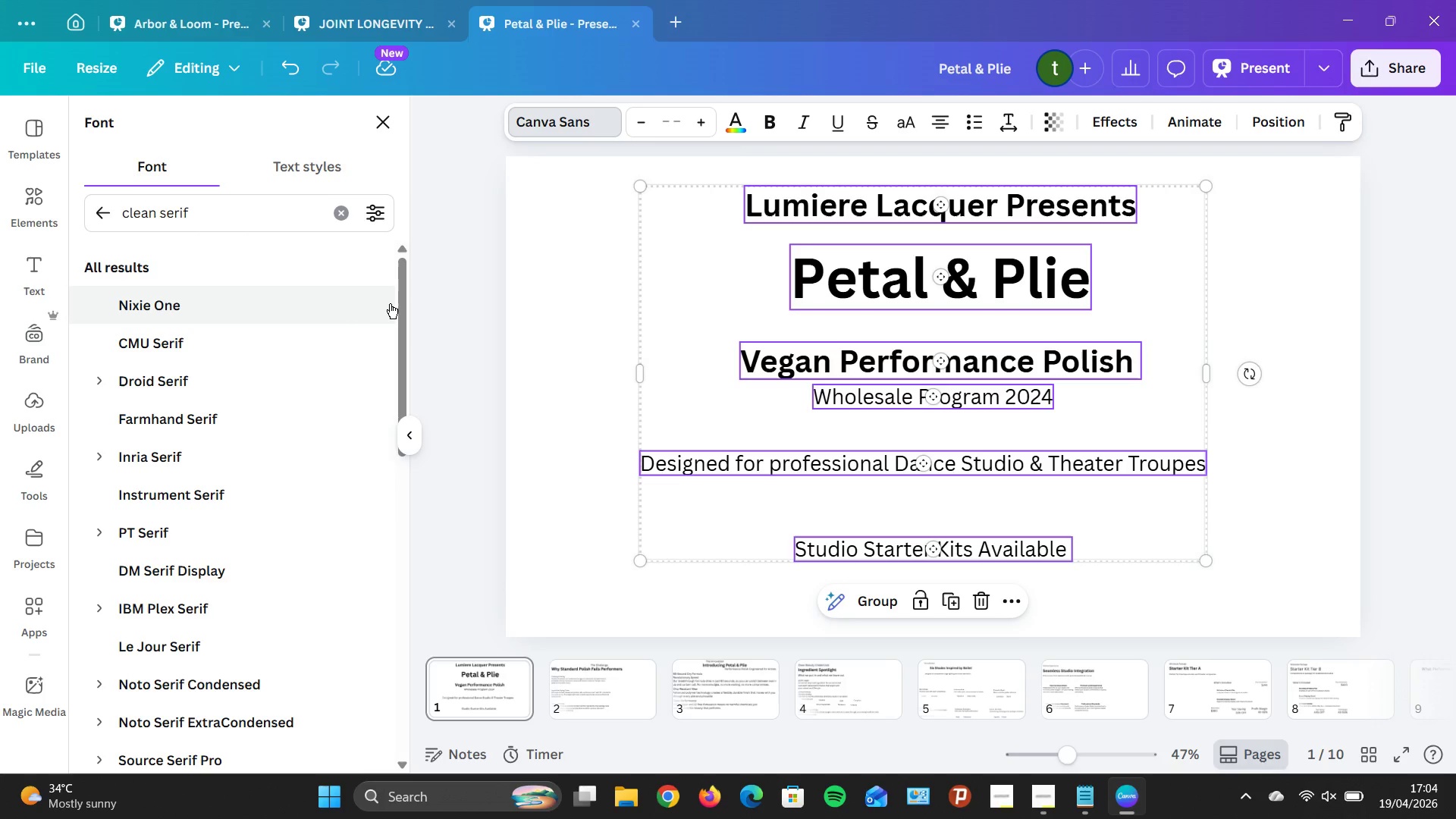 
wait(13.56)
 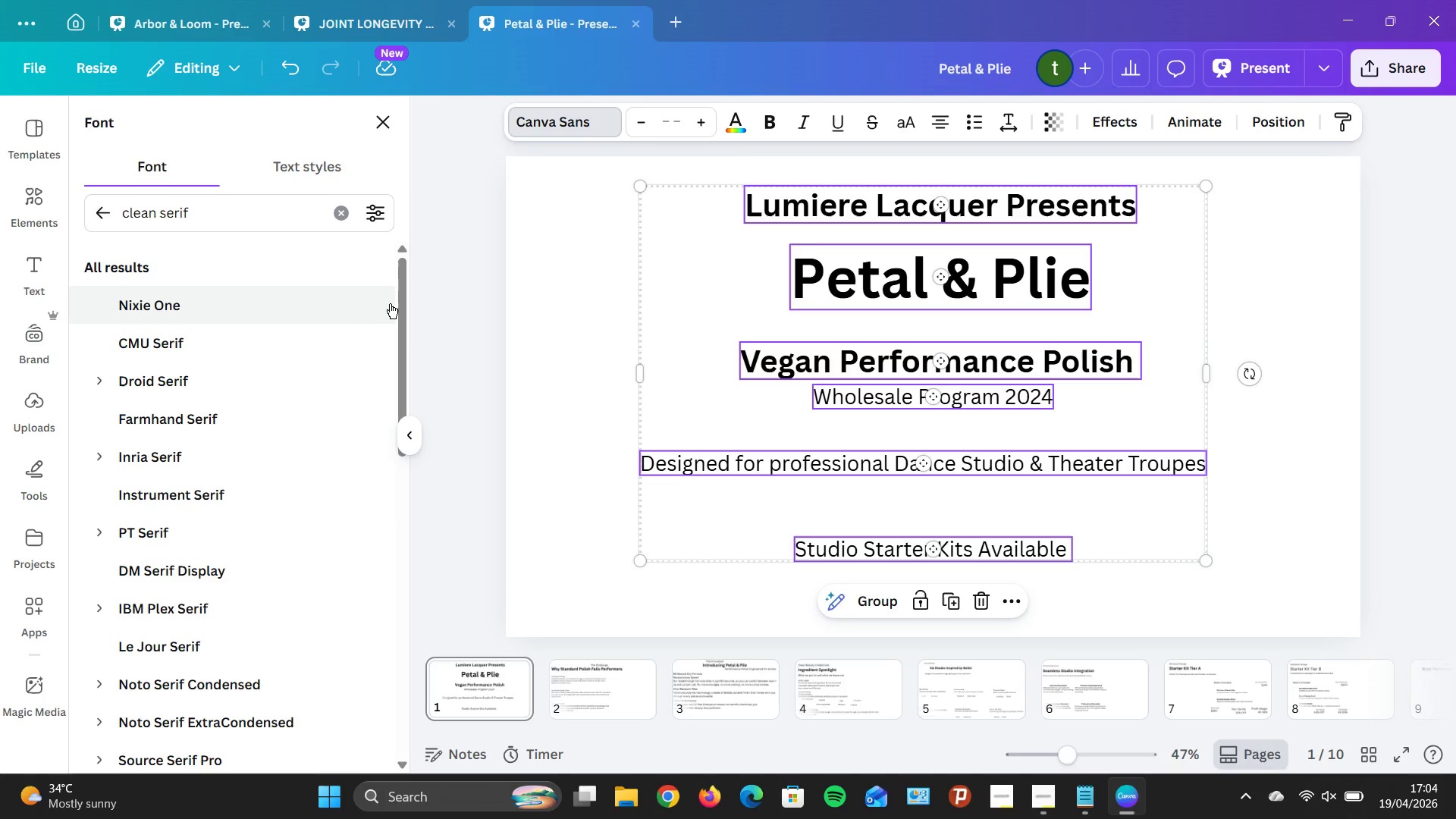 
left_click([1076, 803])
 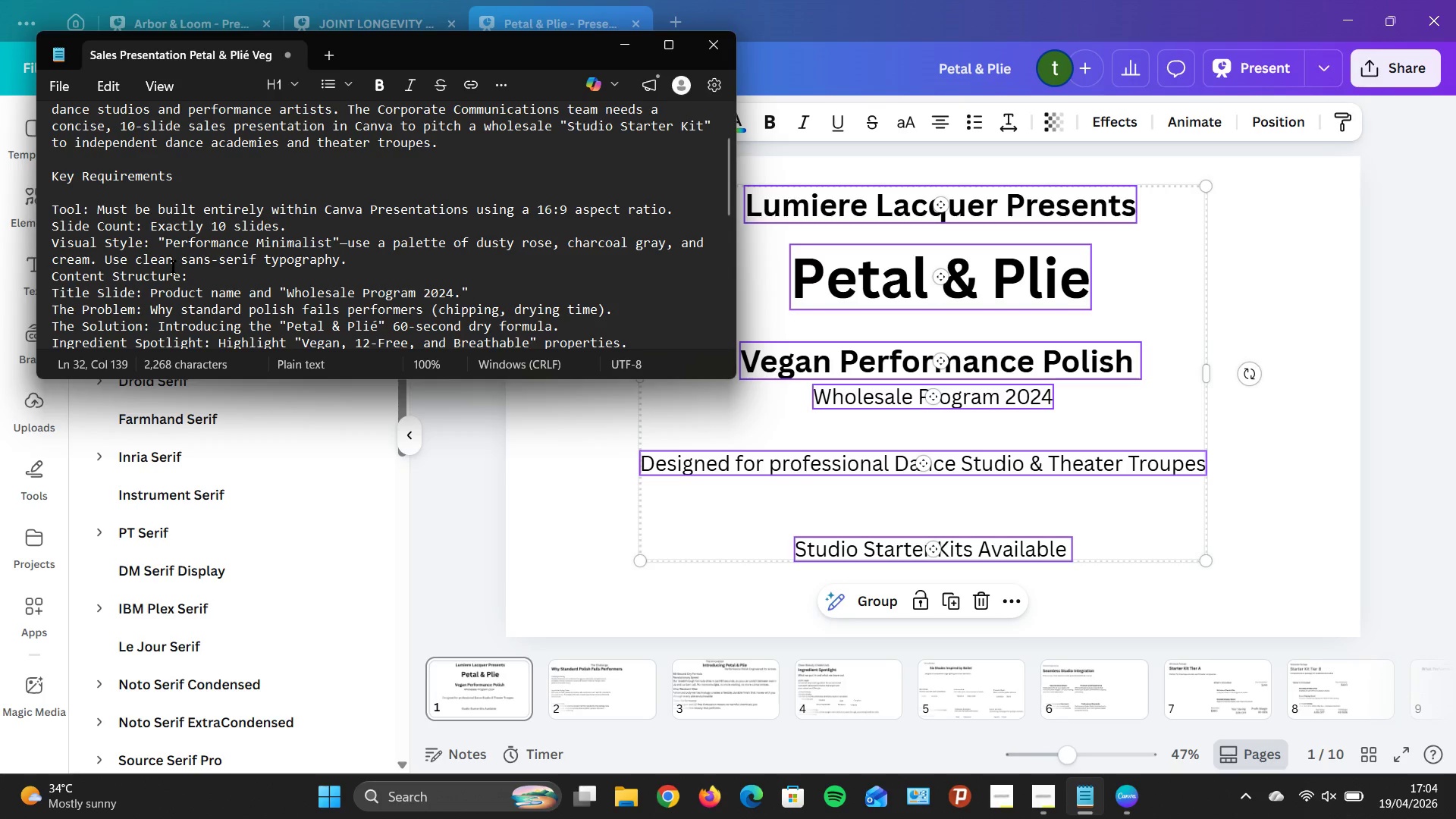 
wait(11.73)
 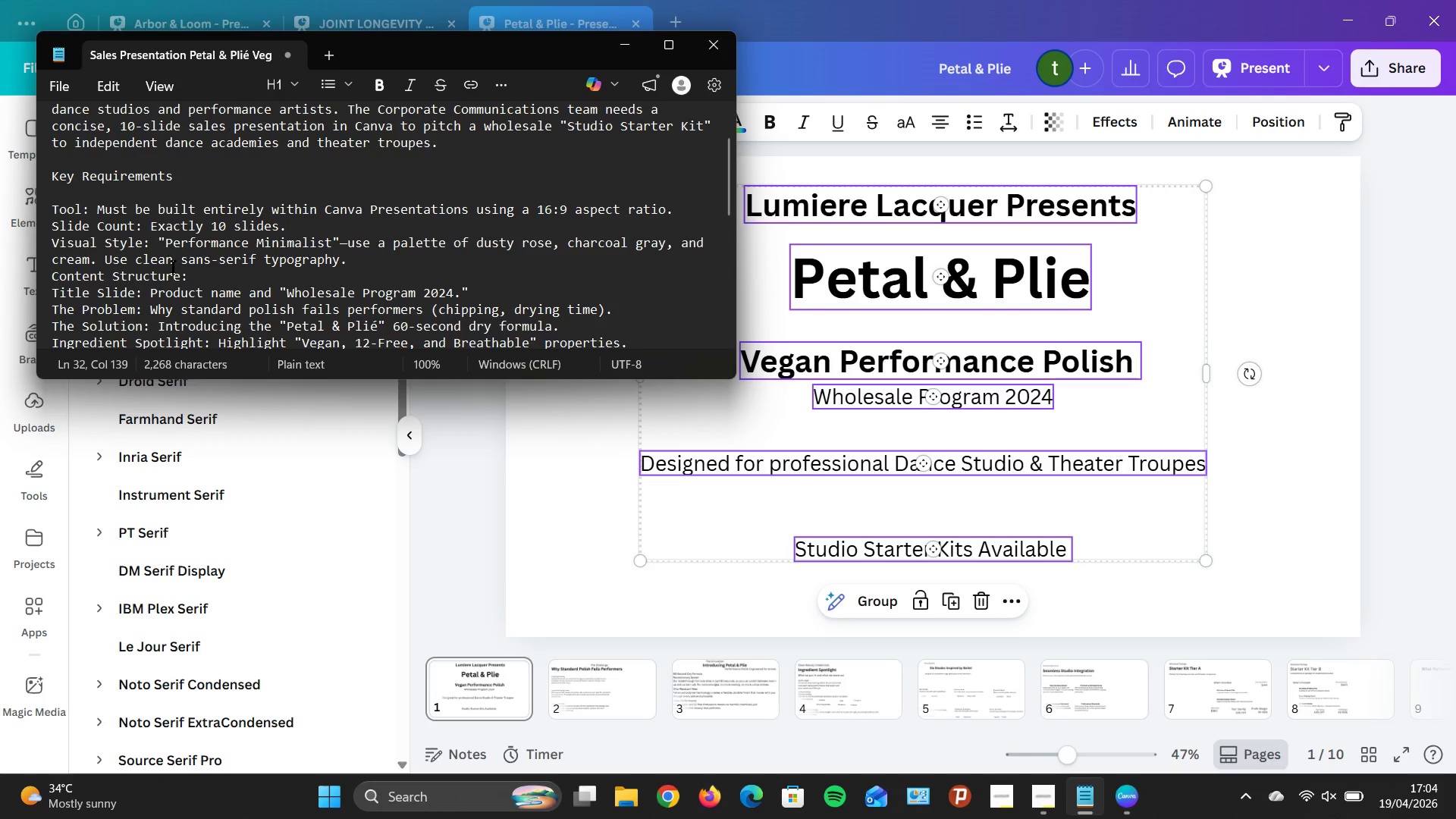 
left_click_drag(start_coordinate=[394, 243], to_coordinate=[638, 243])
 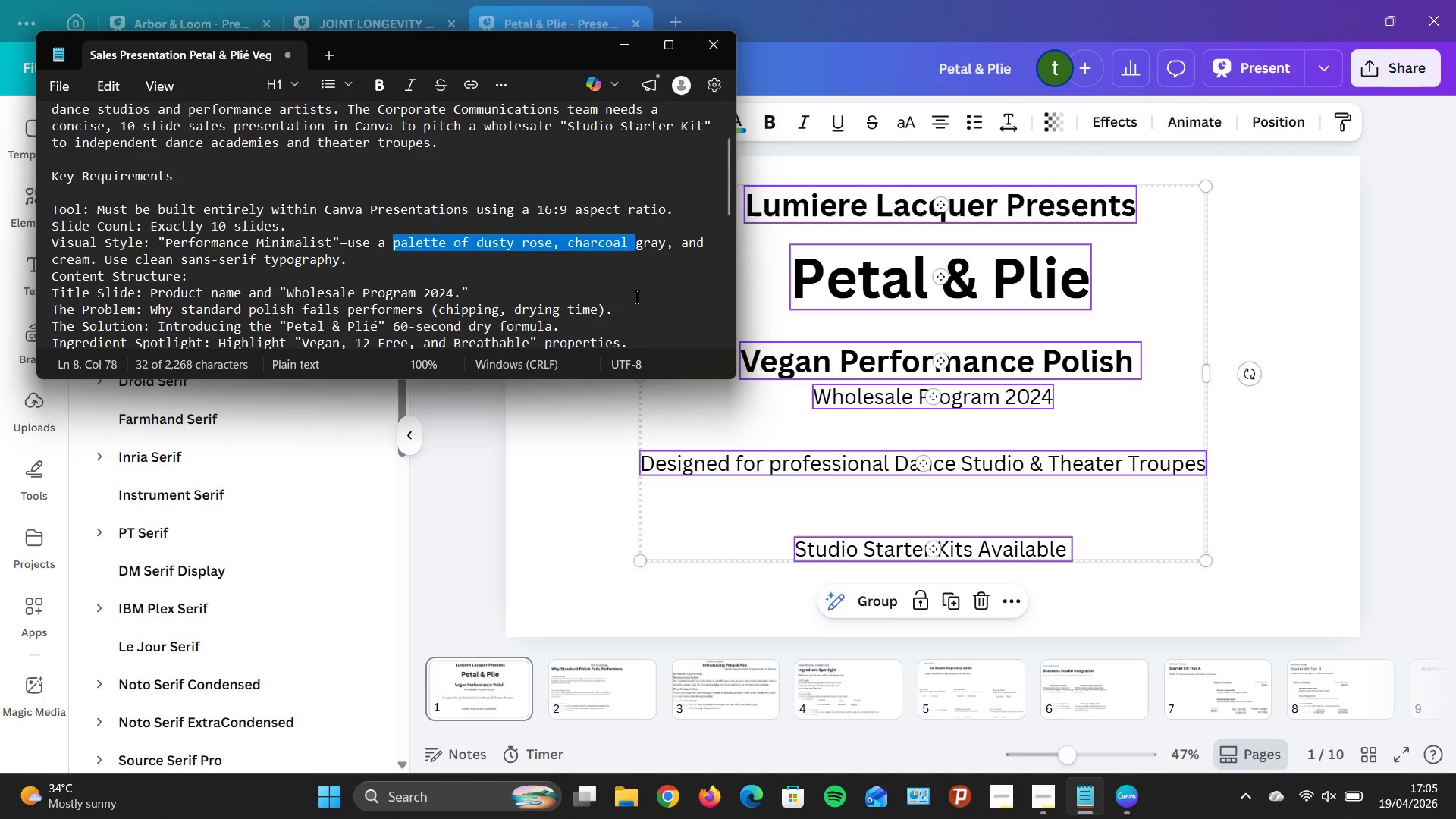 
left_click([636, 297])
 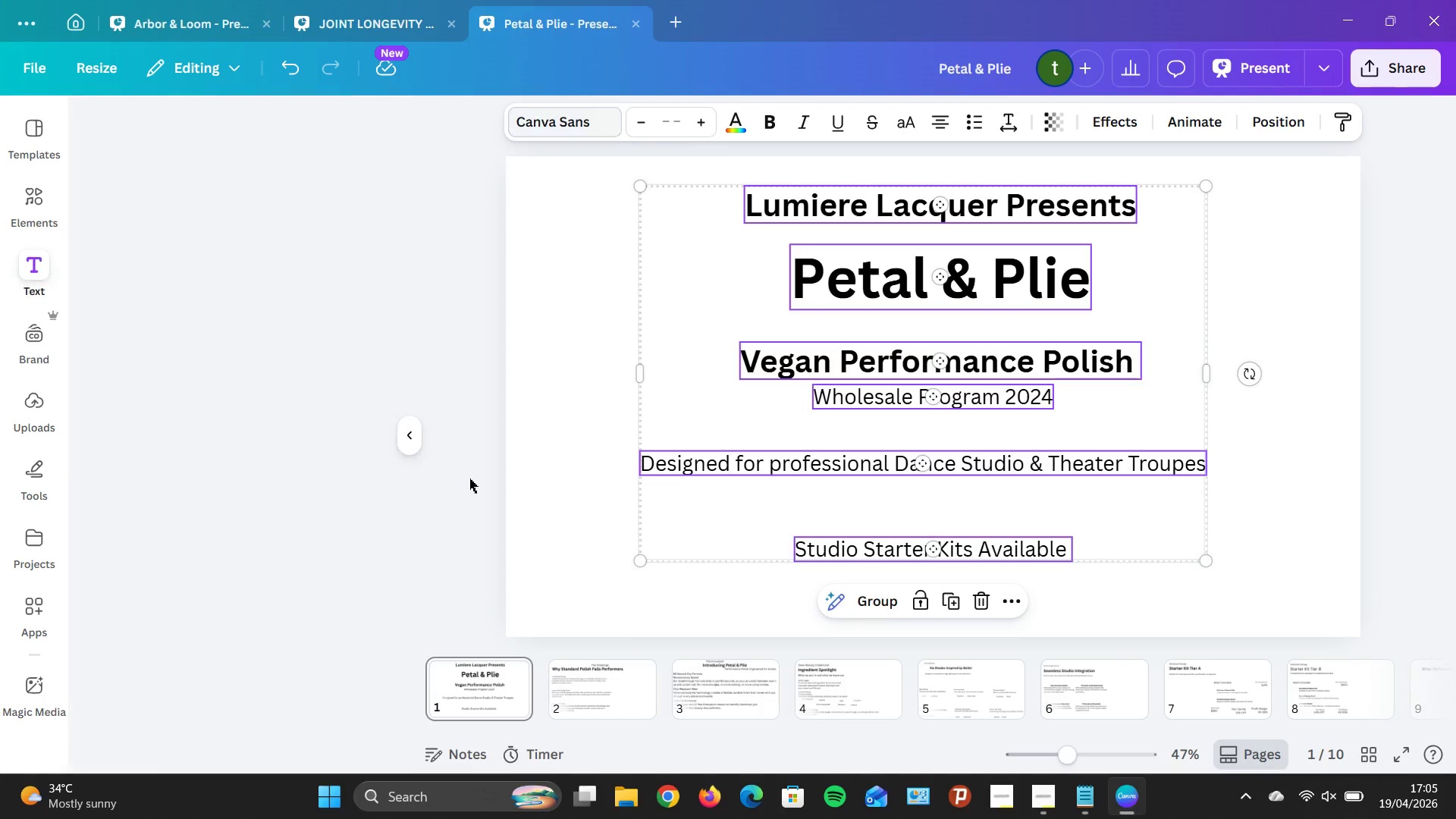 
double_click([532, 445])
 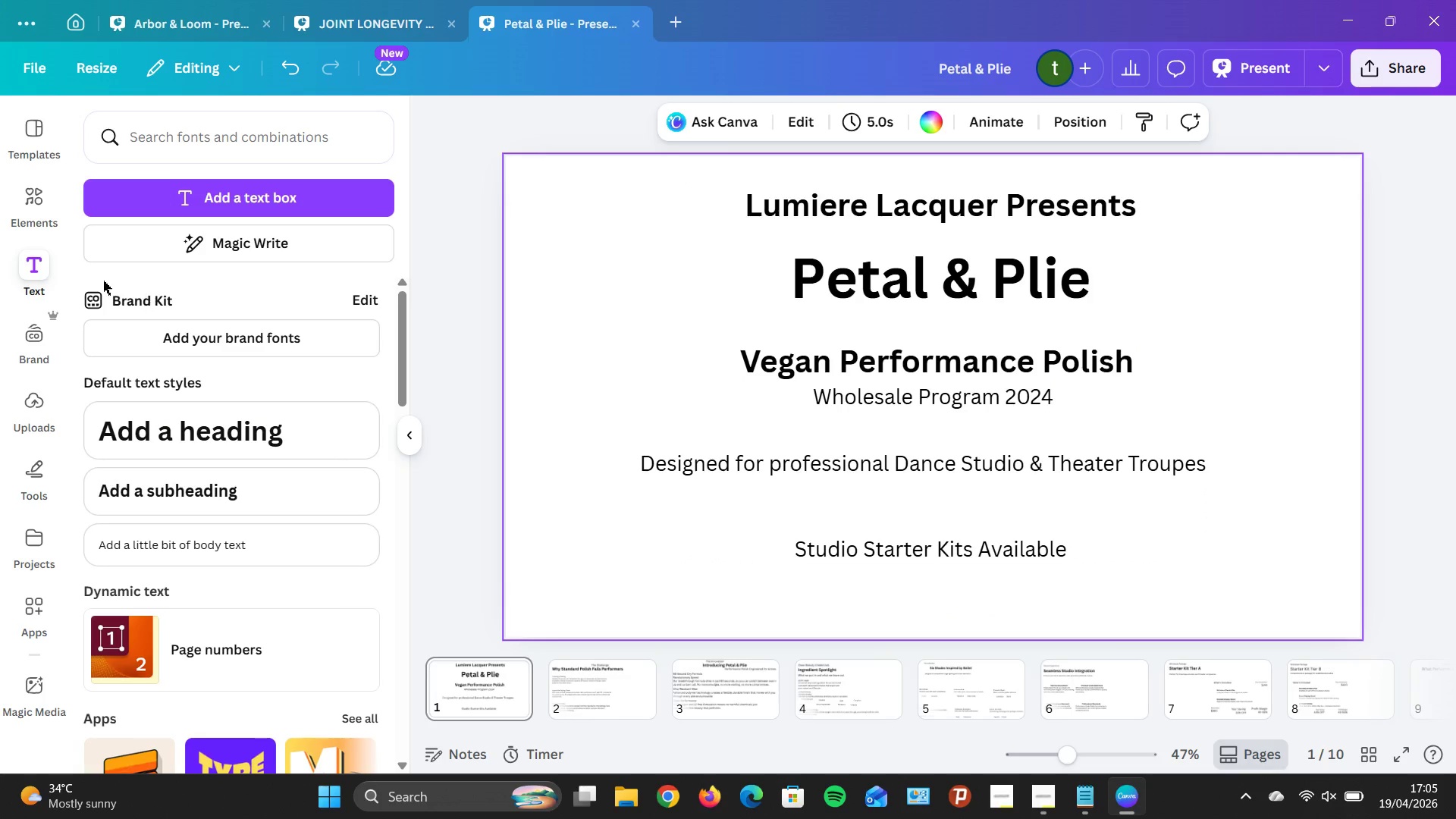 
left_click([33, 203])
 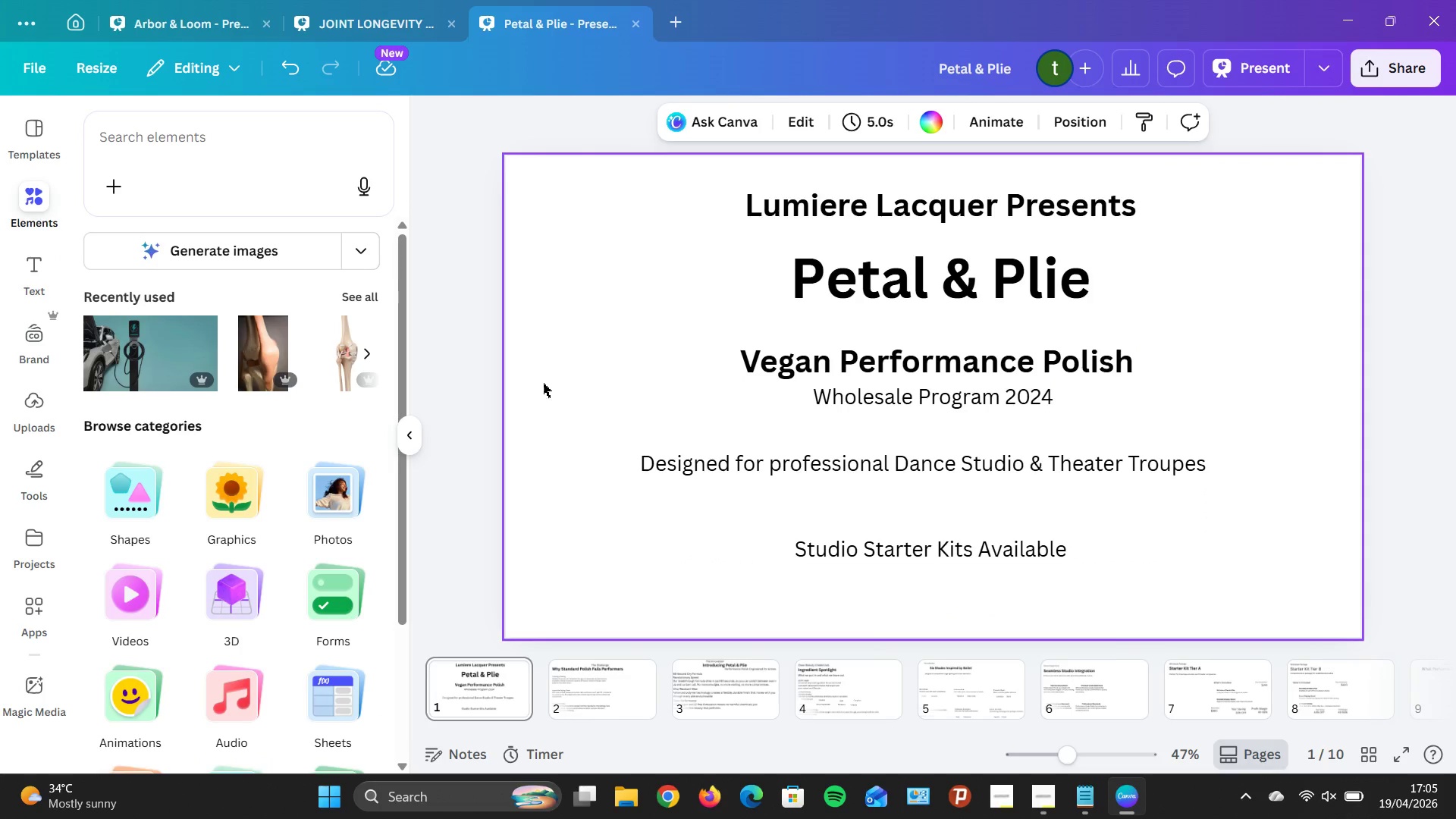 
left_click([475, 397])
 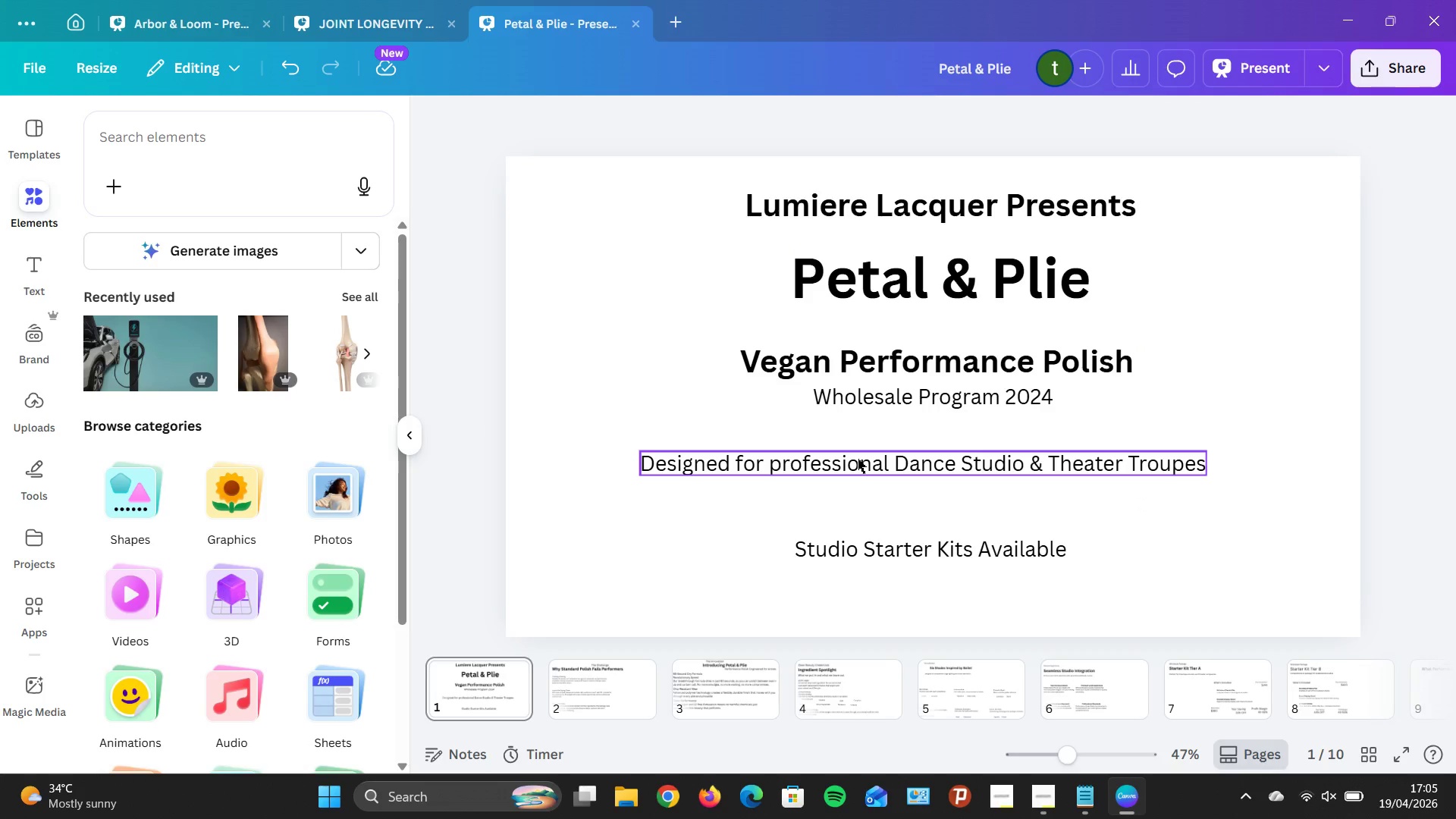 
wait(14.61)
 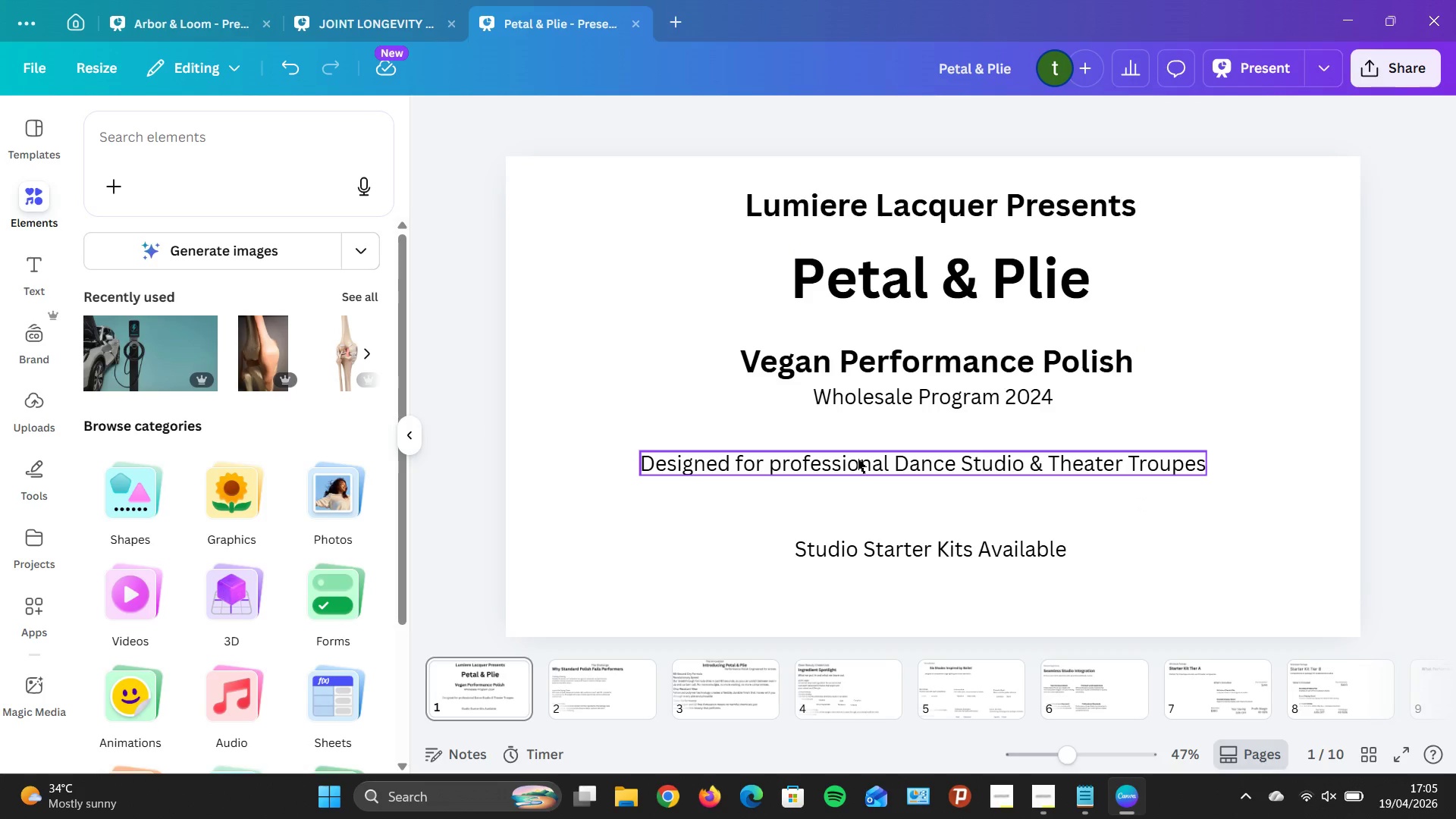 
left_click([839, 206])
 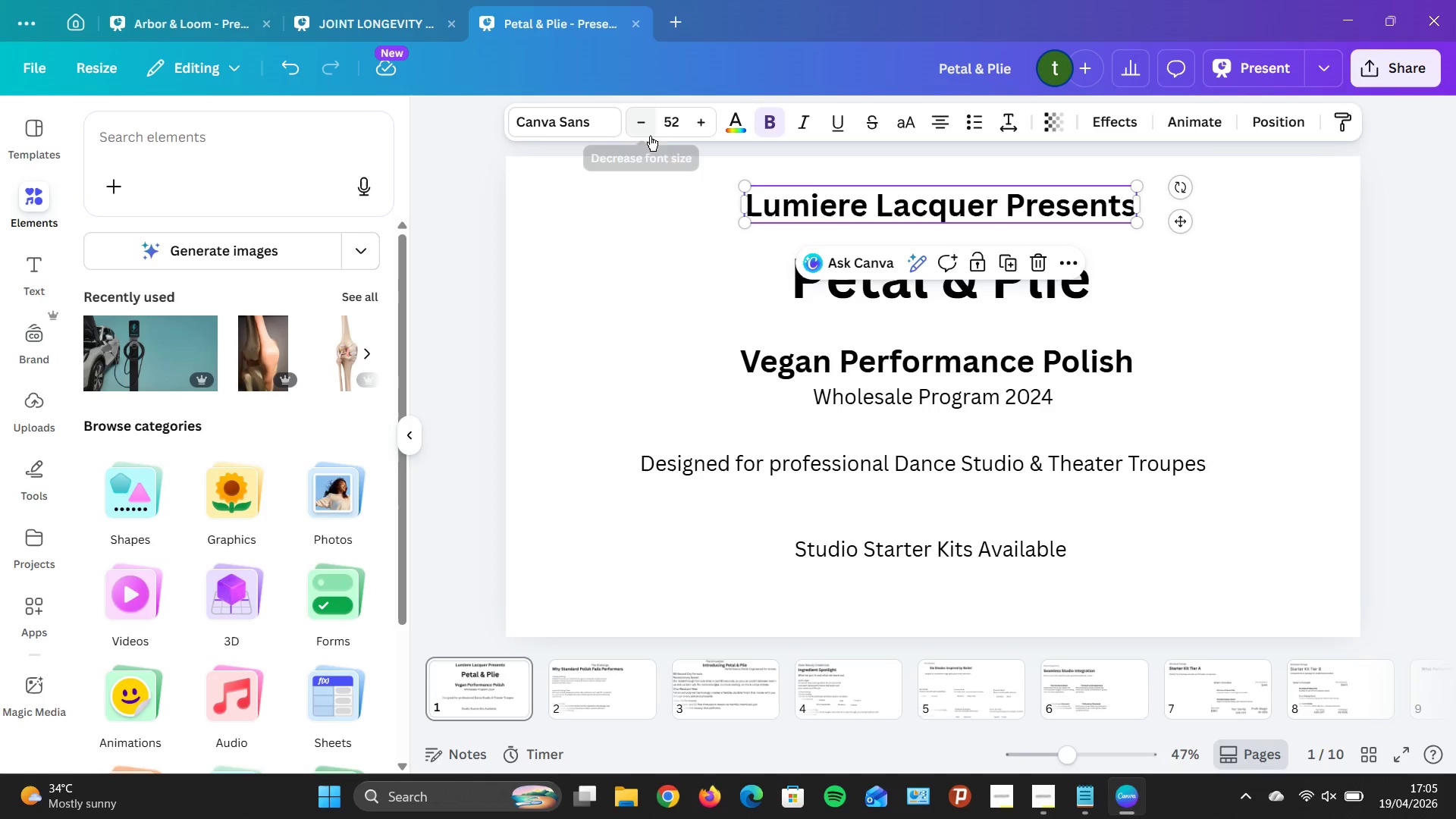 
double_click([648, 134])
 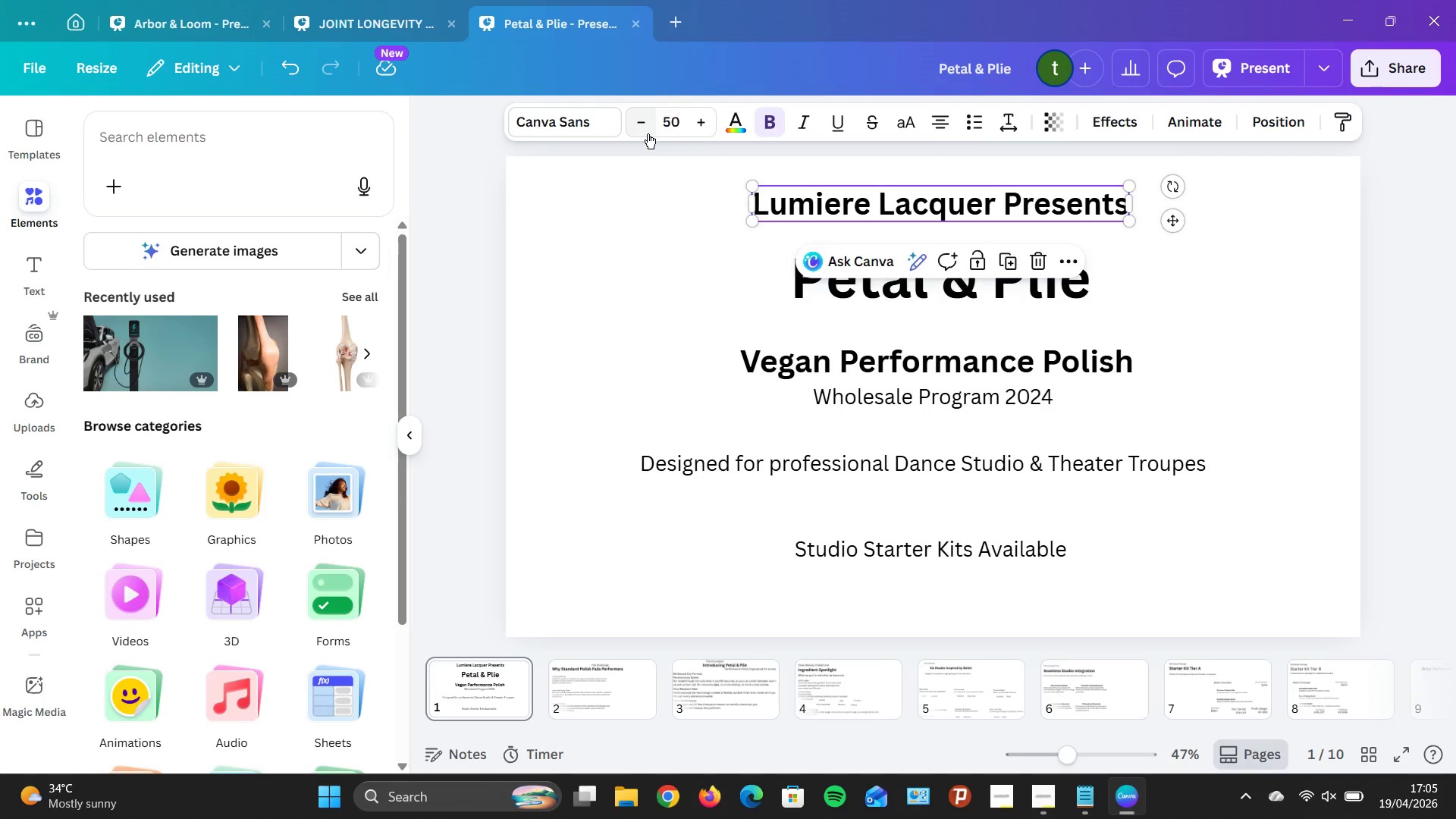 
triple_click([648, 133])
 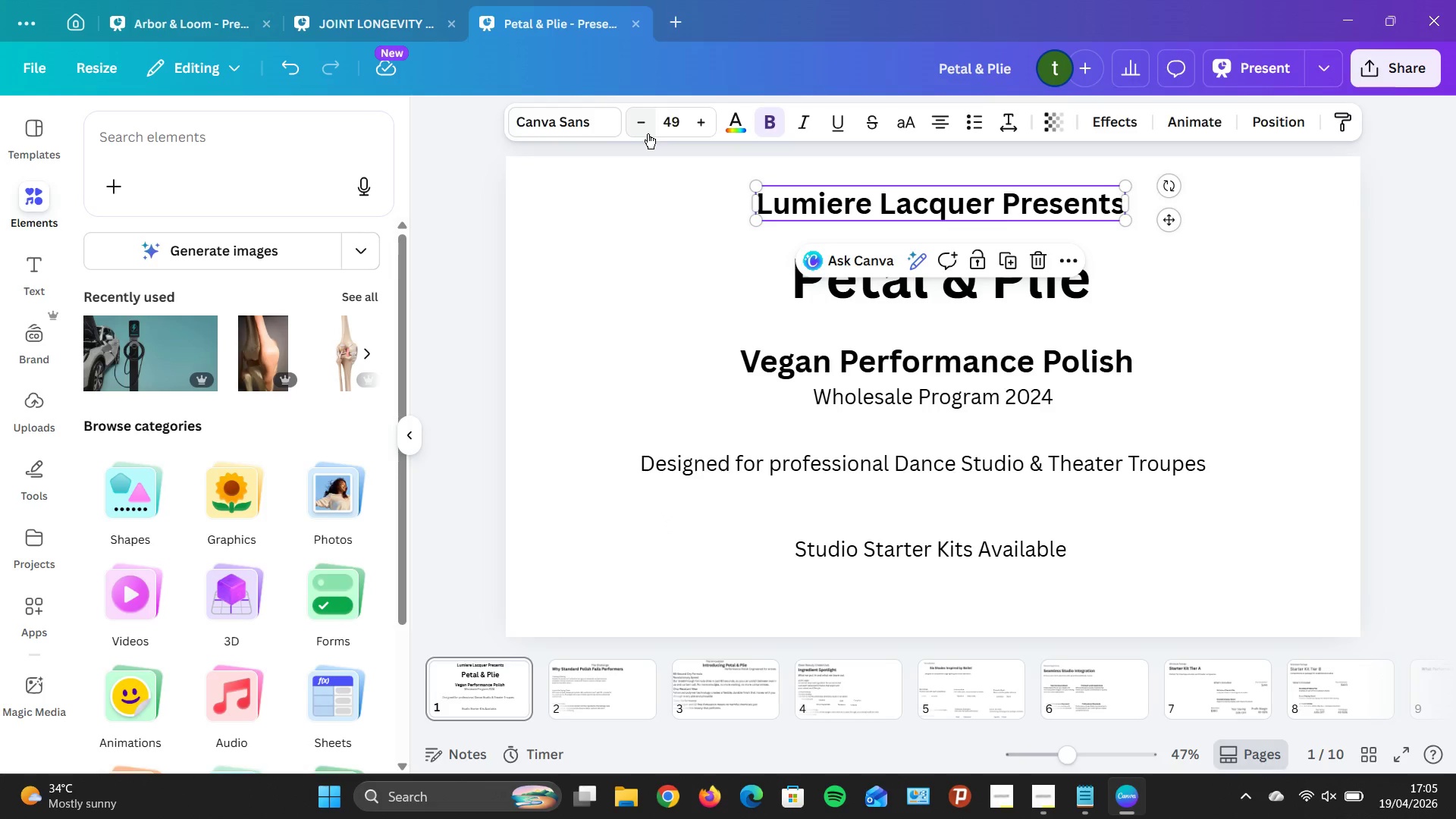 
triple_click([648, 133])
 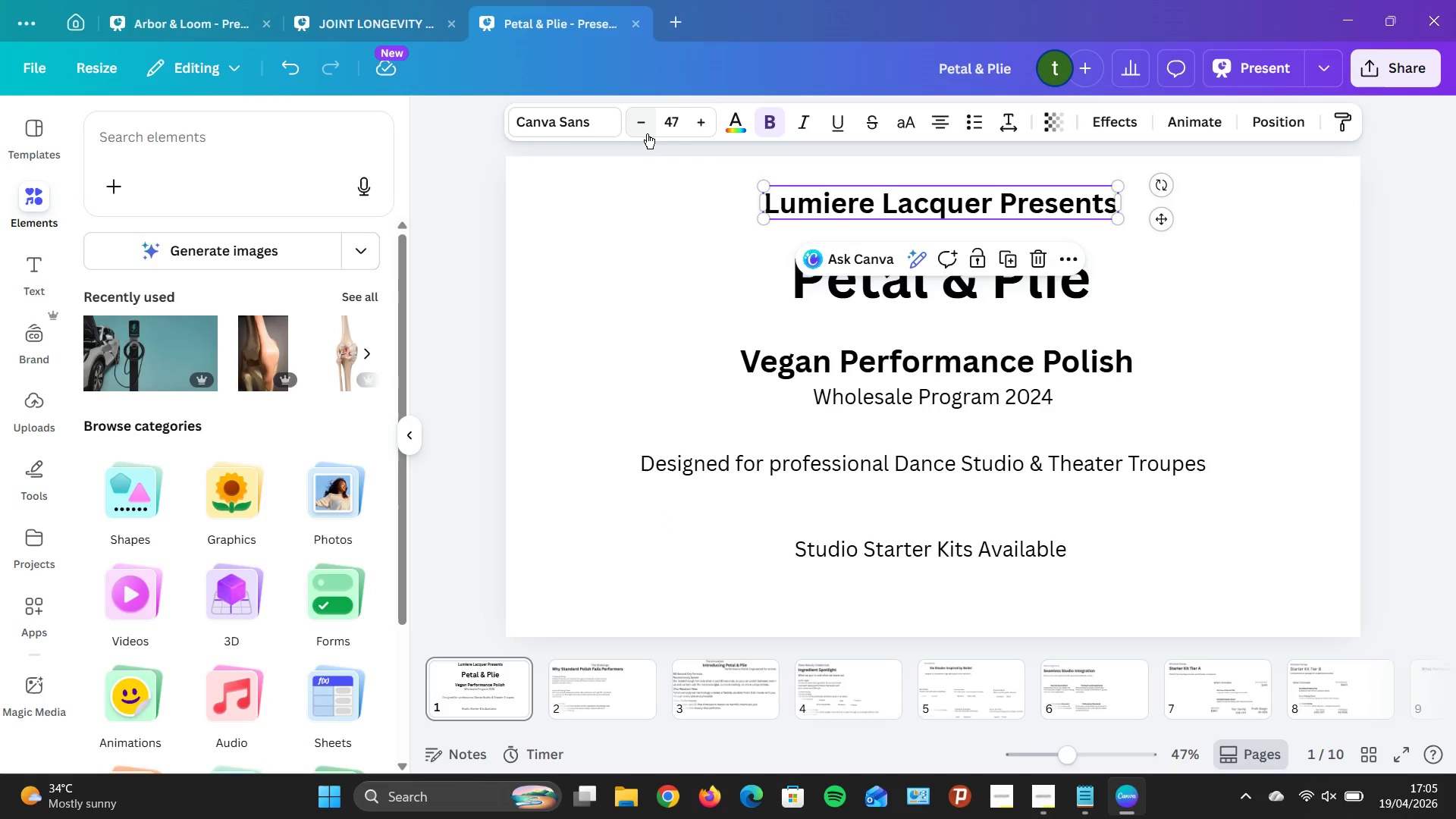 
triple_click([648, 133])
 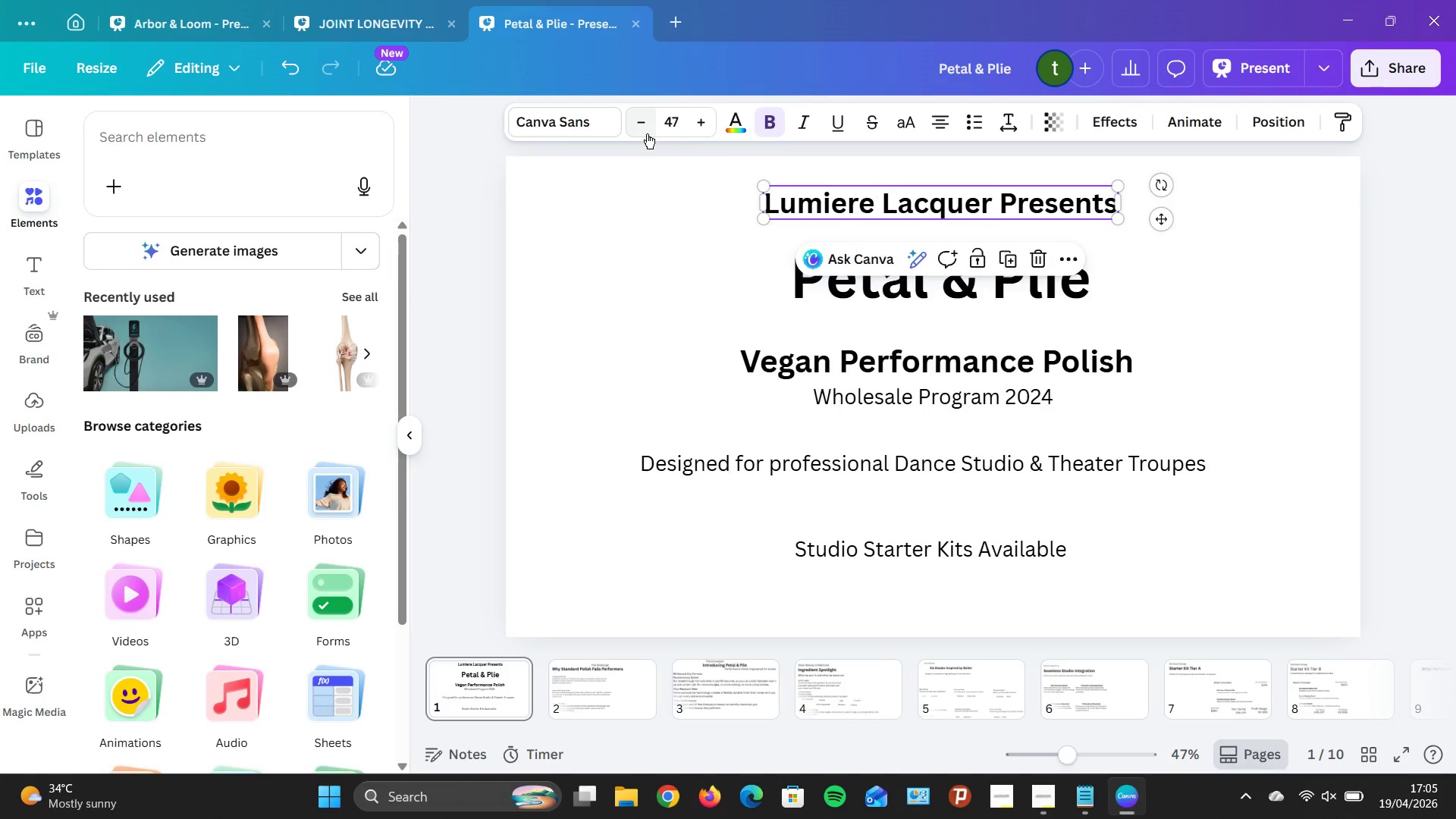 
triple_click([647, 133])
 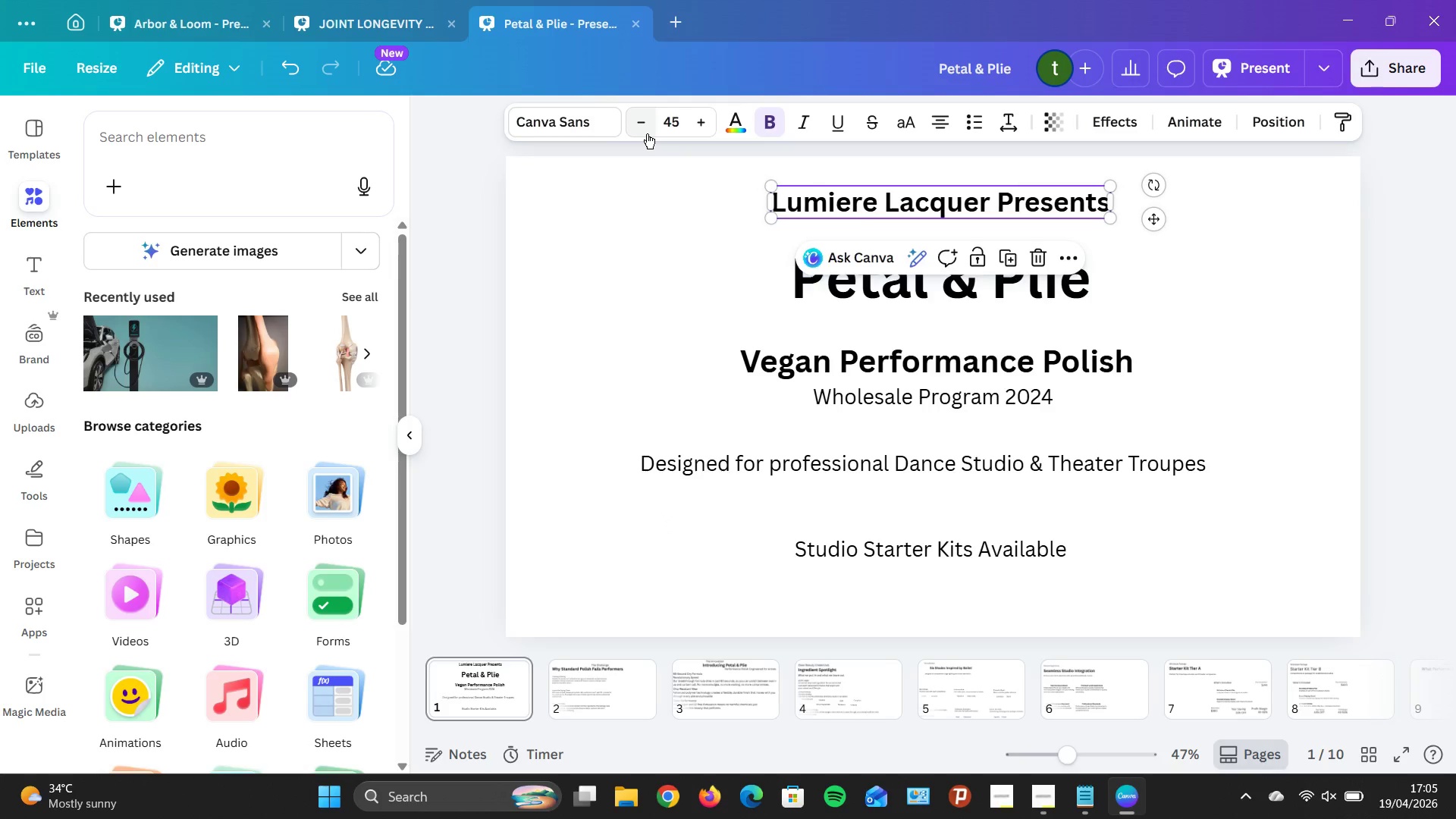 
triple_click([647, 133])
 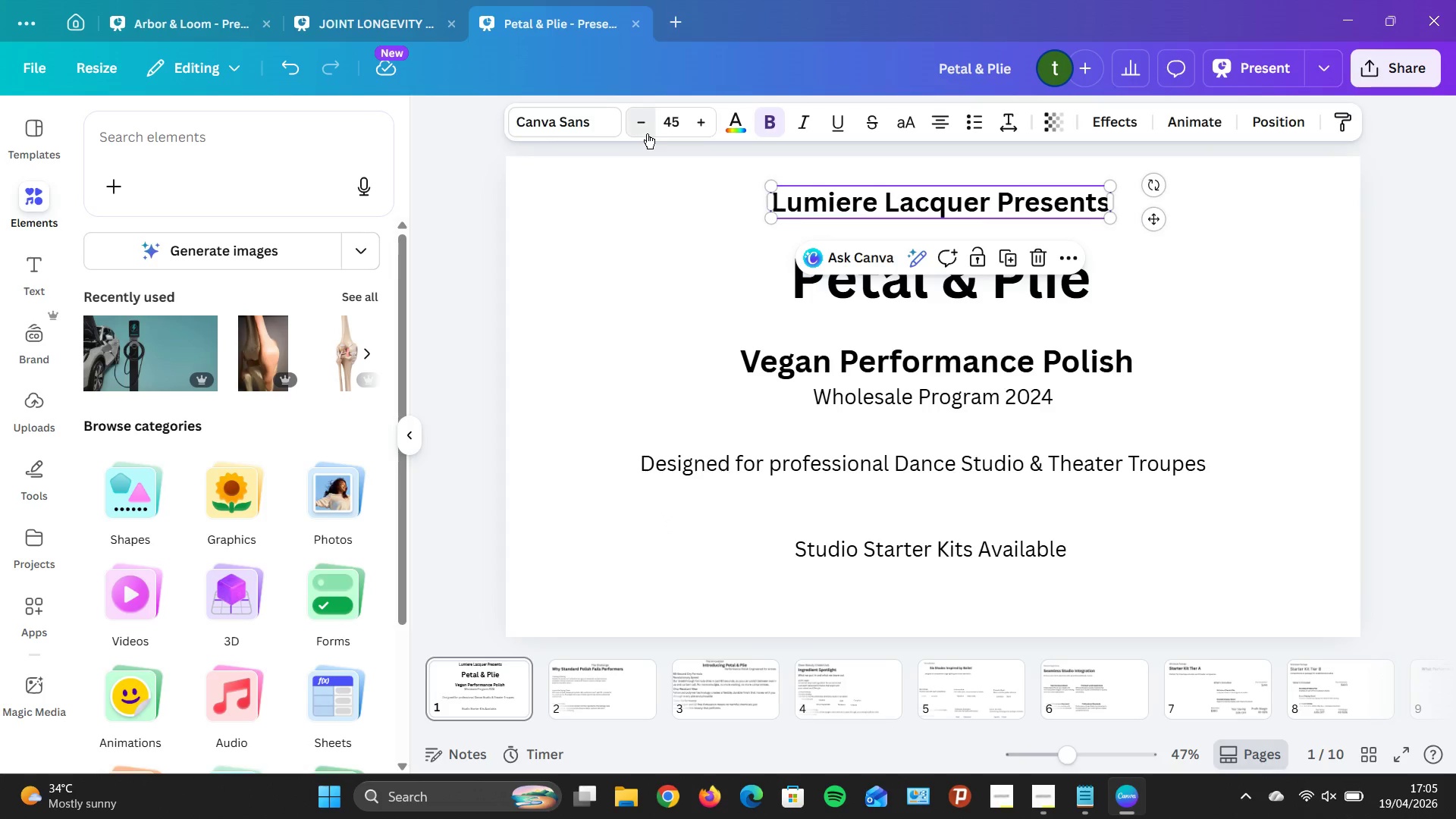 
triple_click([647, 133])
 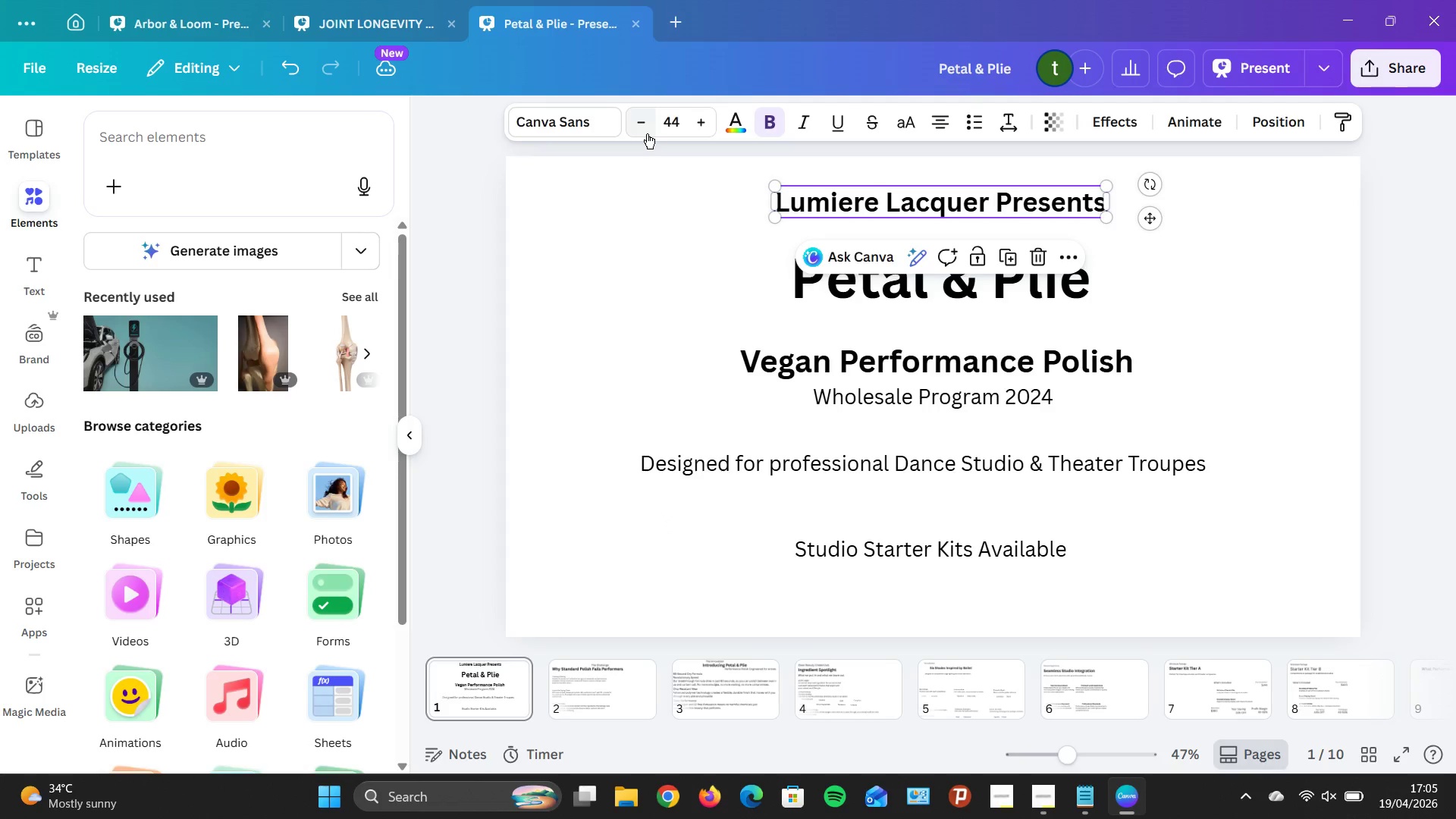 
triple_click([647, 133])
 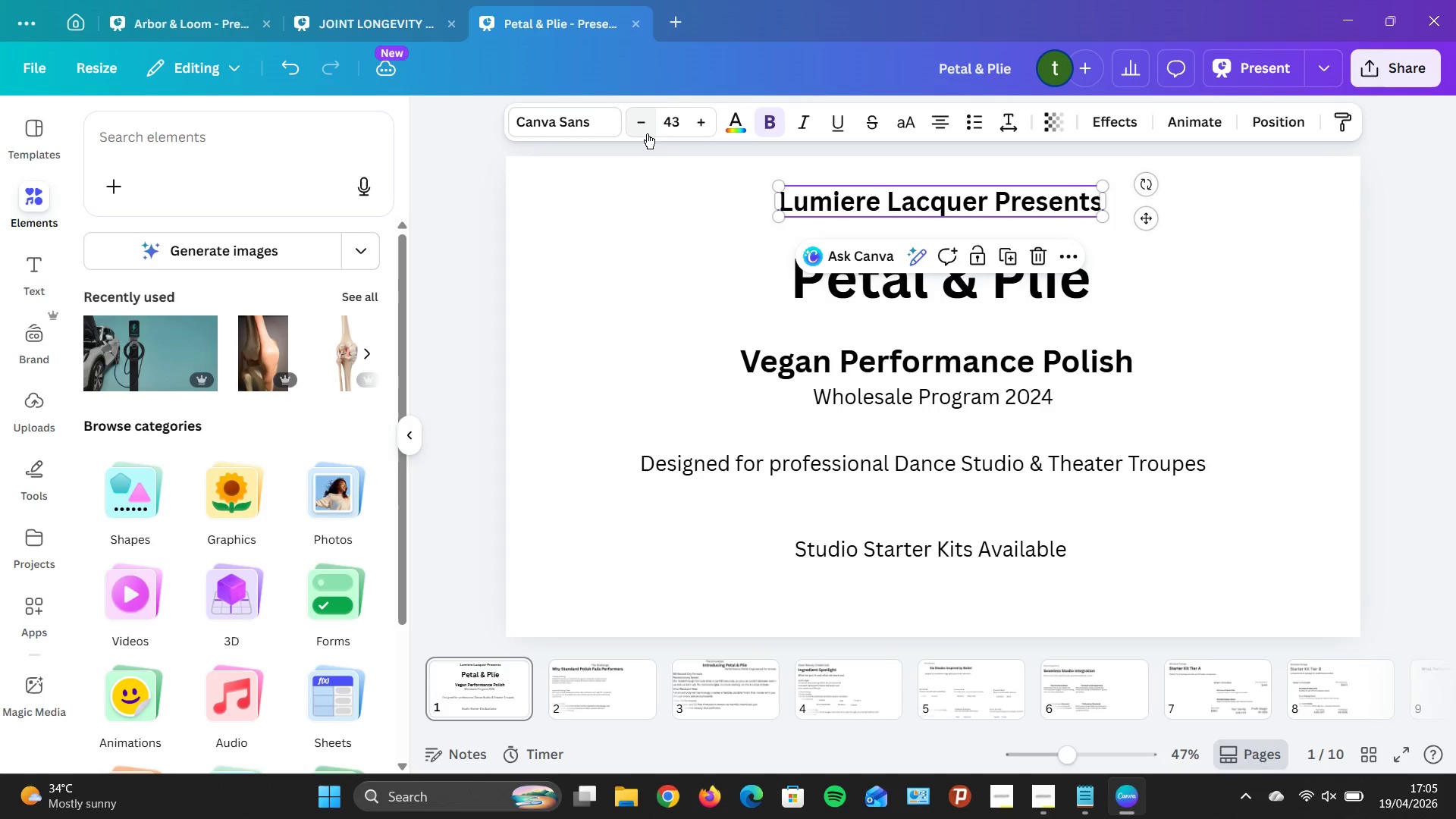 
triple_click([647, 133])
 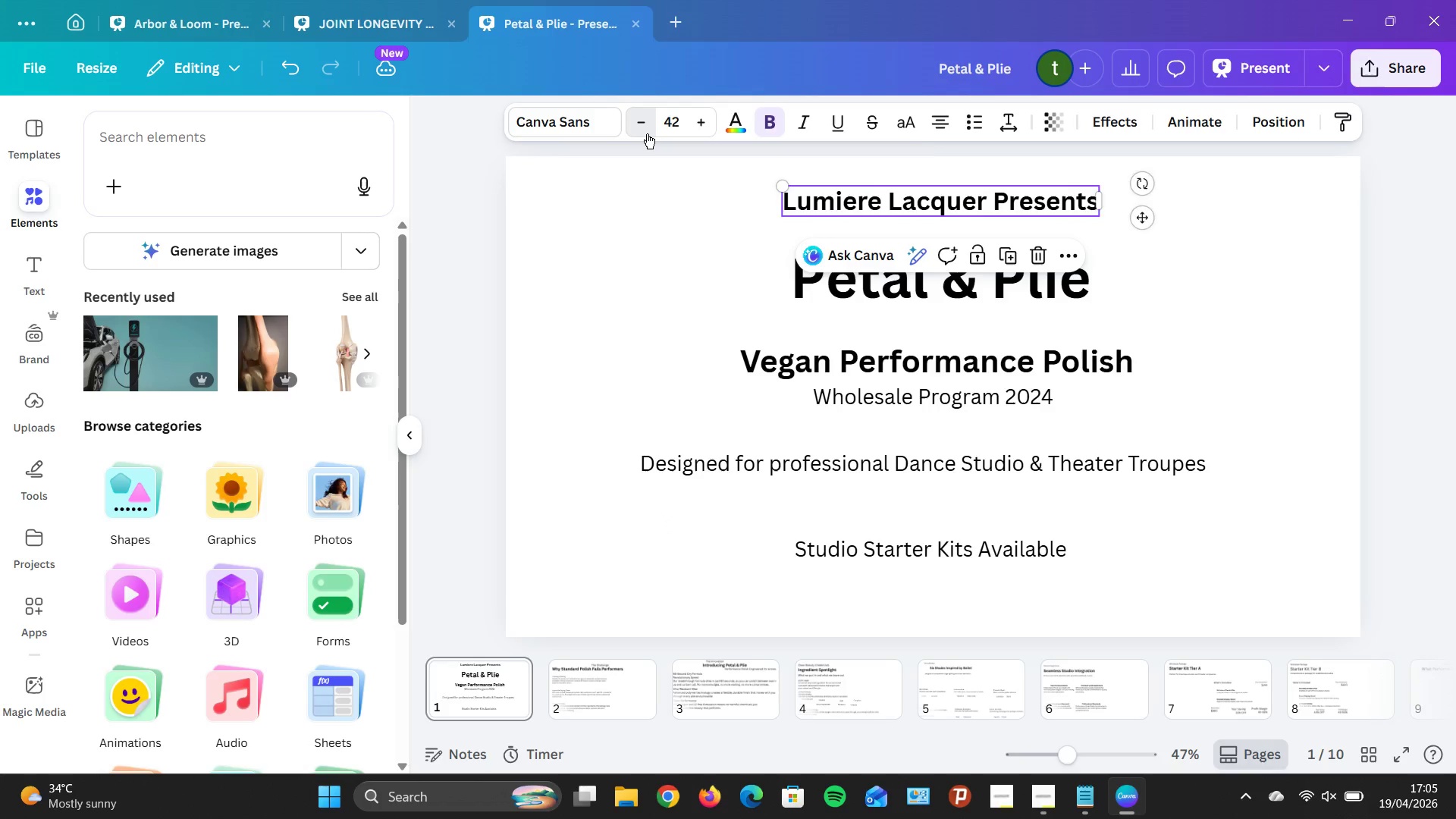 
triple_click([647, 133])
 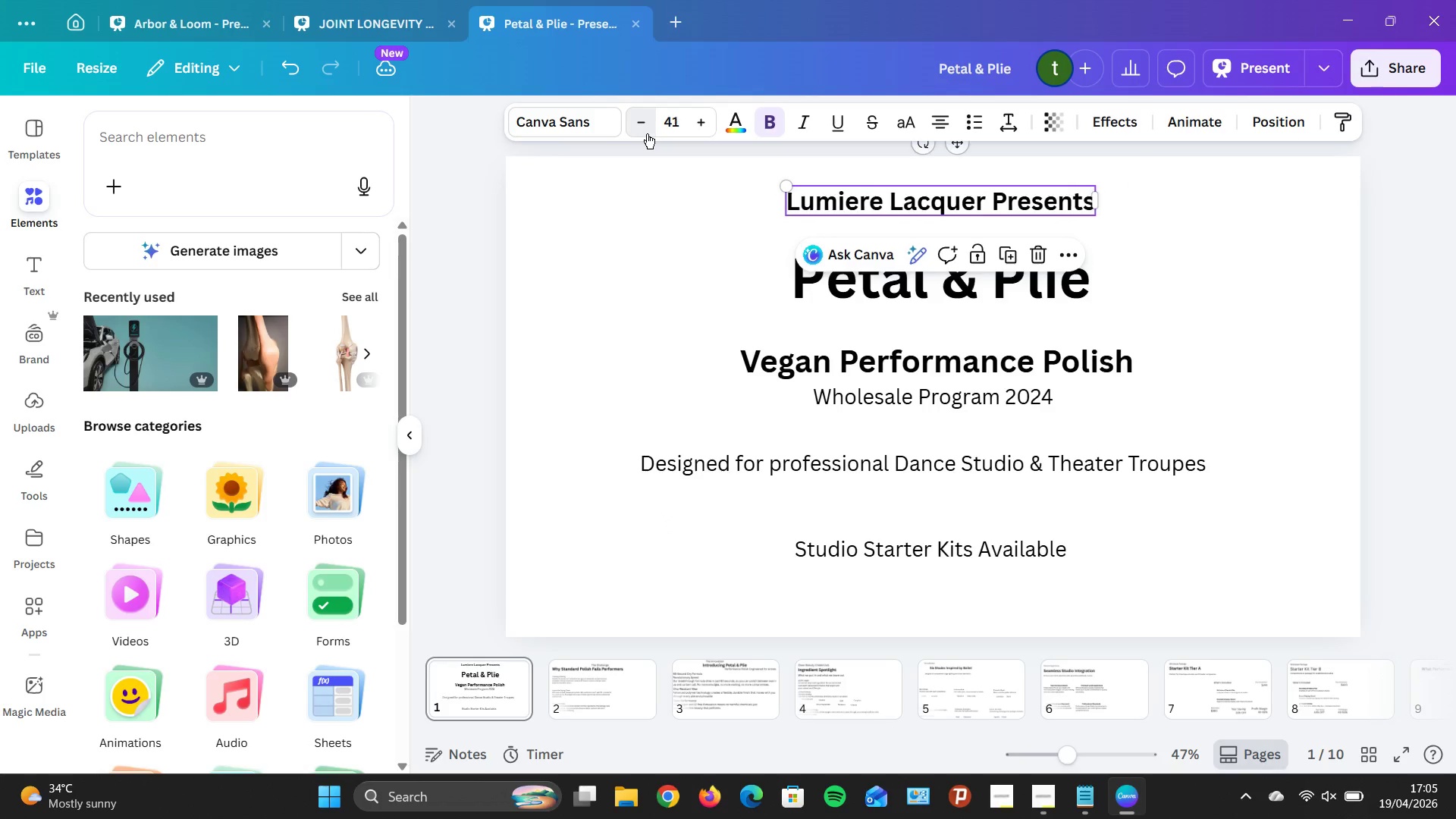 
triple_click([647, 133])
 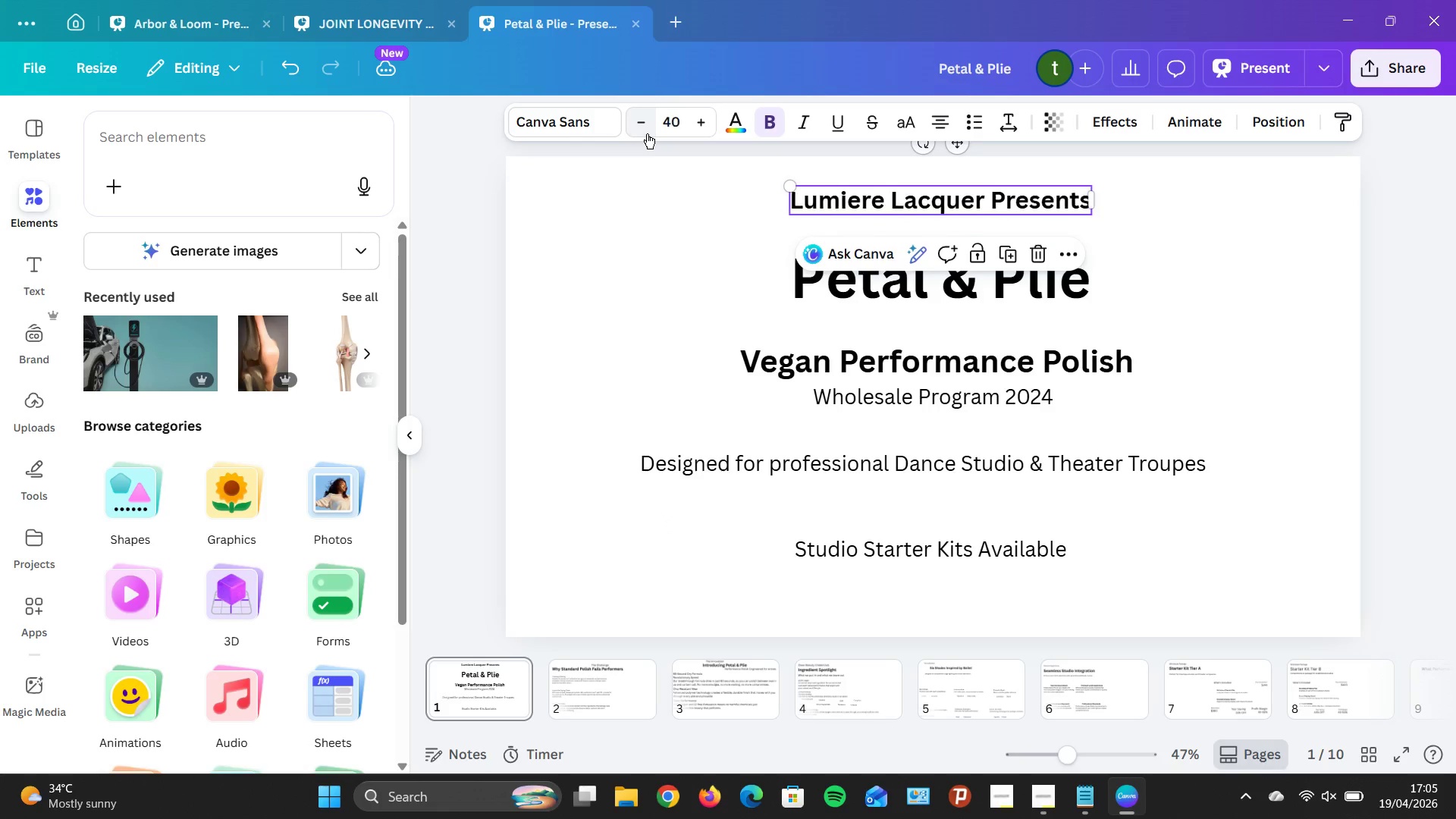 
triple_click([647, 133])
 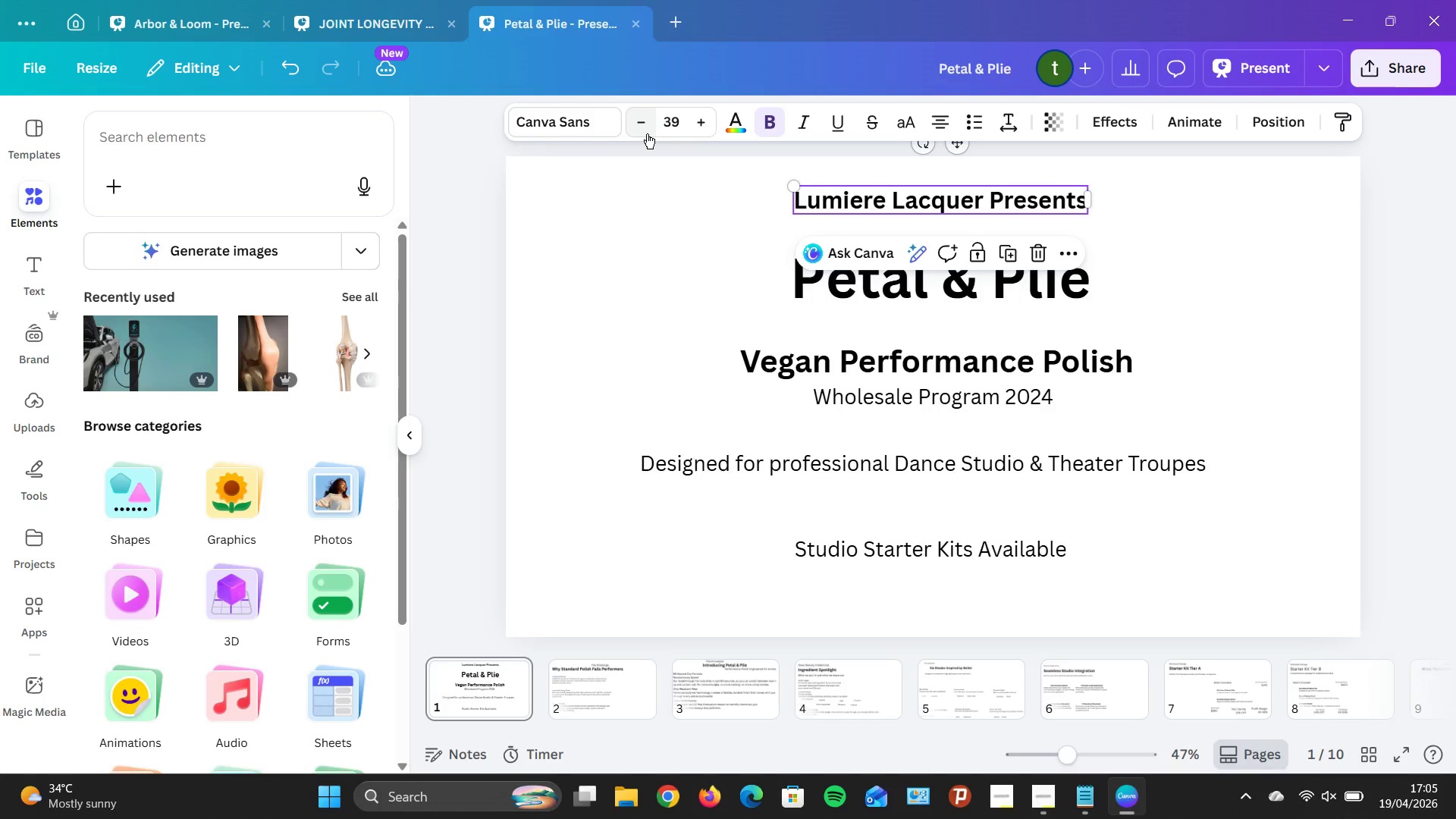 
triple_click([647, 133])
 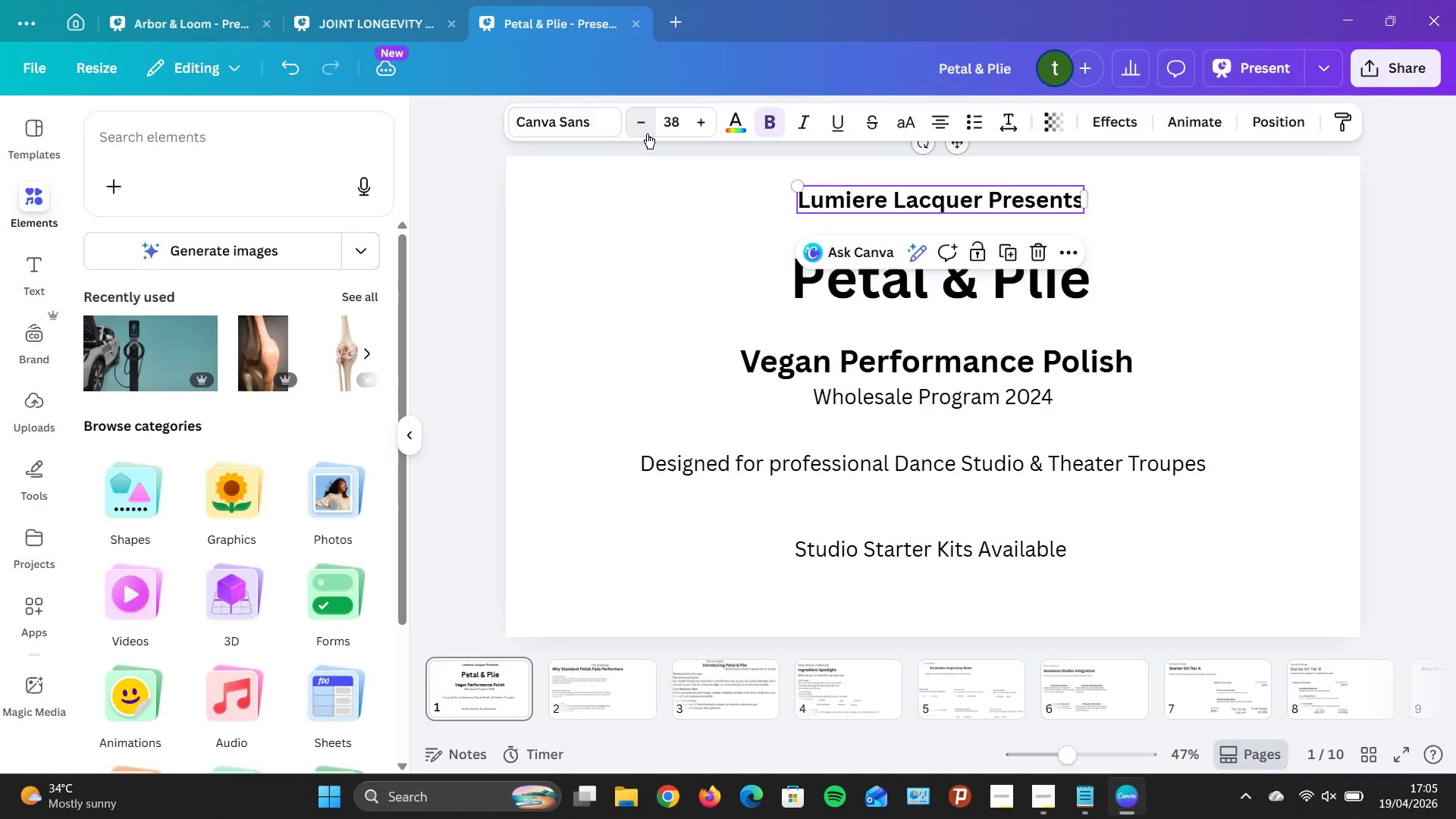 
triple_click([647, 133])
 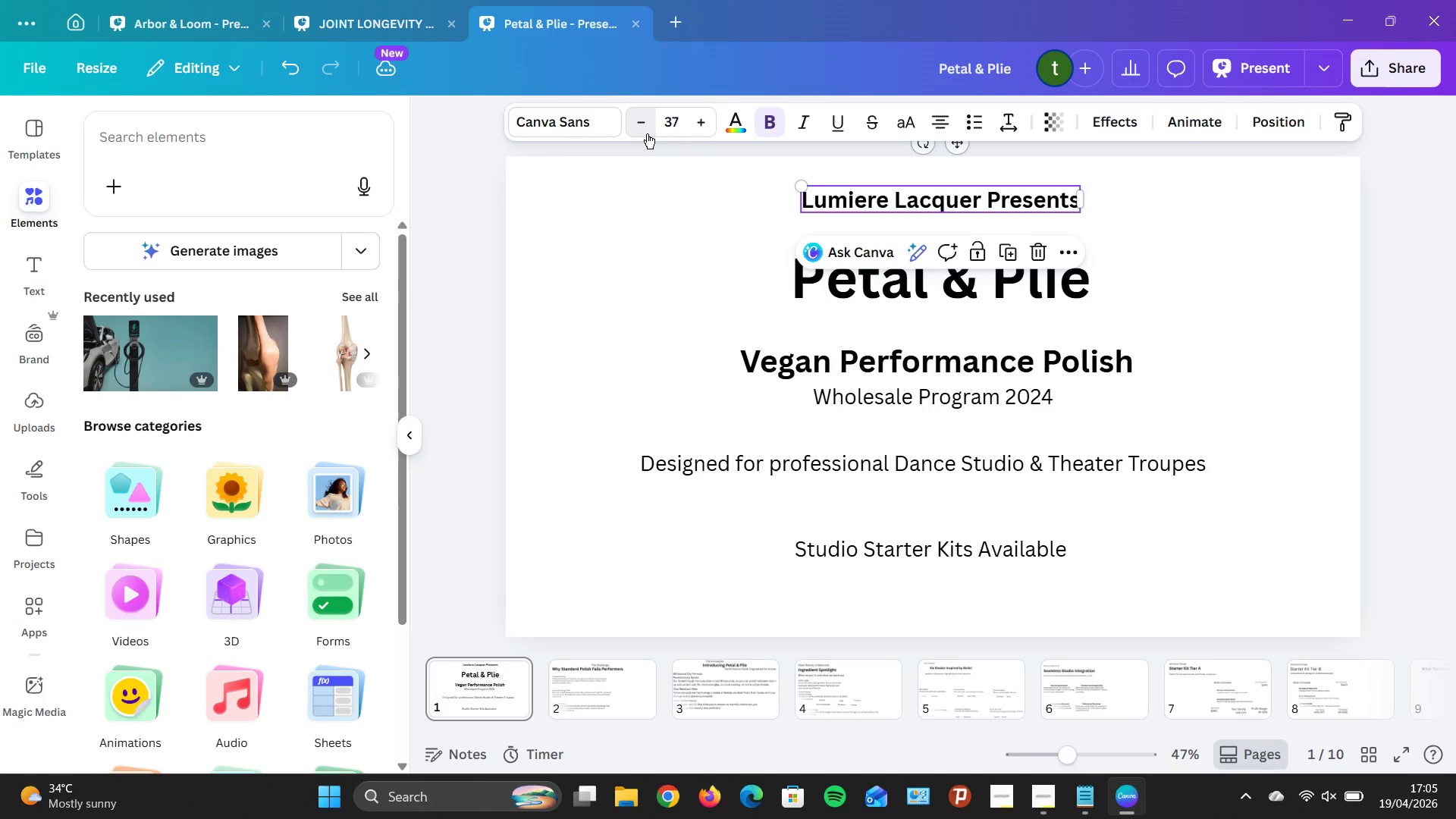 
triple_click([647, 133])
 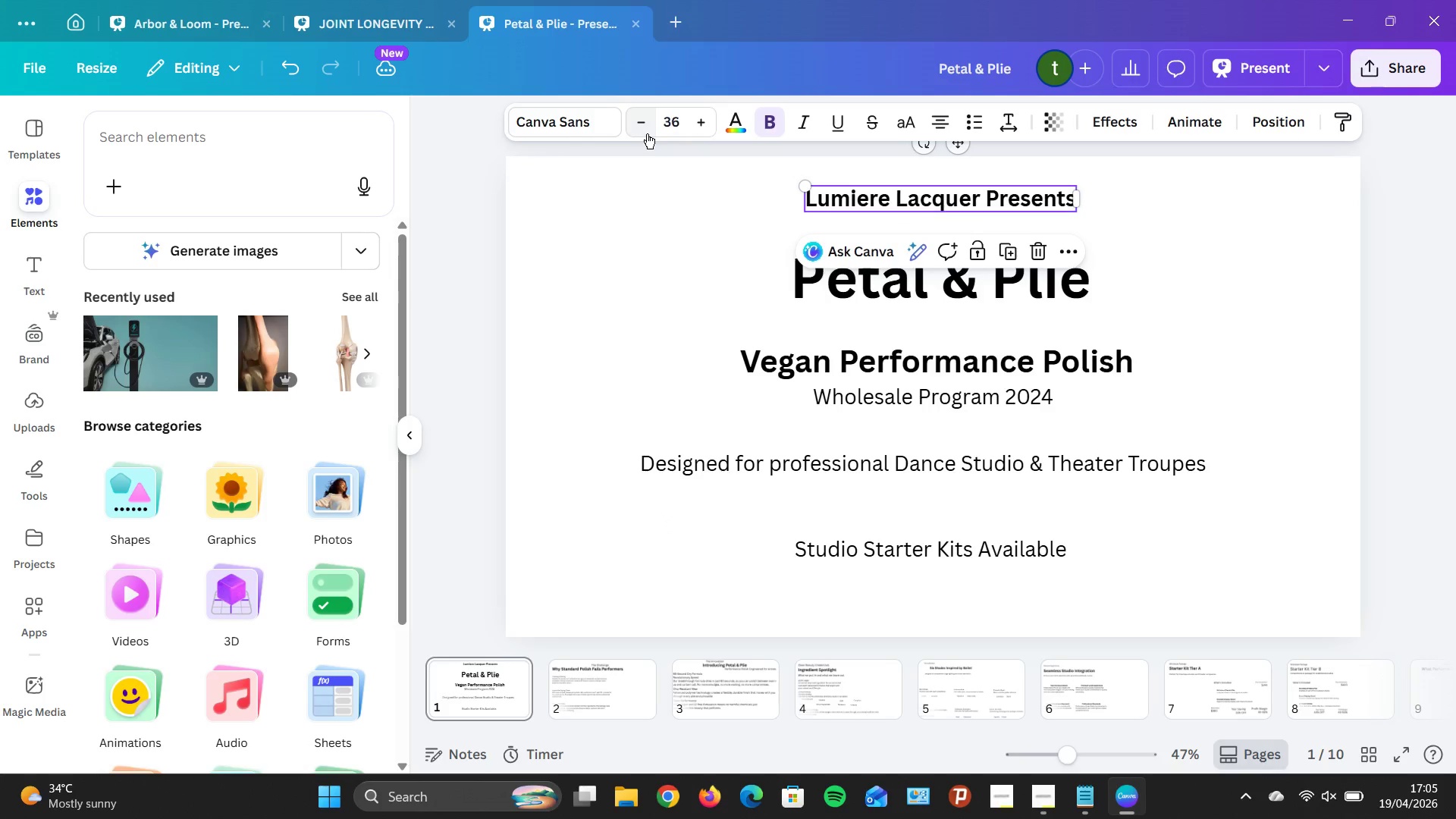 
triple_click([647, 133])
 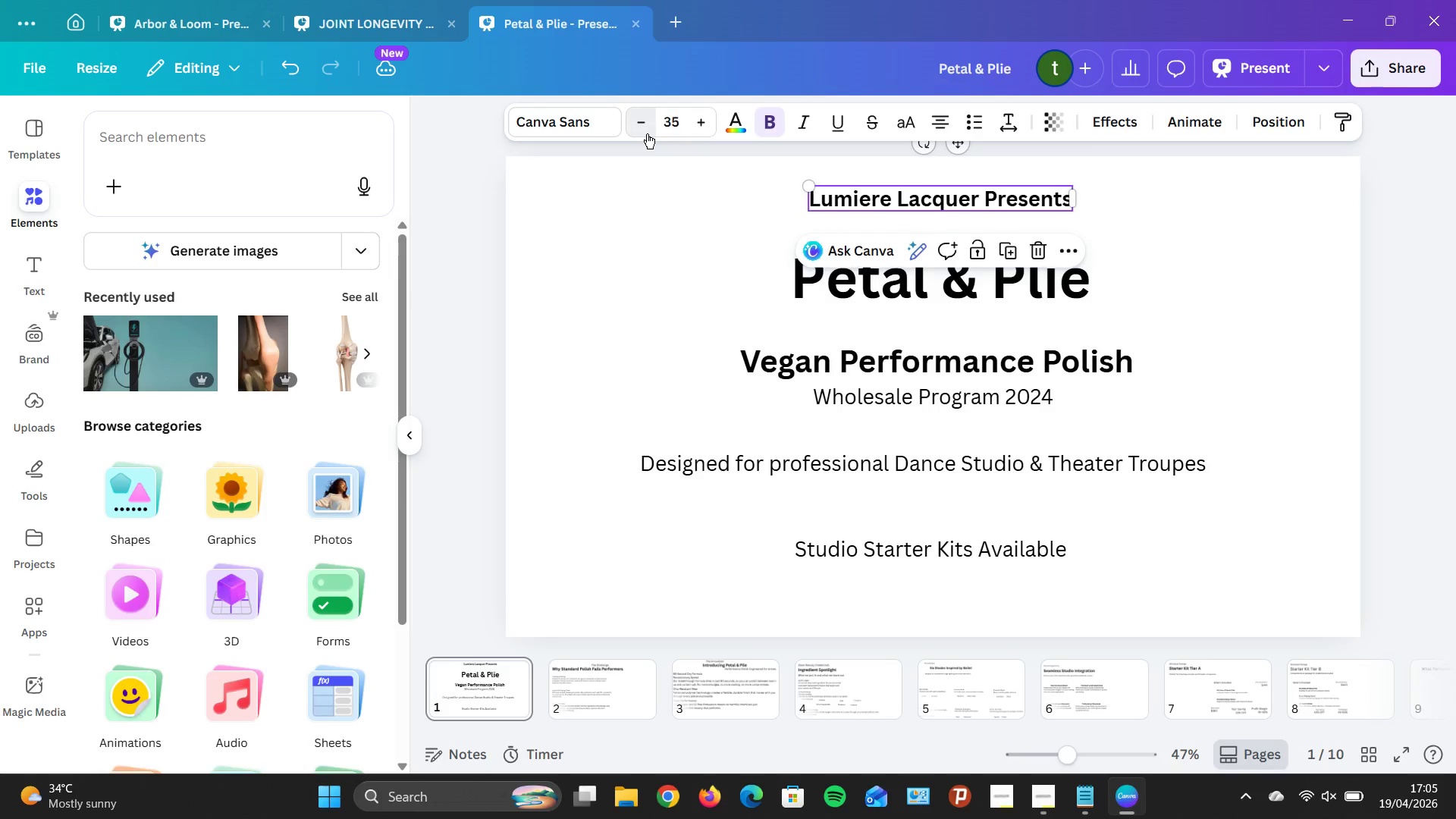 
triple_click([647, 133])
 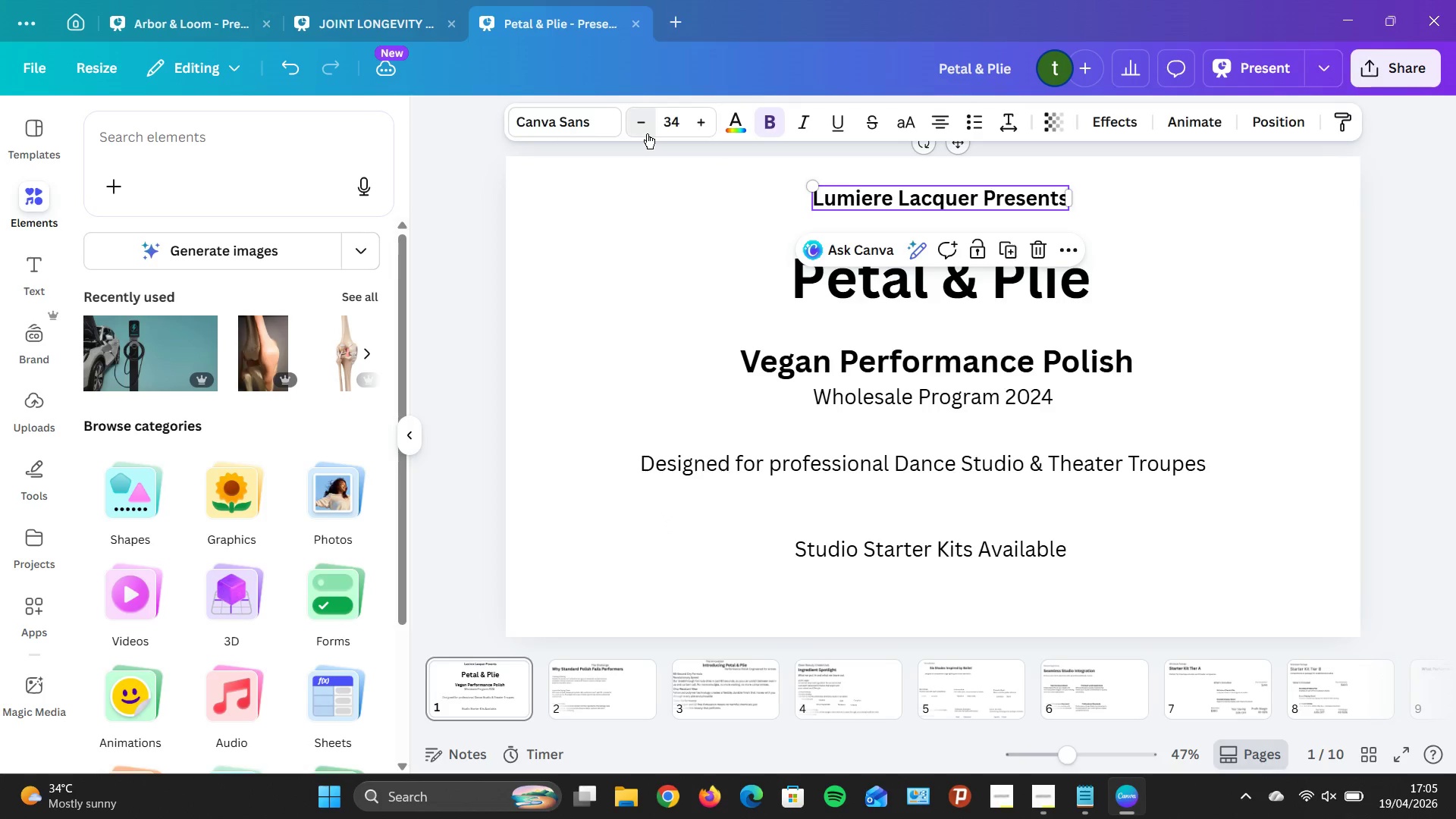 
triple_click([647, 133])
 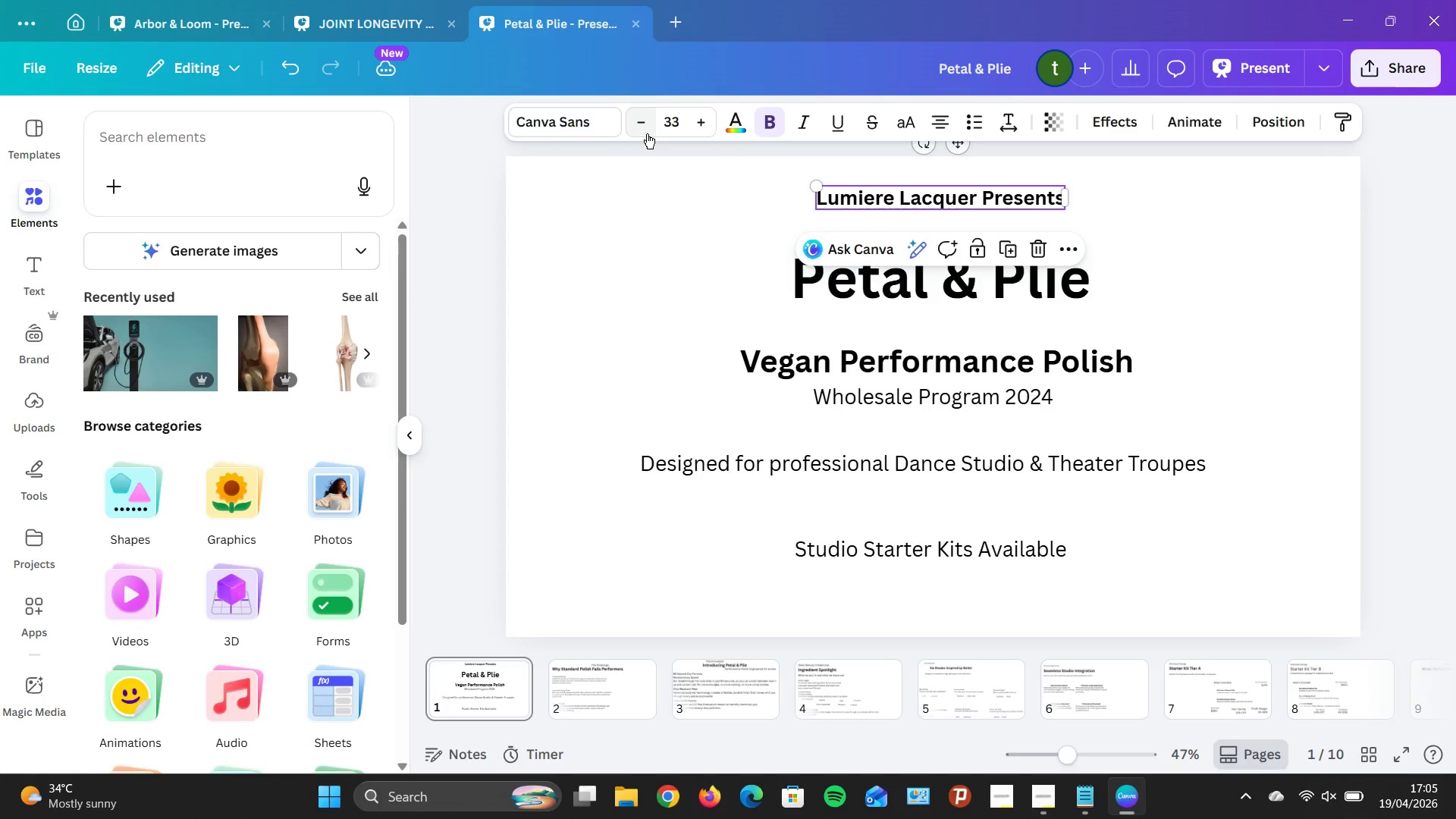 
triple_click([647, 133])
 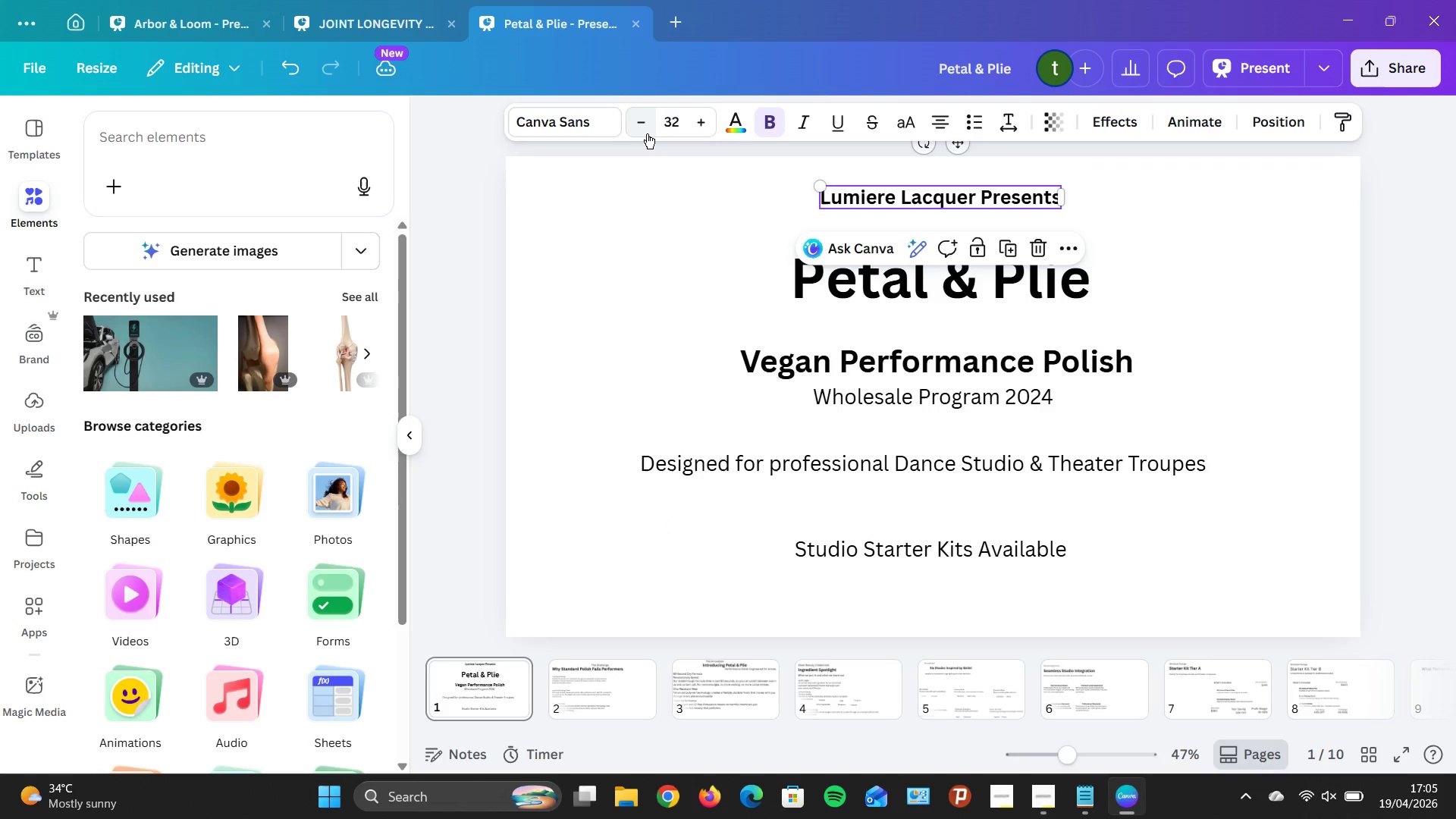 
triple_click([647, 133])
 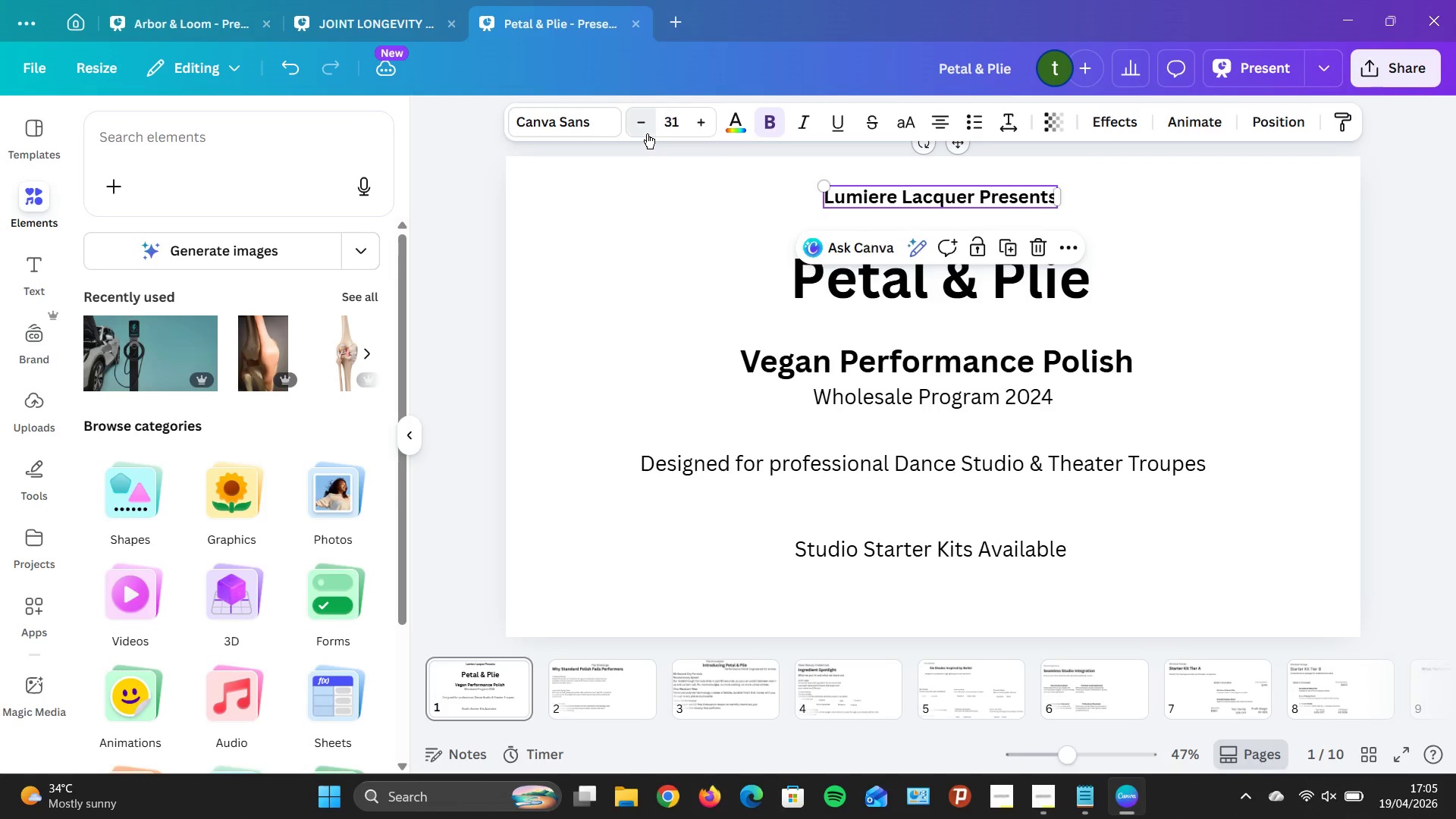 
triple_click([647, 133])
 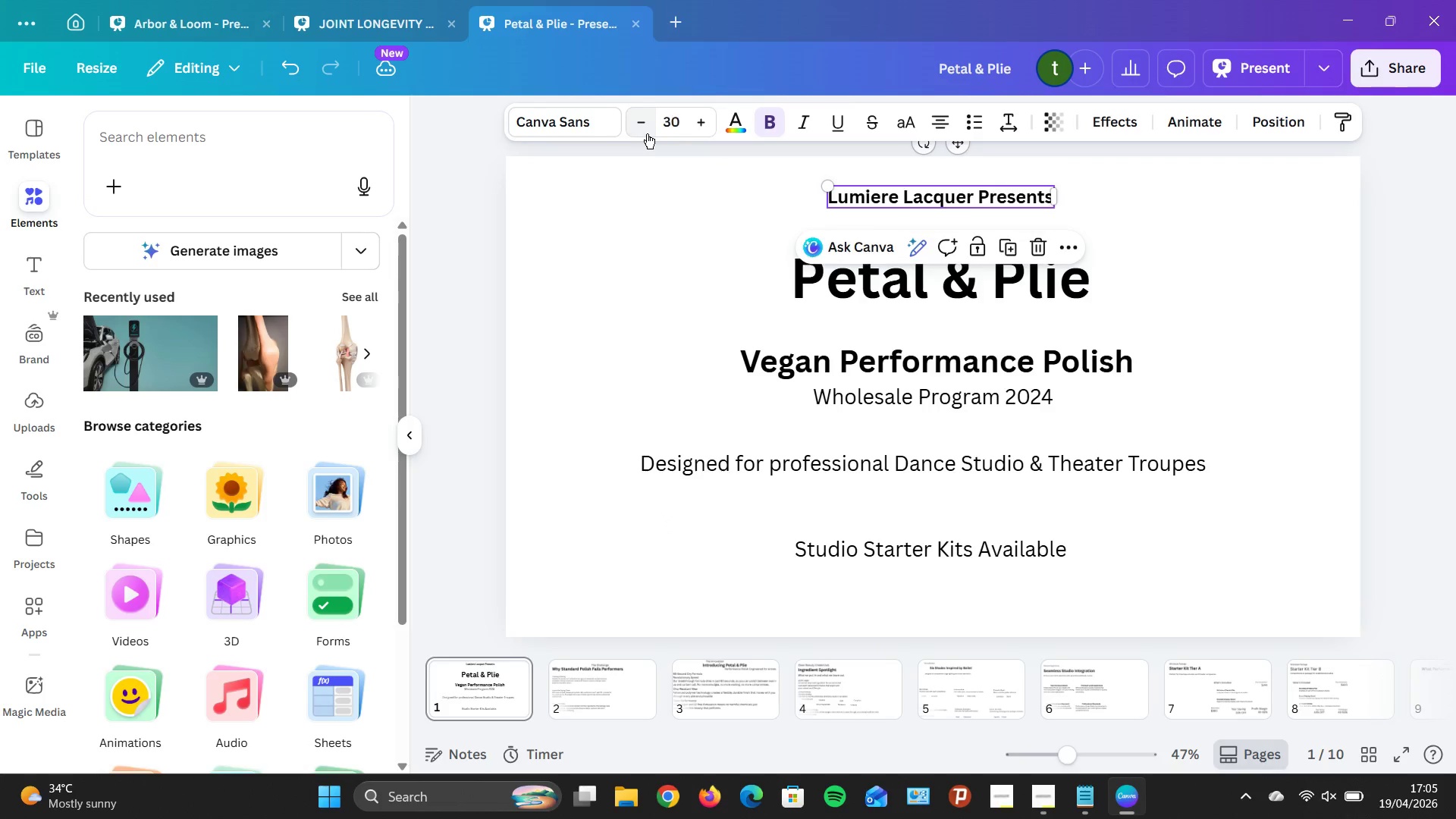 
triple_click([647, 133])
 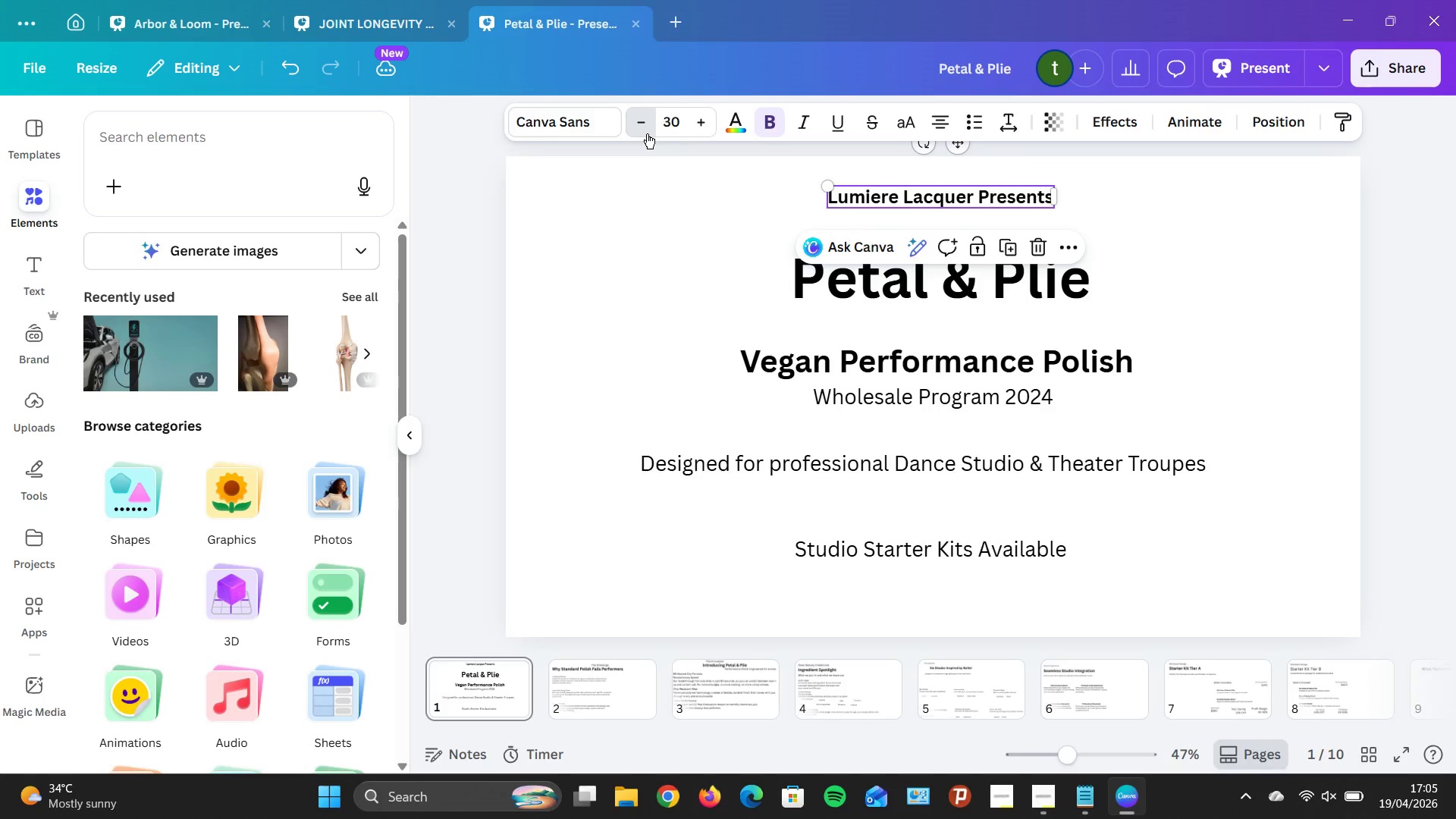 
triple_click([647, 133])
 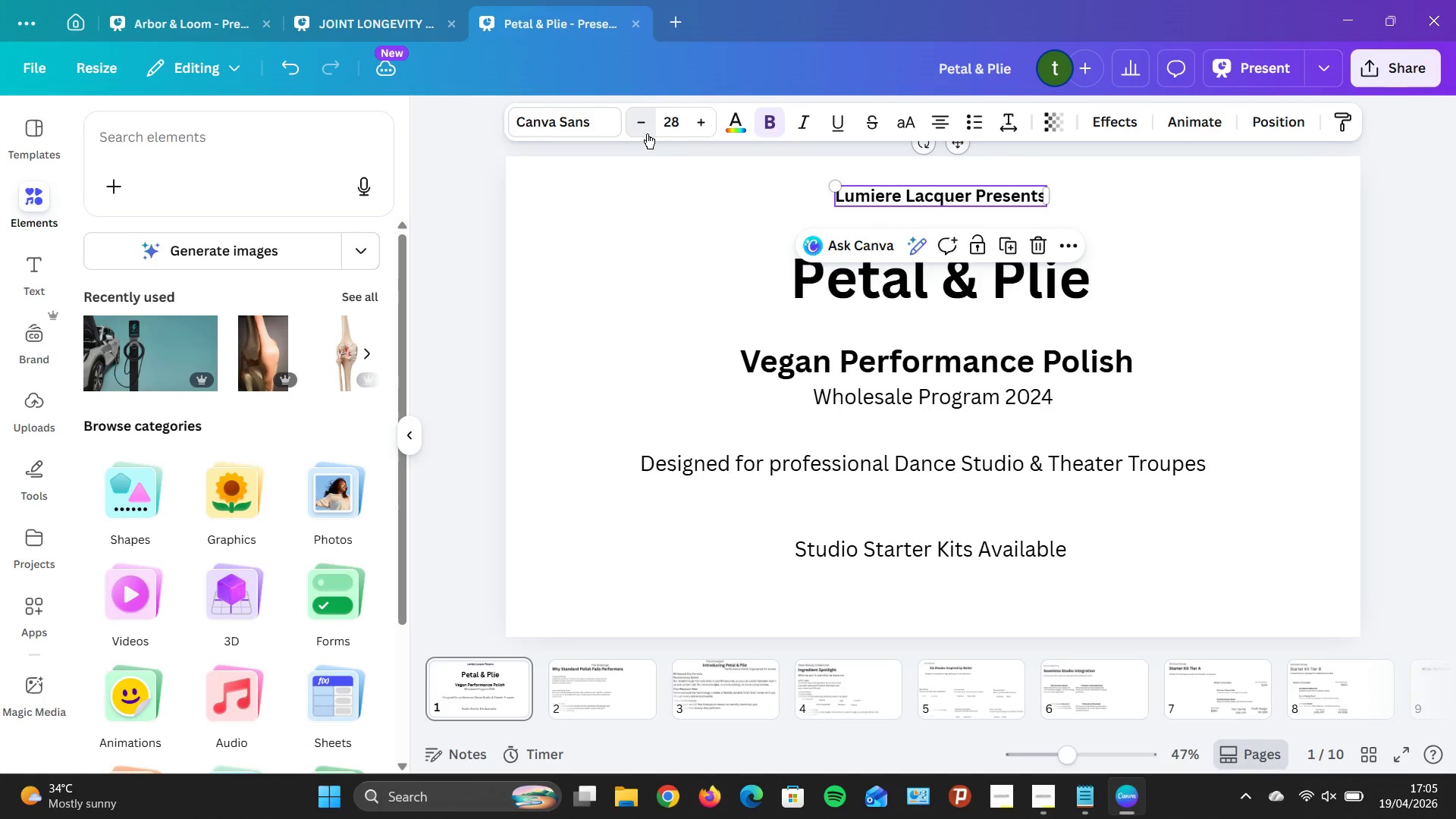 
triple_click([647, 133])
 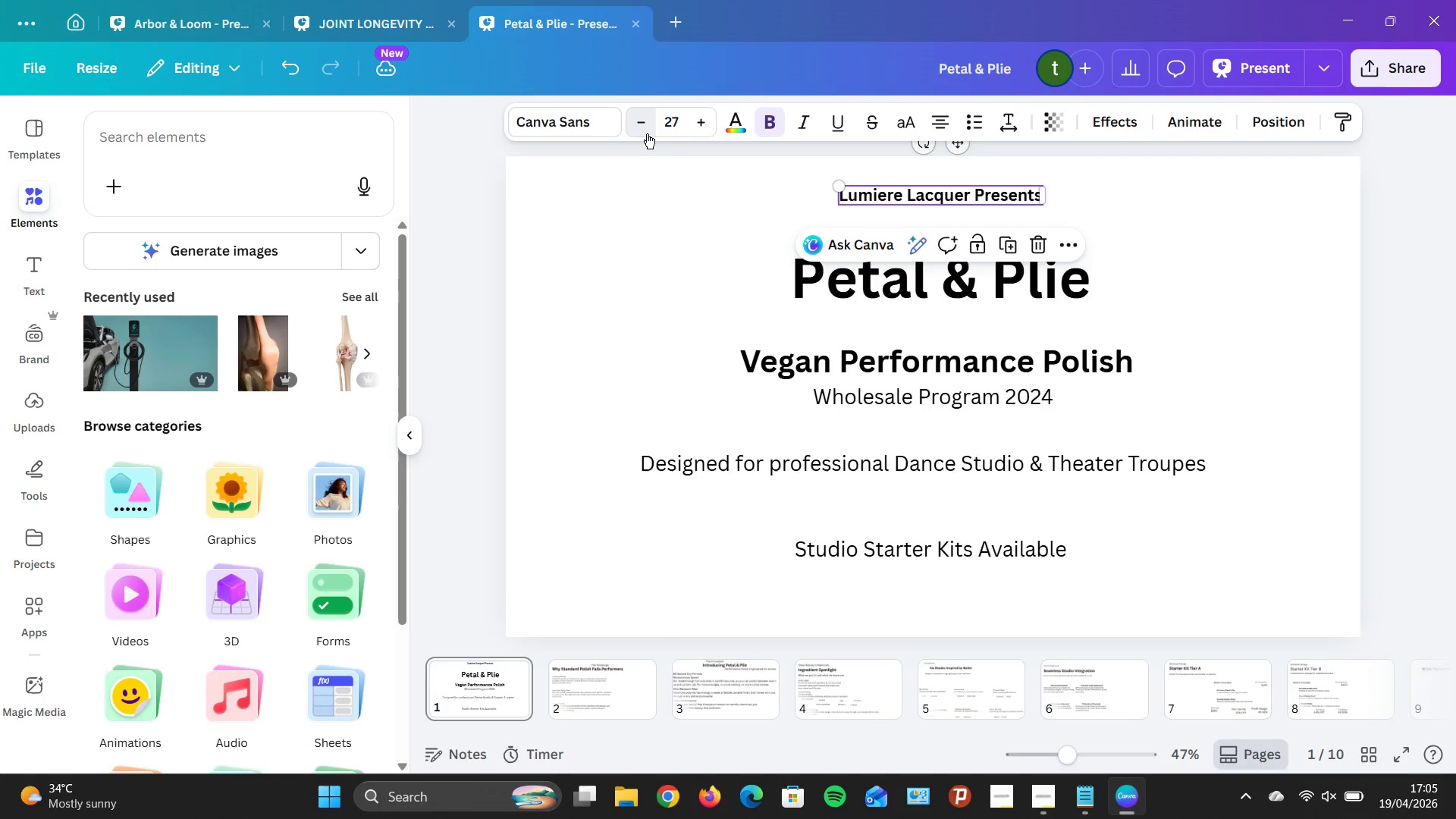 
triple_click([647, 133])
 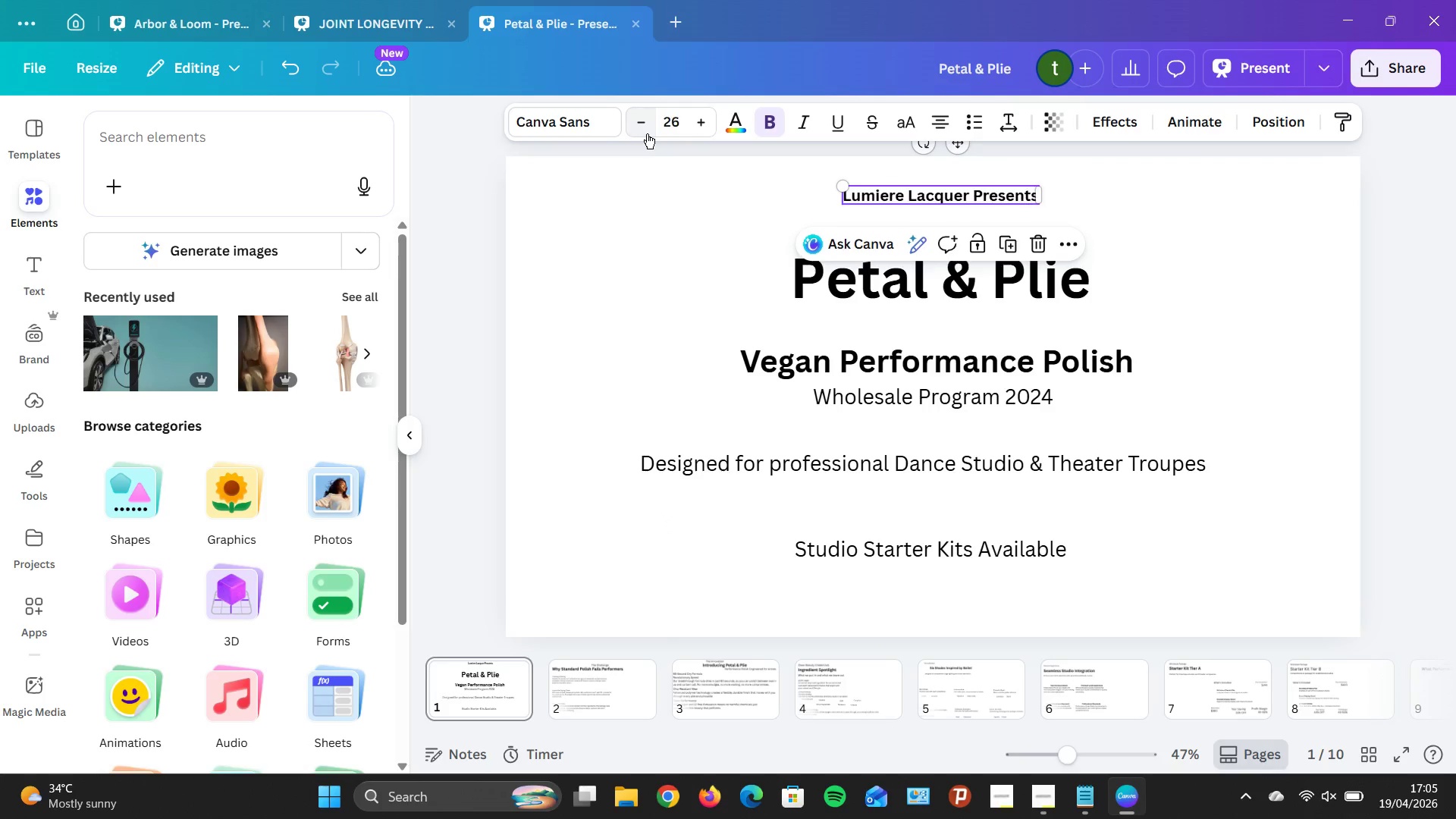 
triple_click([647, 133])
 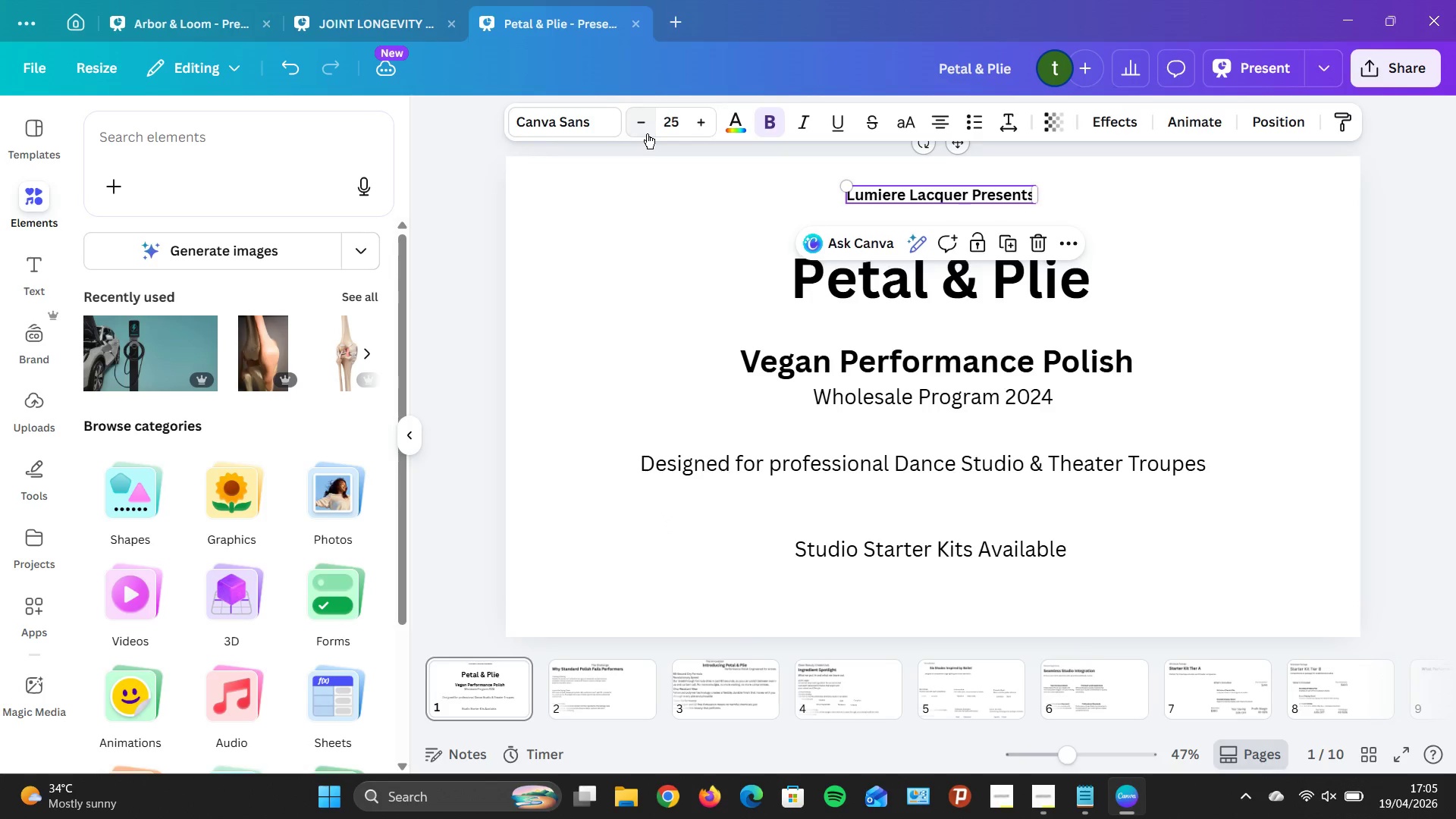 
triple_click([647, 133])
 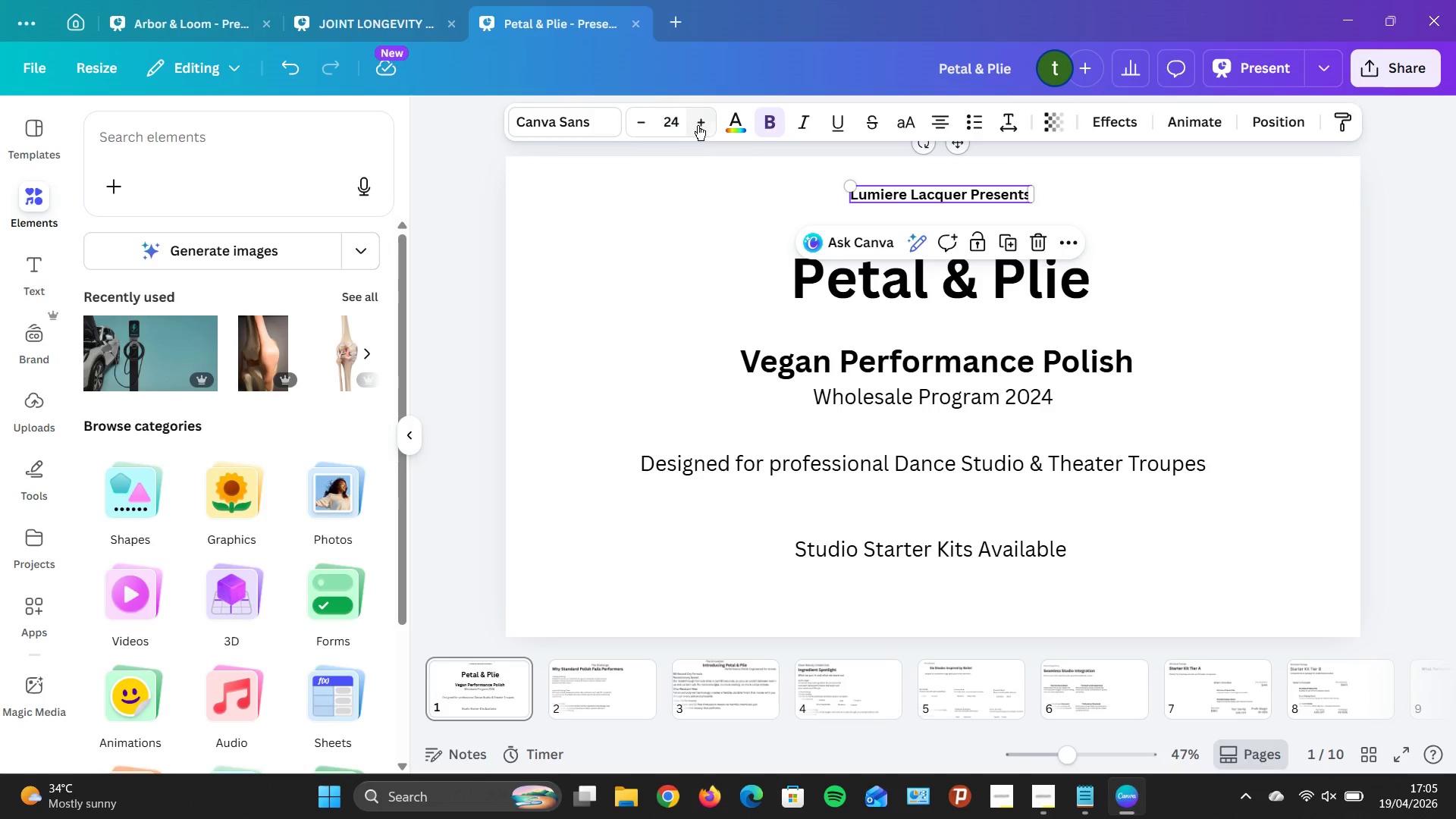 
left_click([699, 128])
 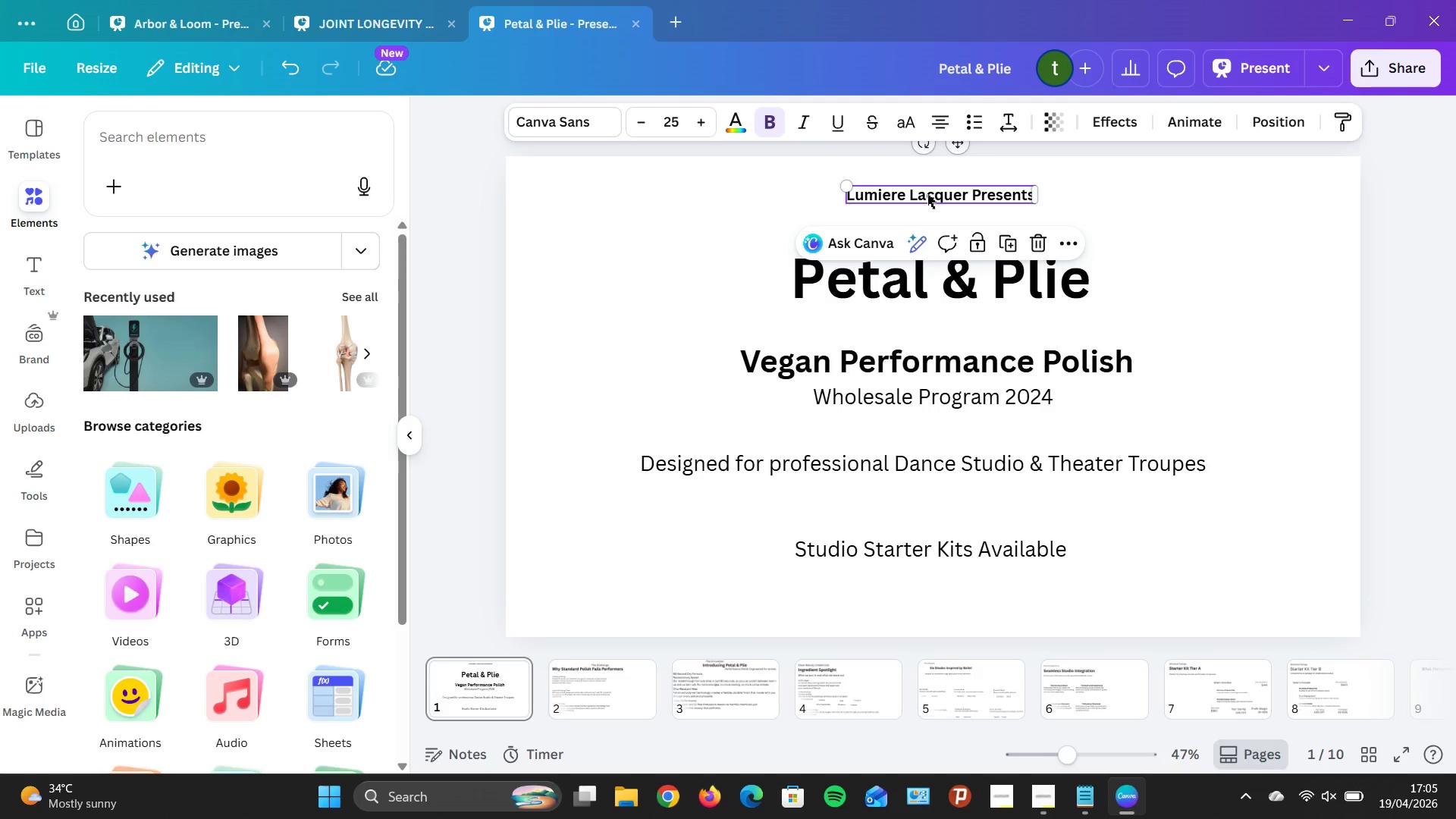 
left_click_drag(start_coordinate=[927, 194], to_coordinate=[638, 277])
 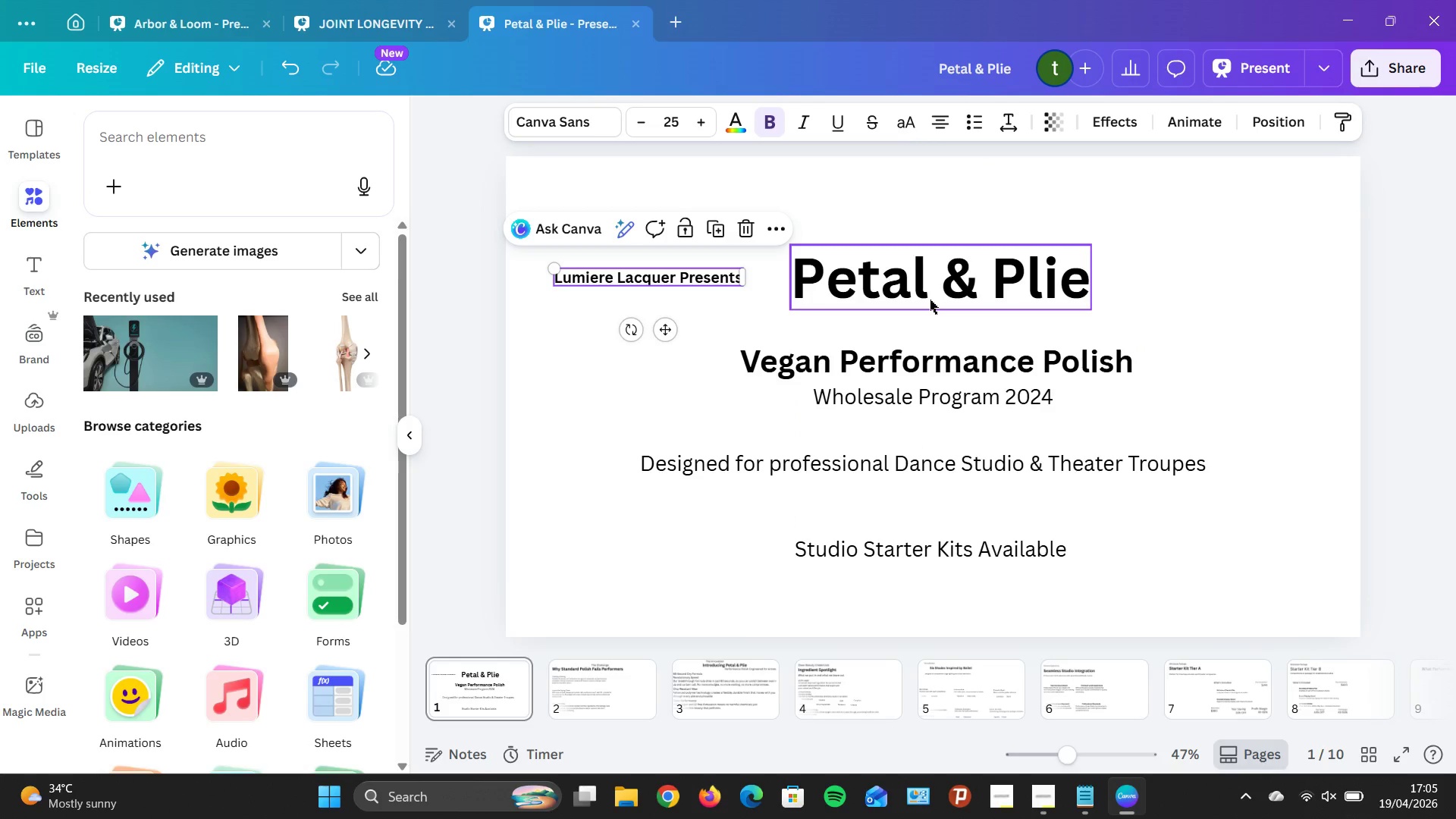 
left_click([930, 300])
 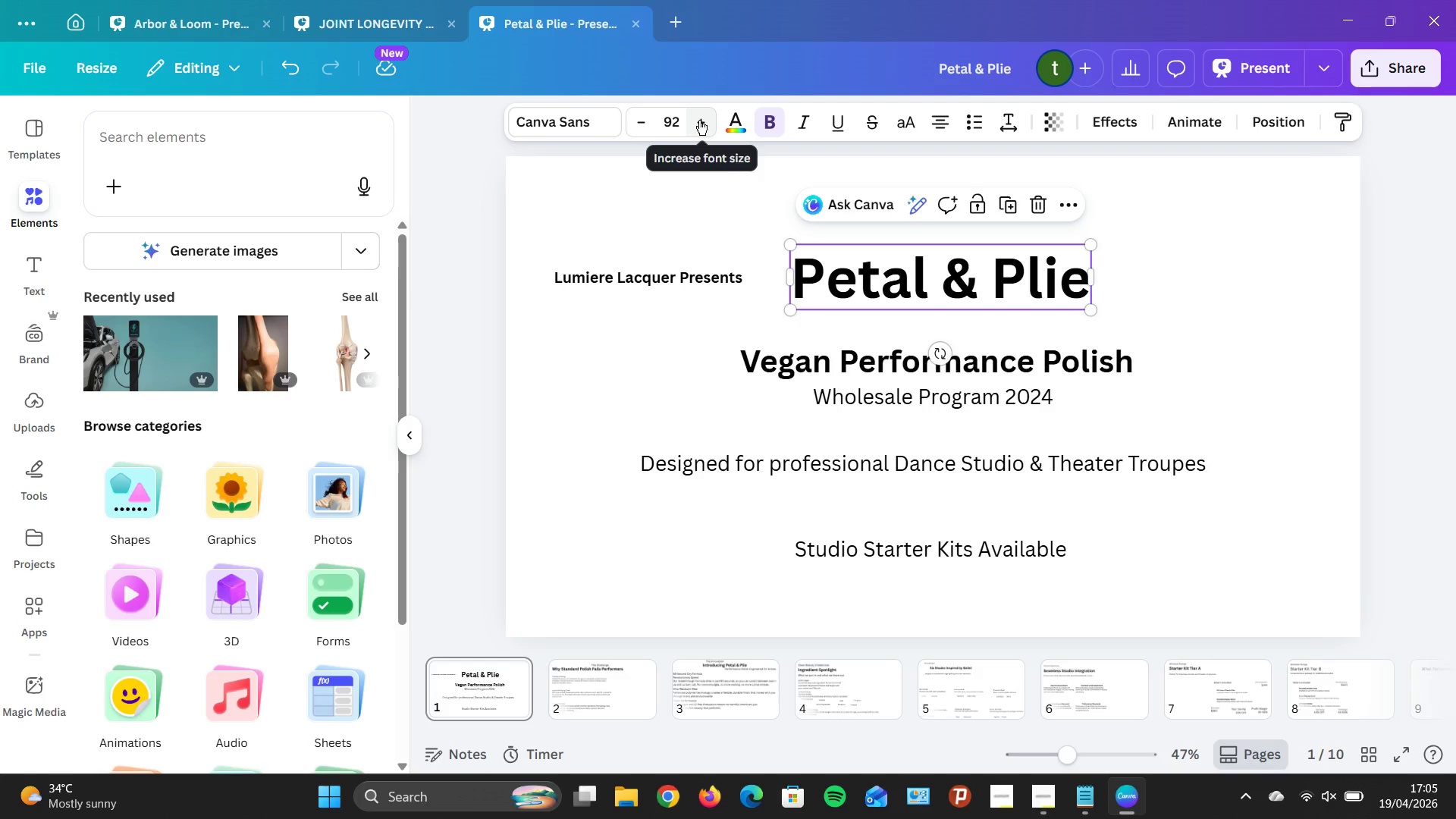 
left_click([699, 120])
 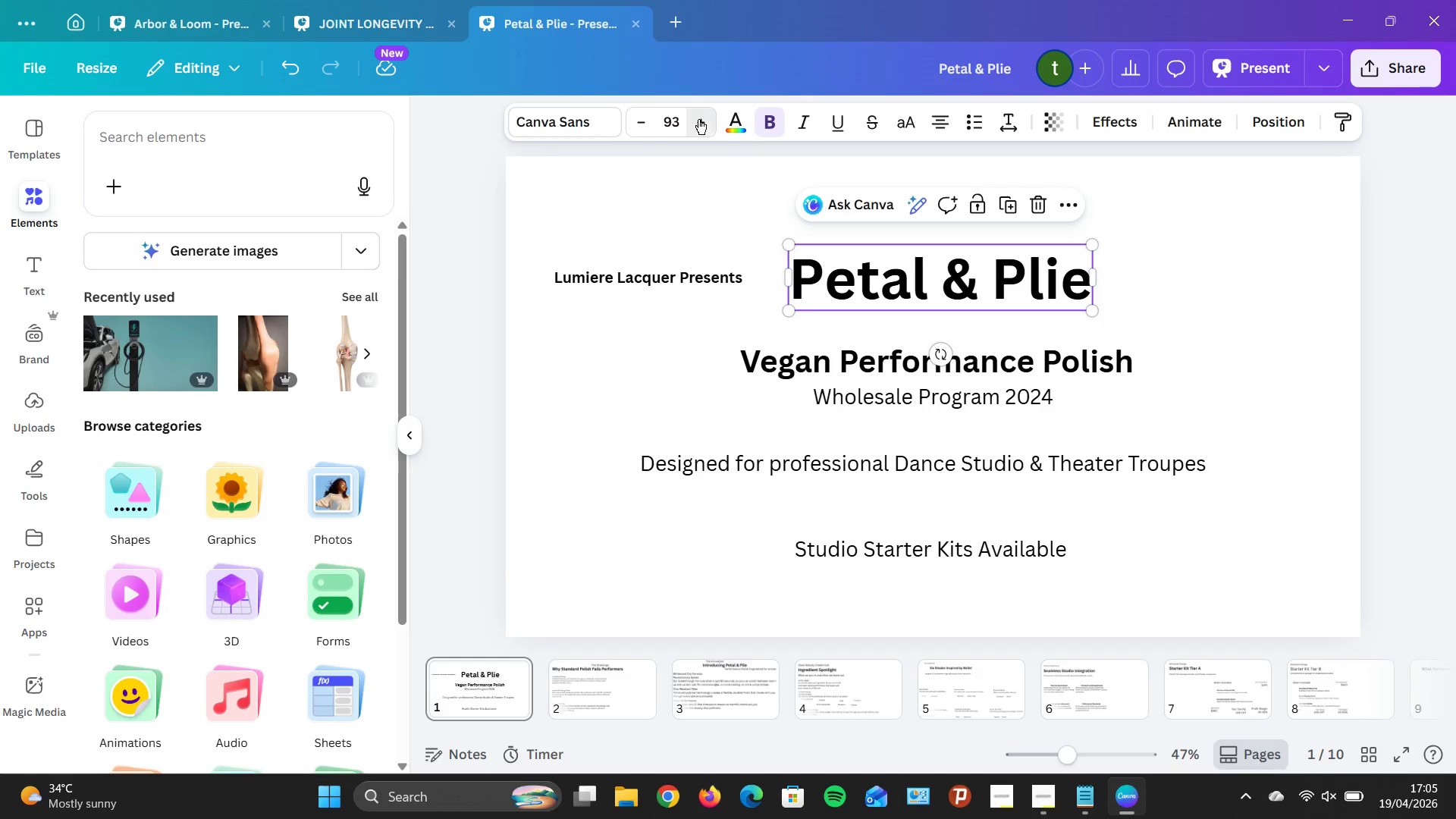 
double_click([698, 119])
 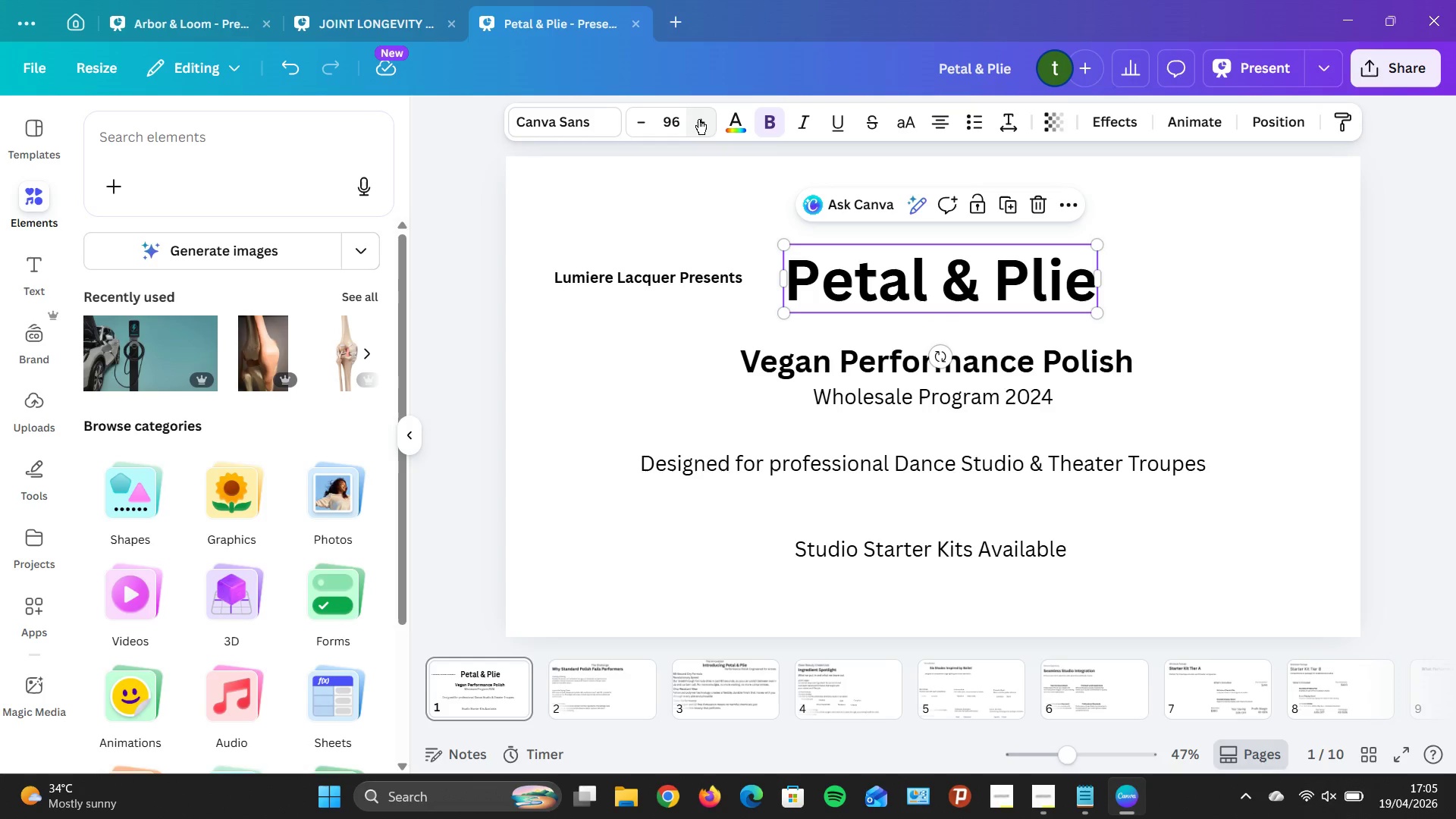 
triple_click([698, 119])
 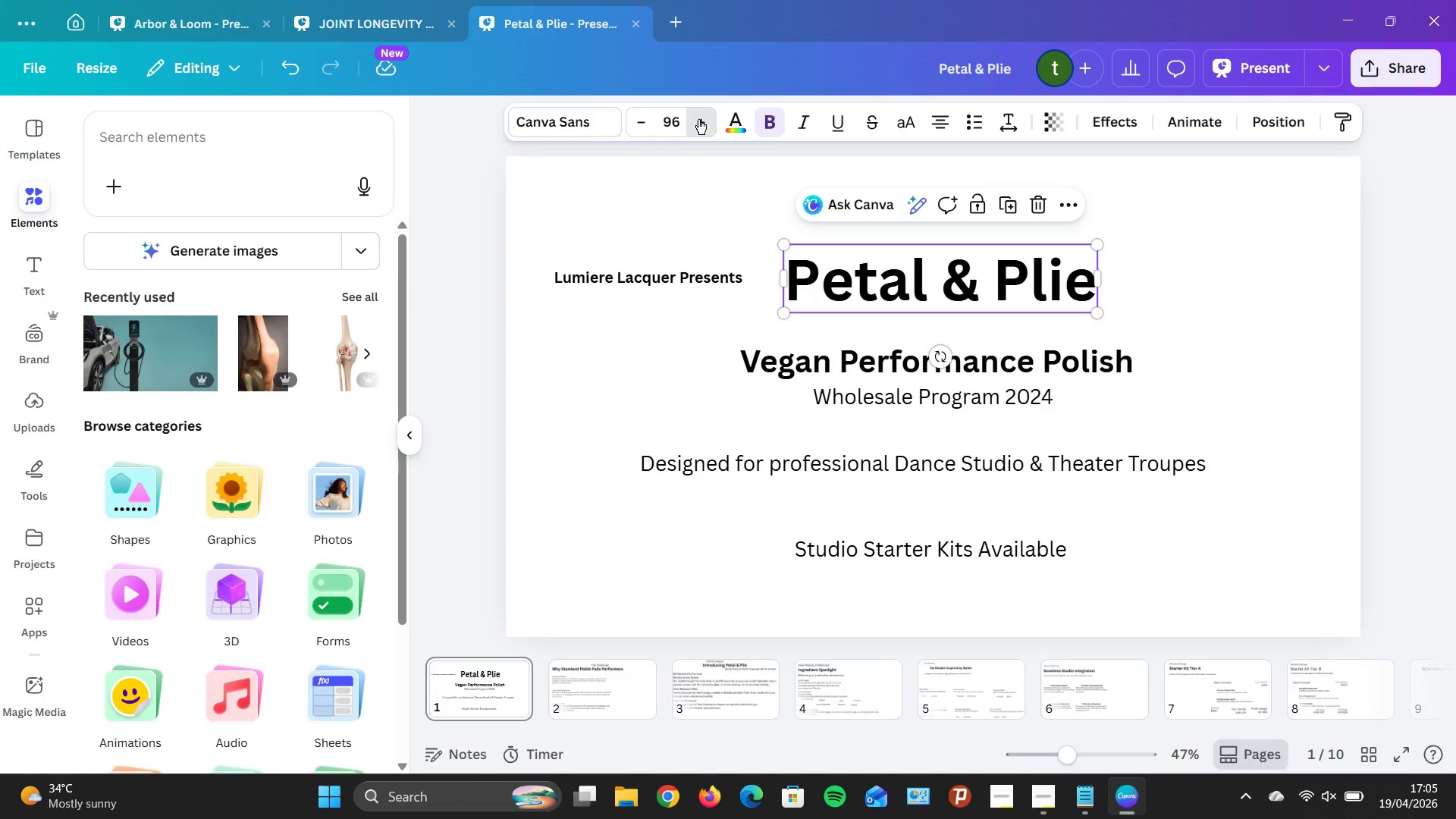 
triple_click([698, 119])
 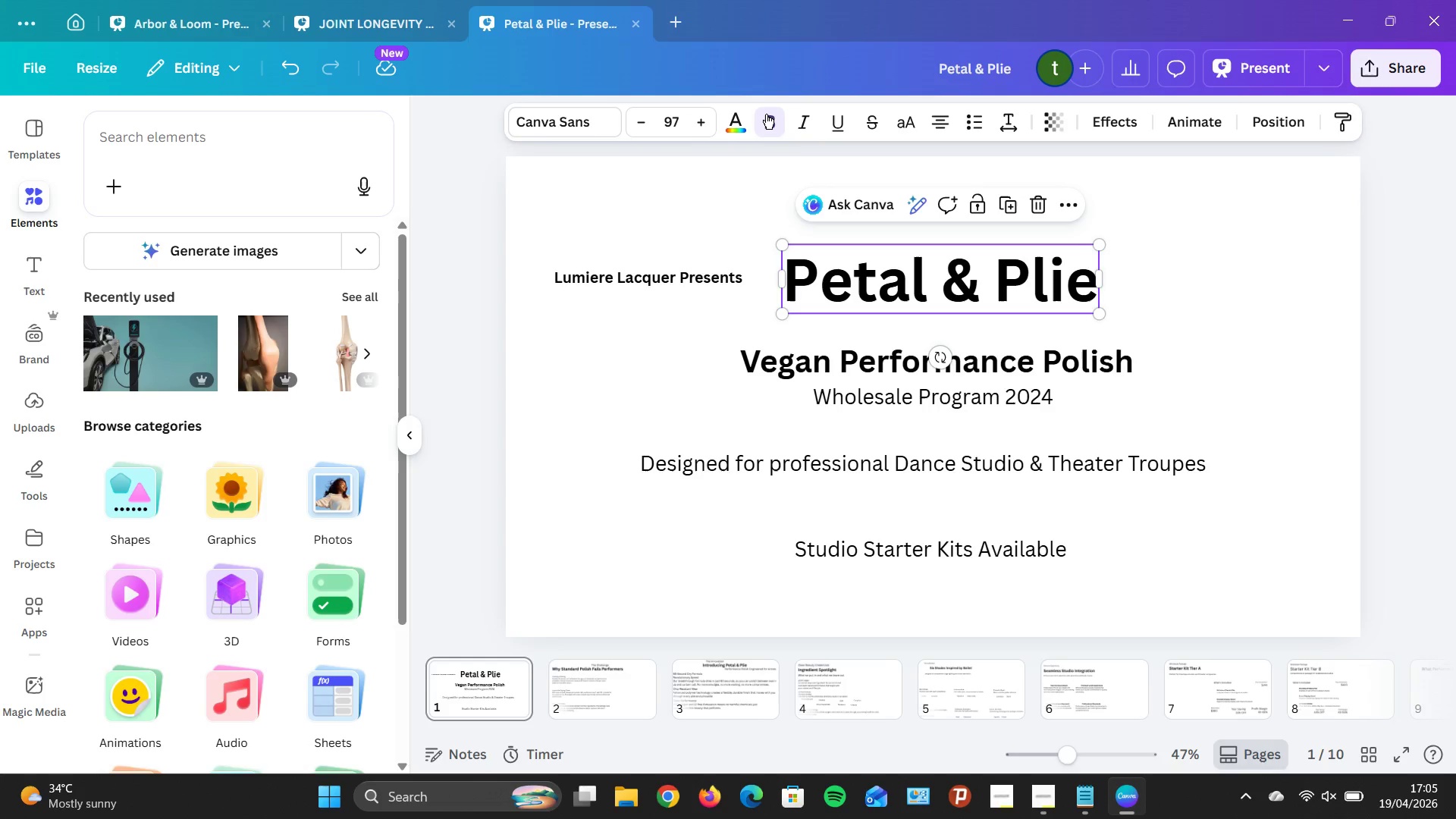 
left_click([766, 114])
 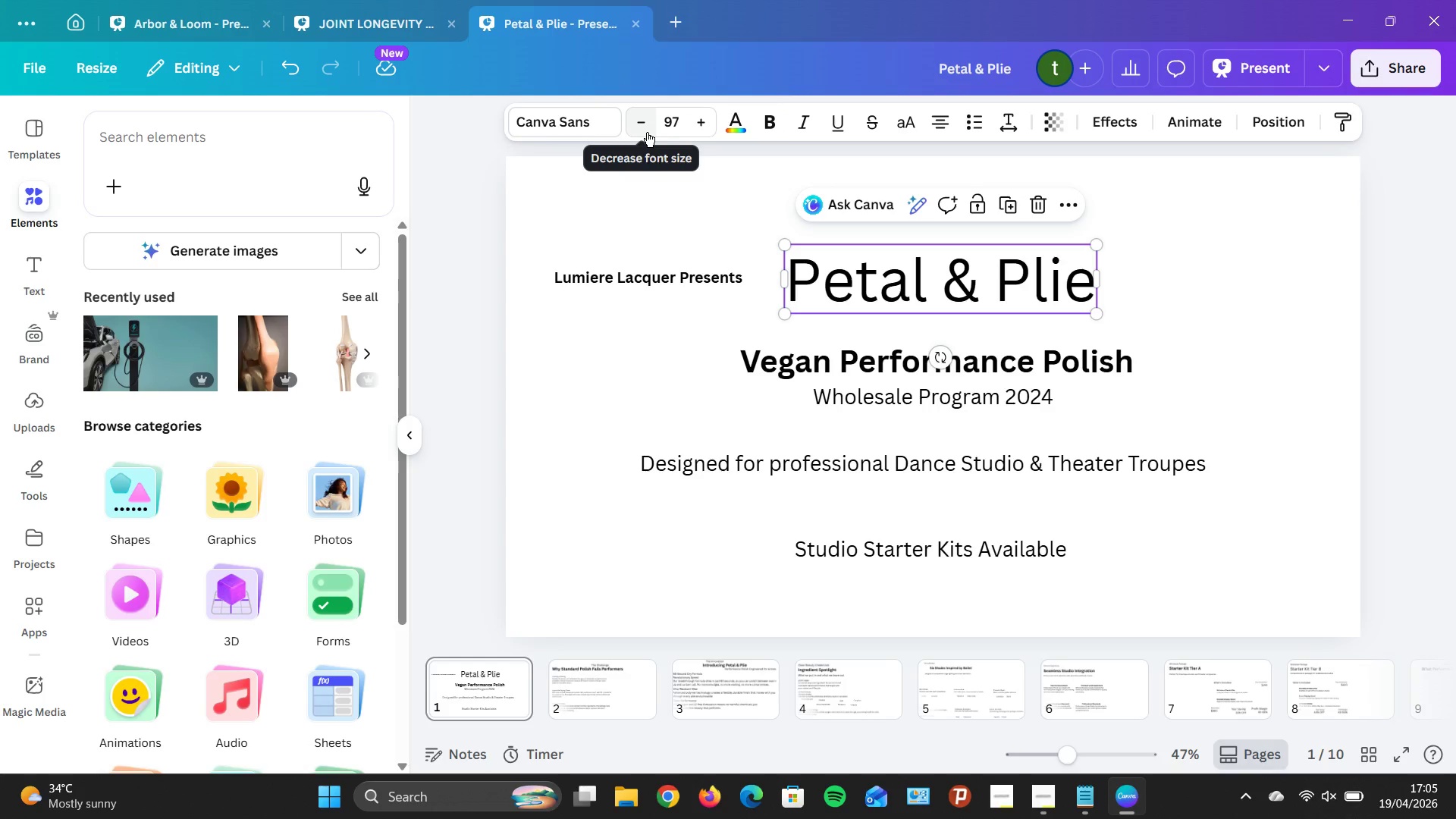 
double_click([647, 132])
 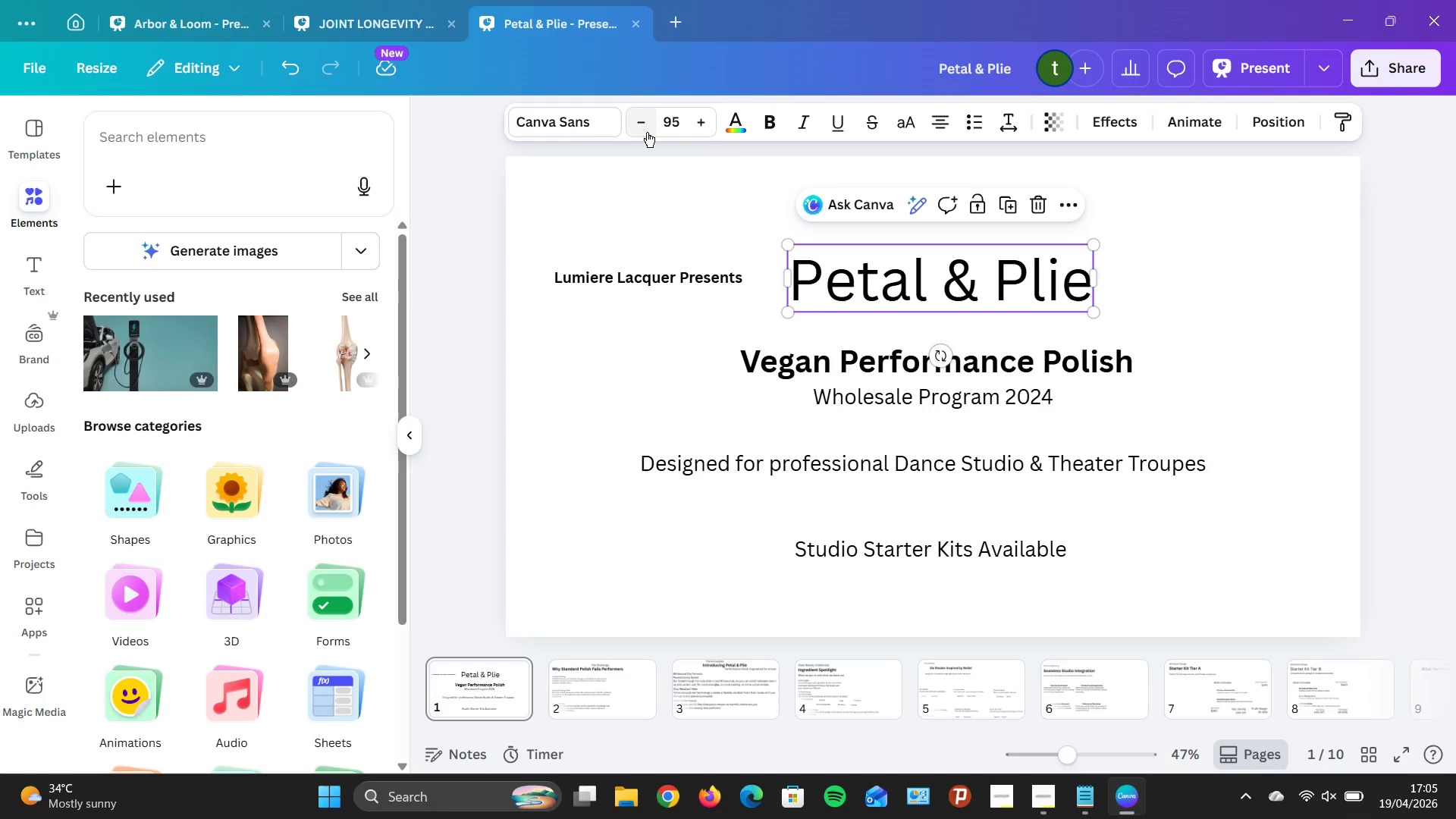 
triple_click([647, 132])
 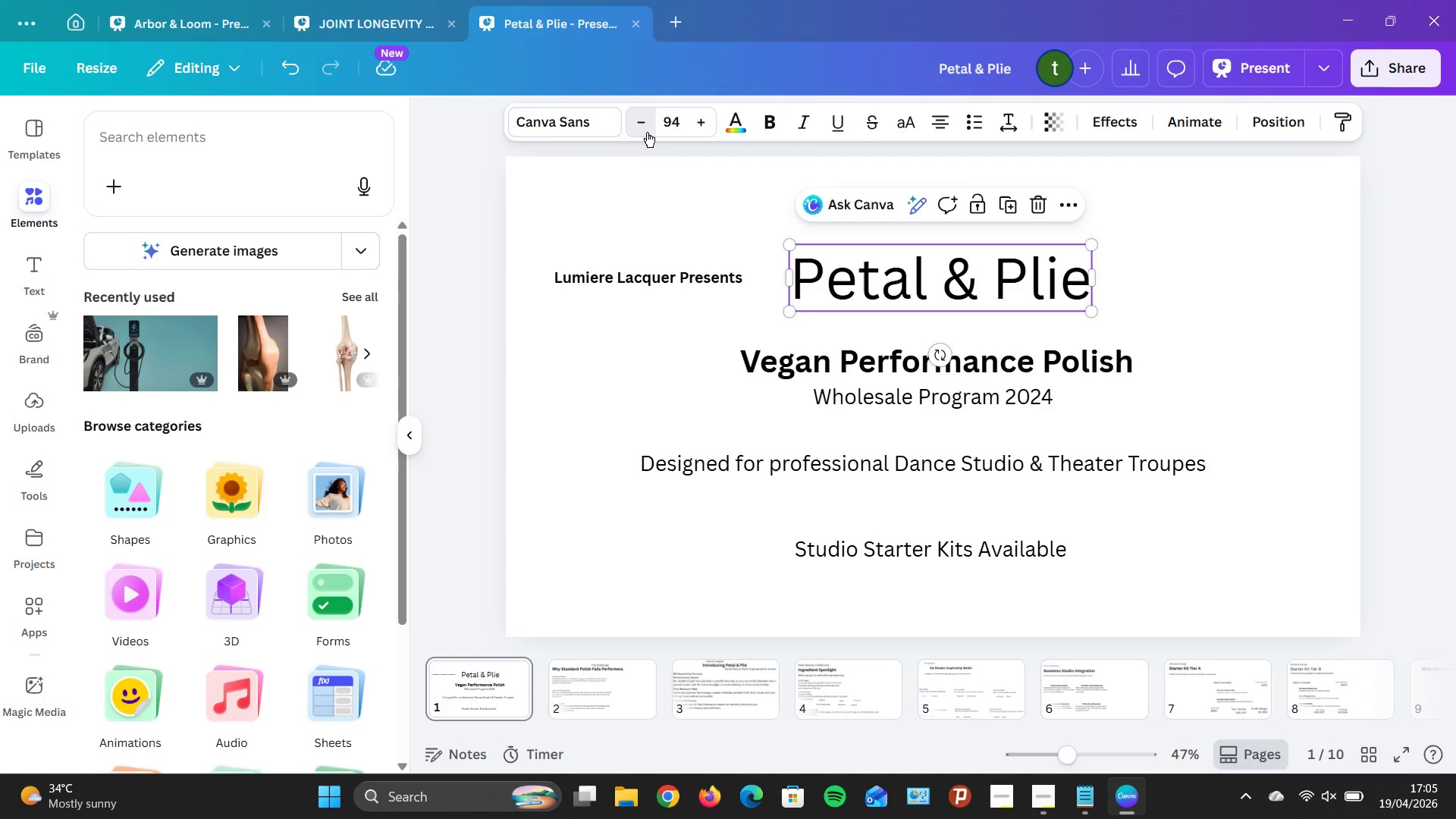 
triple_click([647, 132])
 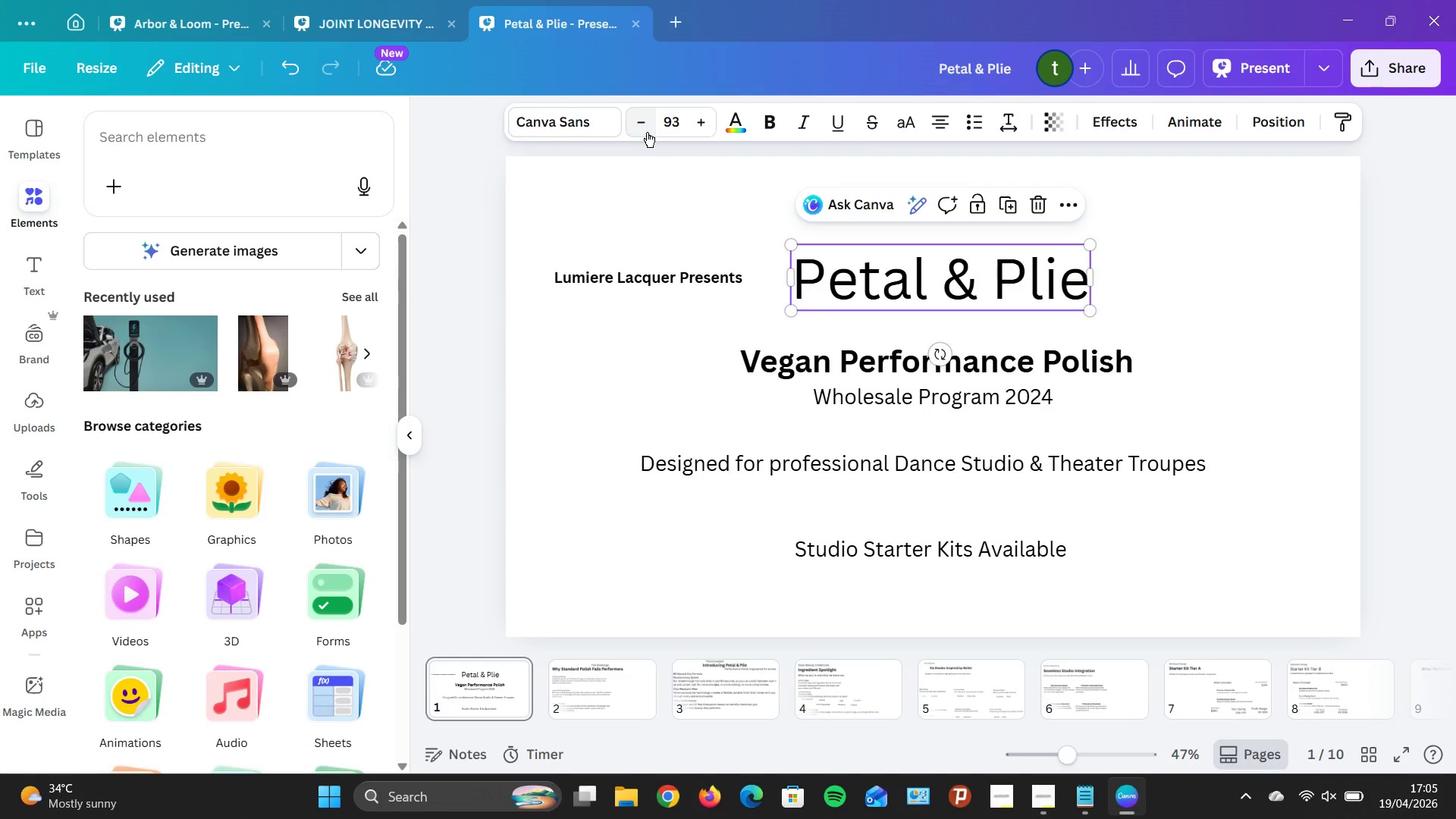 
triple_click([647, 132])
 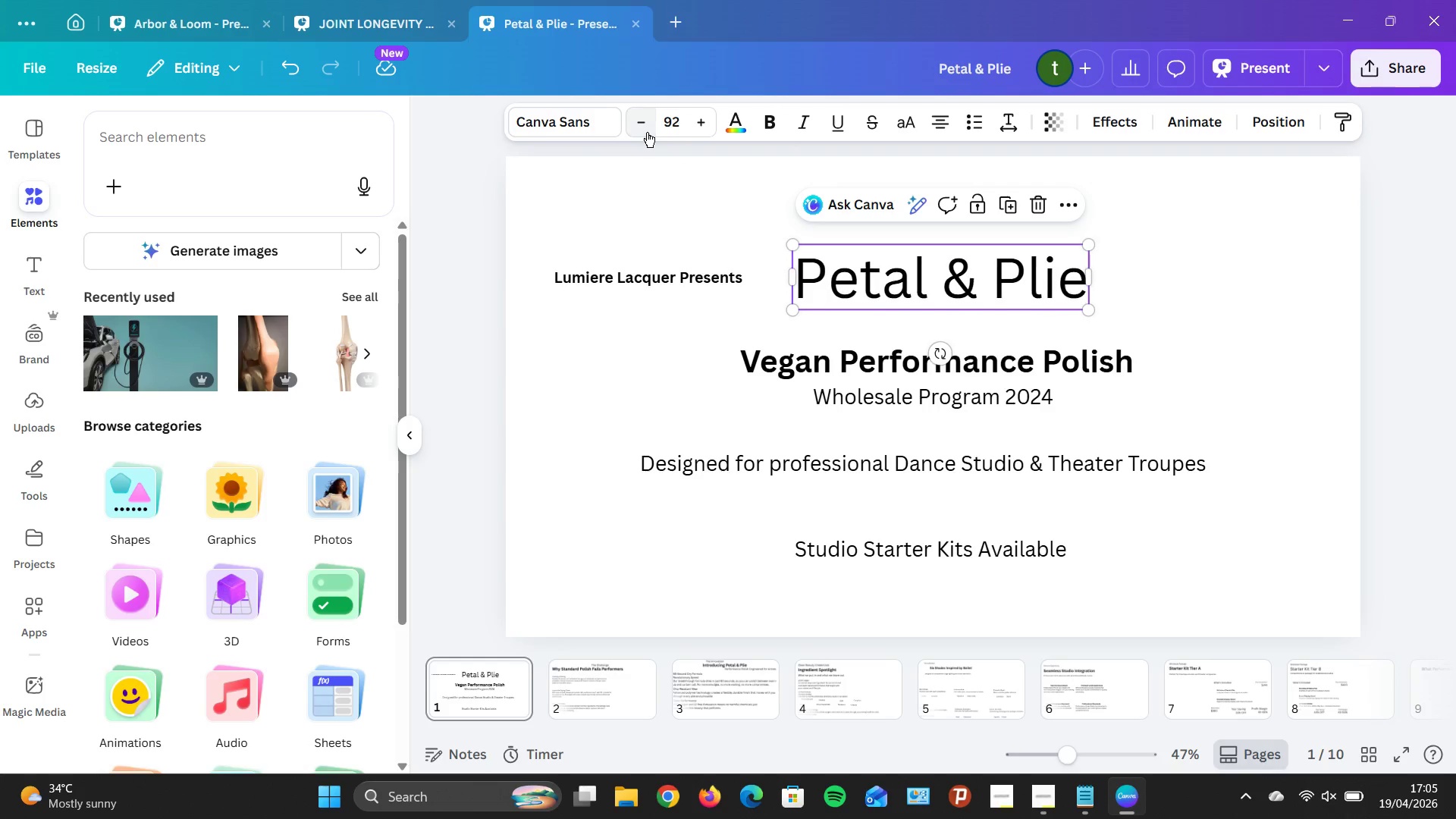 
triple_click([647, 132])
 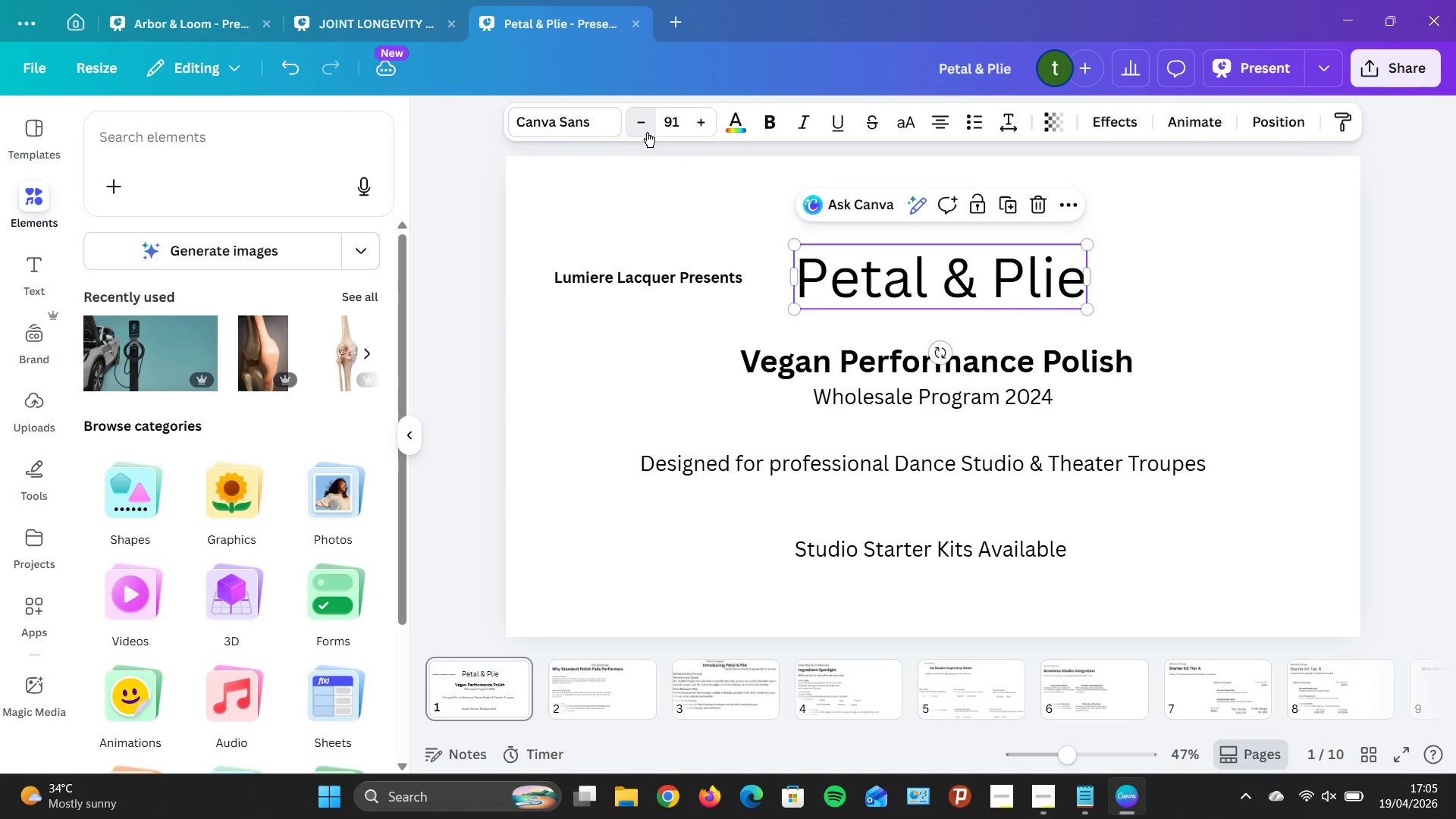 
triple_click([647, 132])
 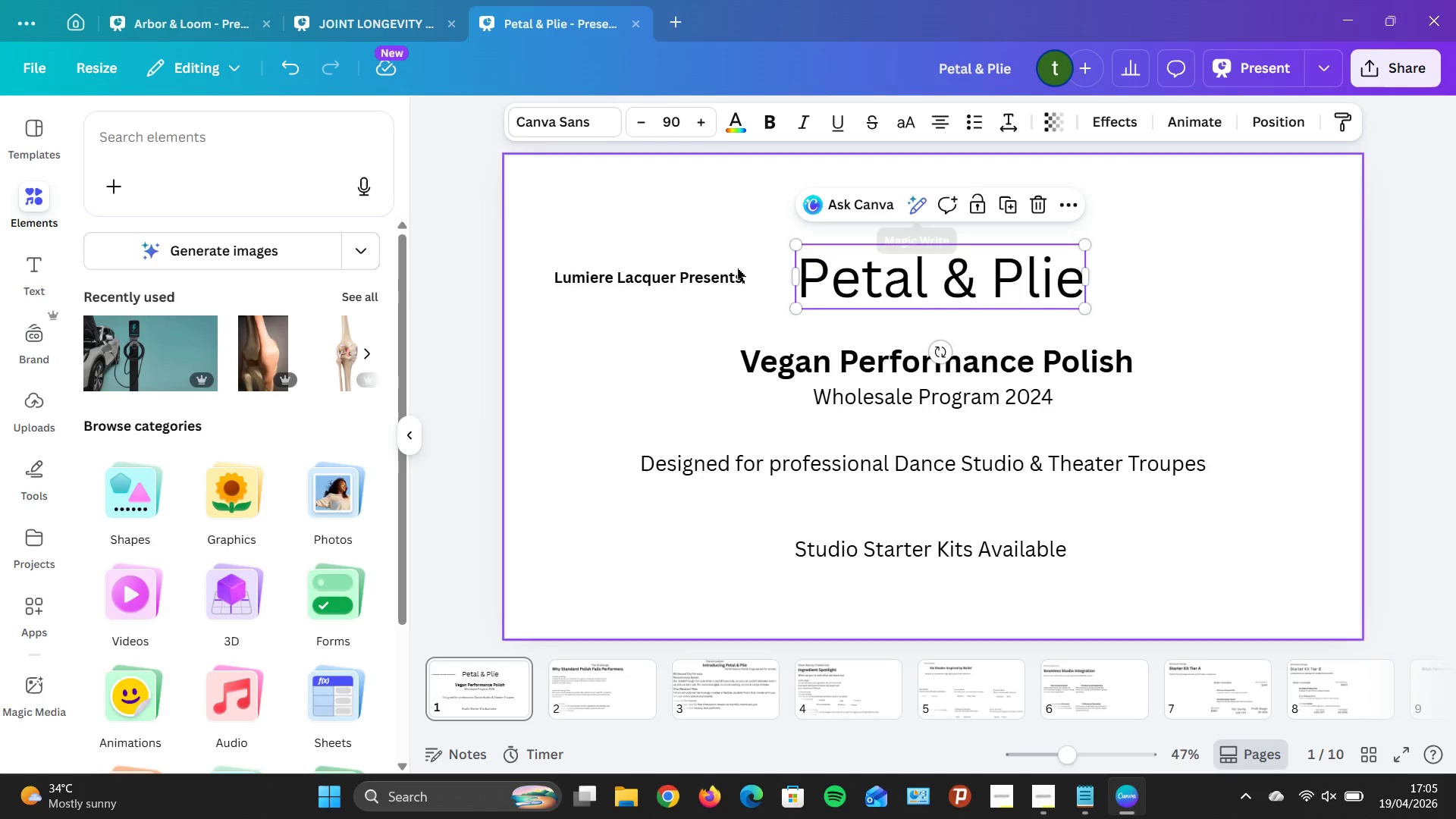 
left_click_drag(start_coordinate=[895, 277], to_coordinate=[654, 338])
 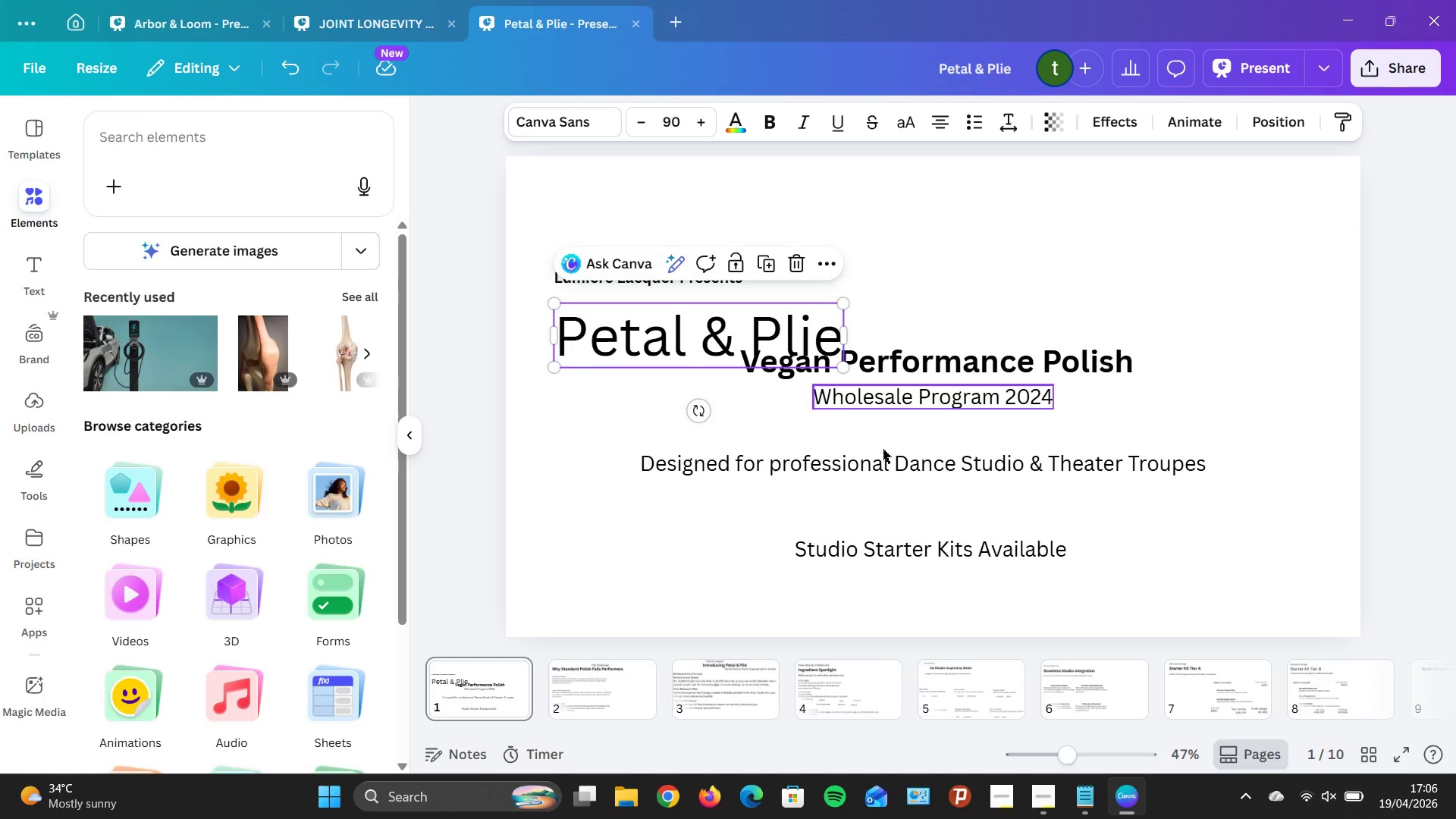 
left_click([1067, 282])
 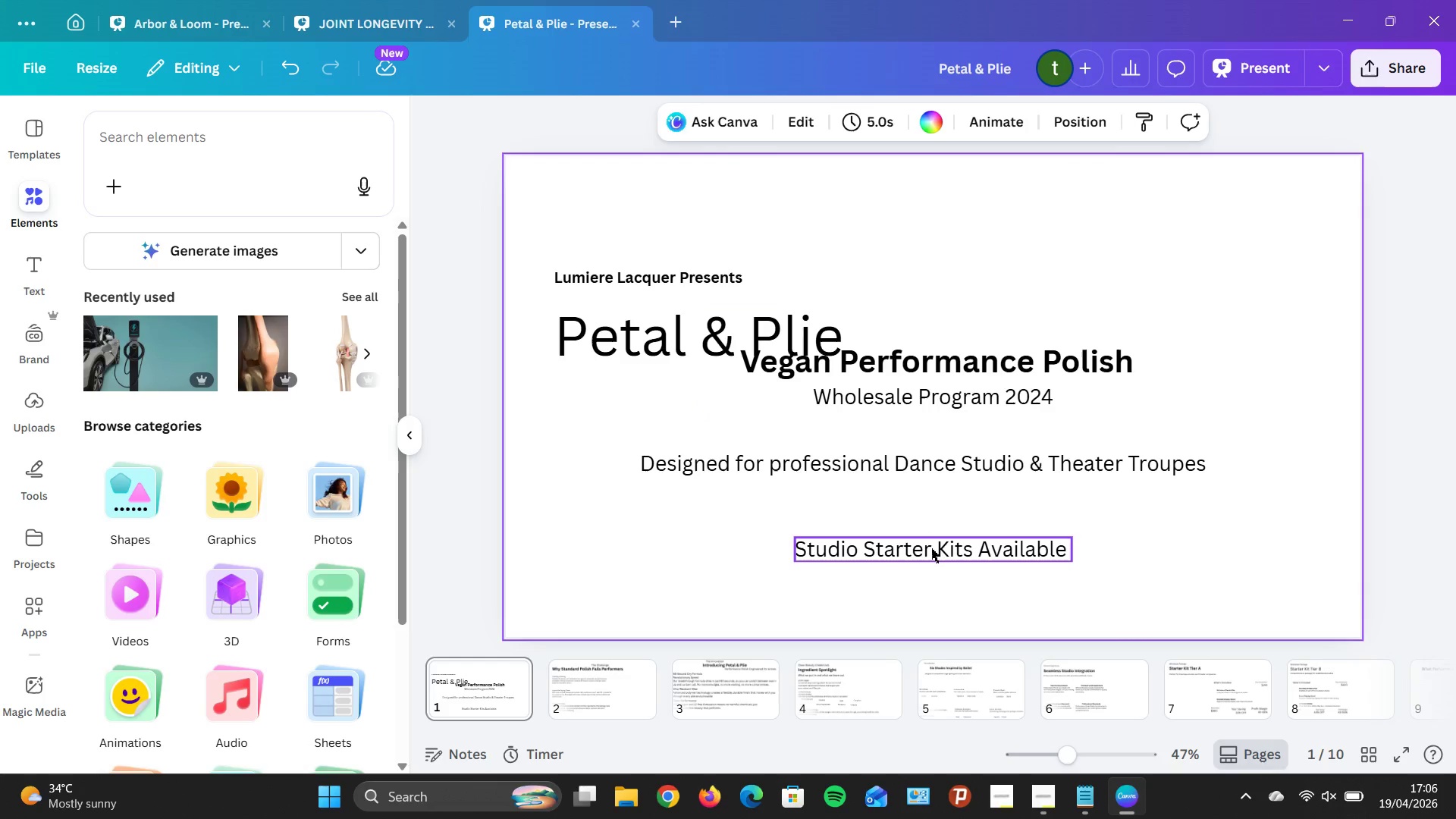 
left_click_drag(start_coordinate=[932, 549], to_coordinate=[934, 621])
 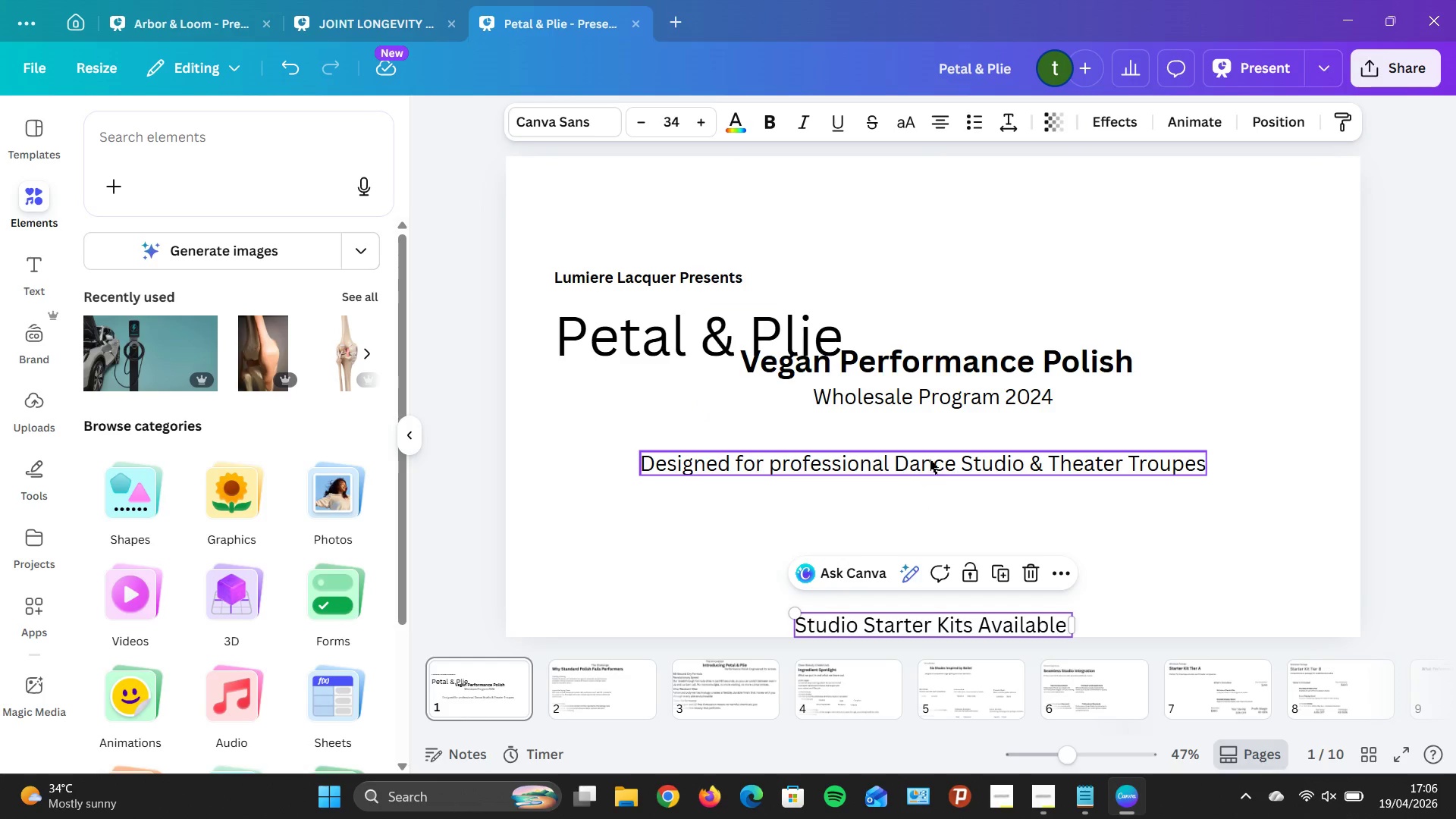 
left_click_drag(start_coordinate=[930, 459], to_coordinate=[930, 561])
 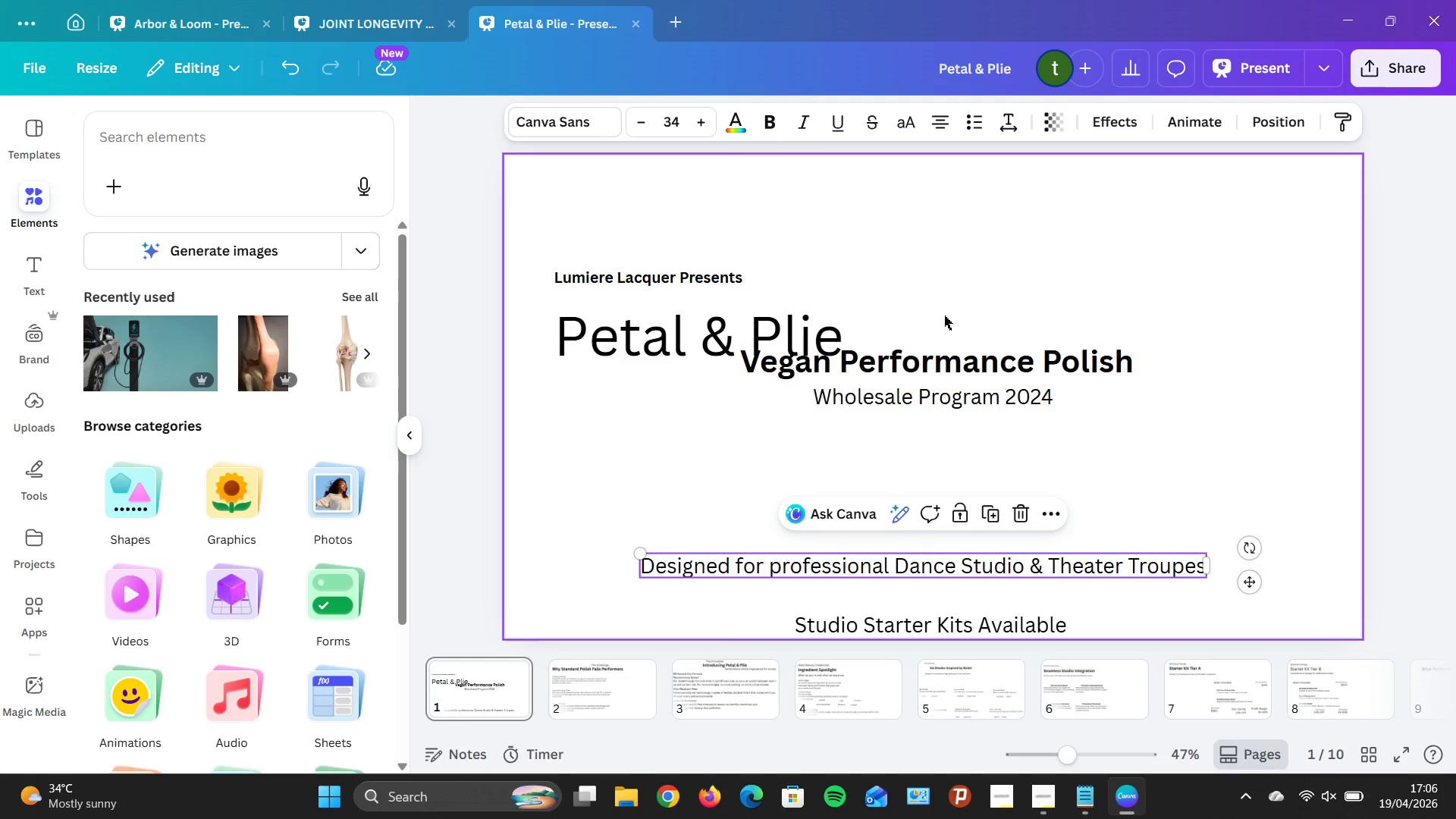 
left_click_drag(start_coordinate=[942, 313], to_coordinate=[946, 435])
 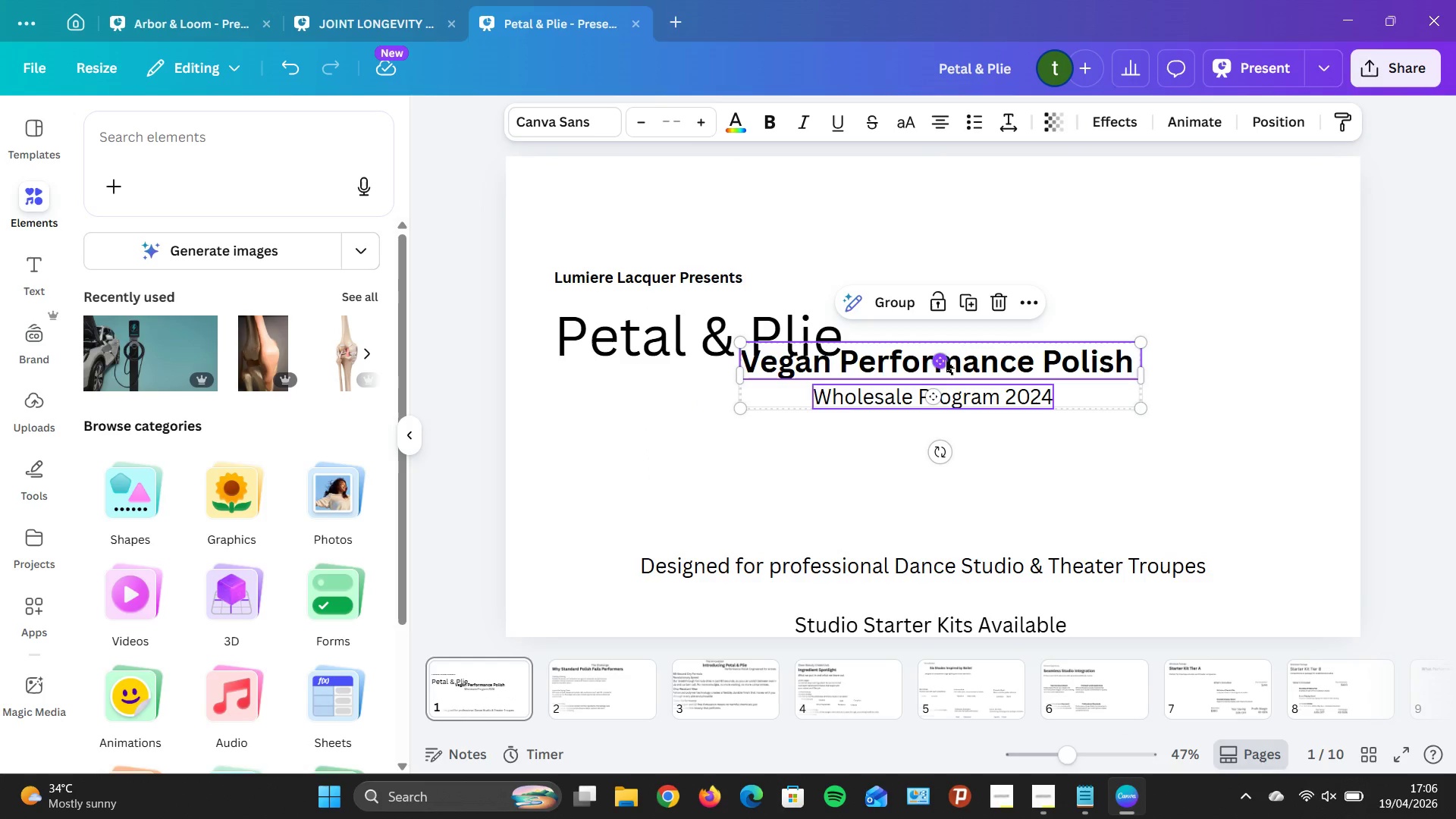 
left_click_drag(start_coordinate=[946, 360], to_coordinate=[902, 453])
 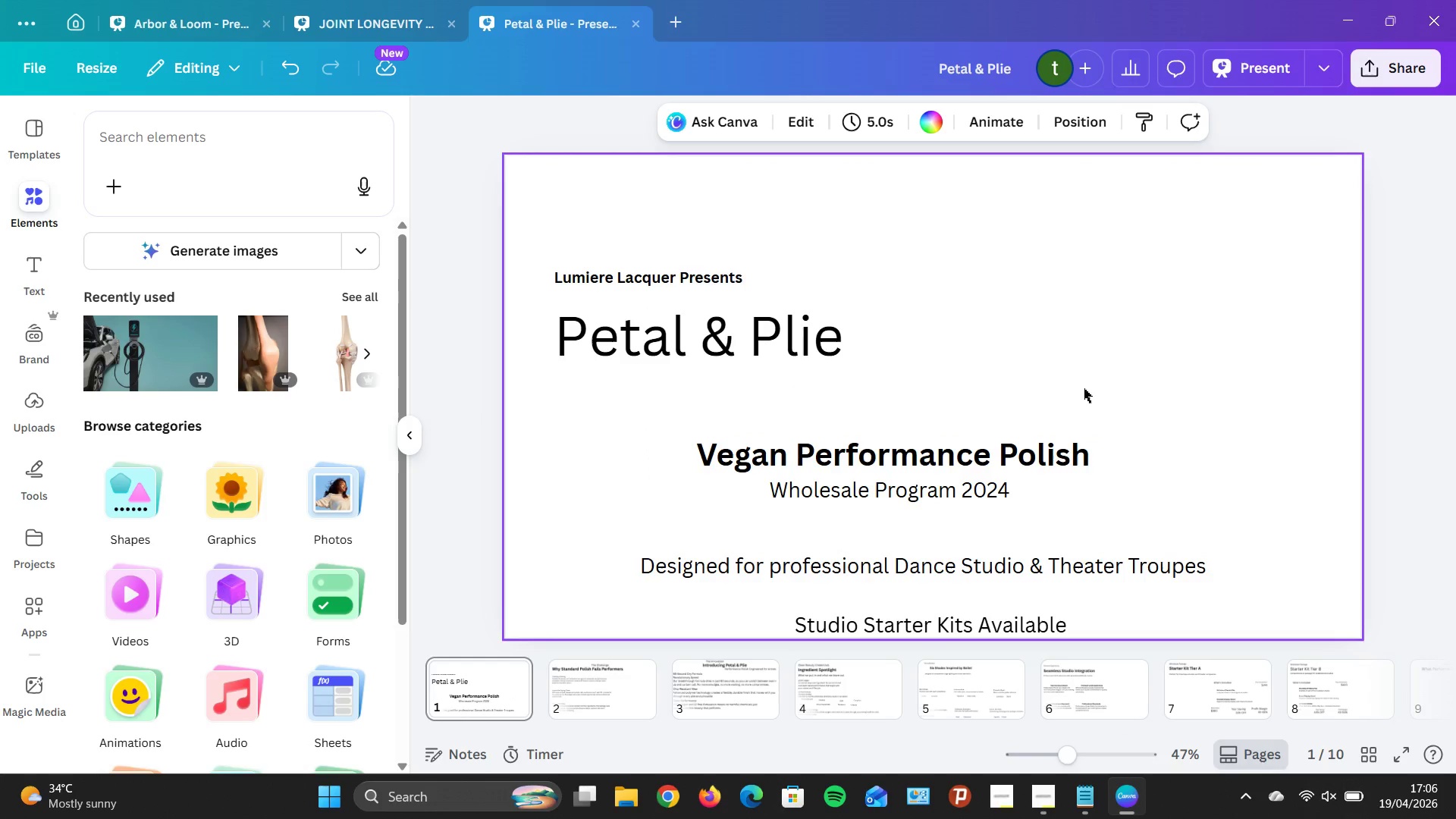 
double_click([989, 444])
 